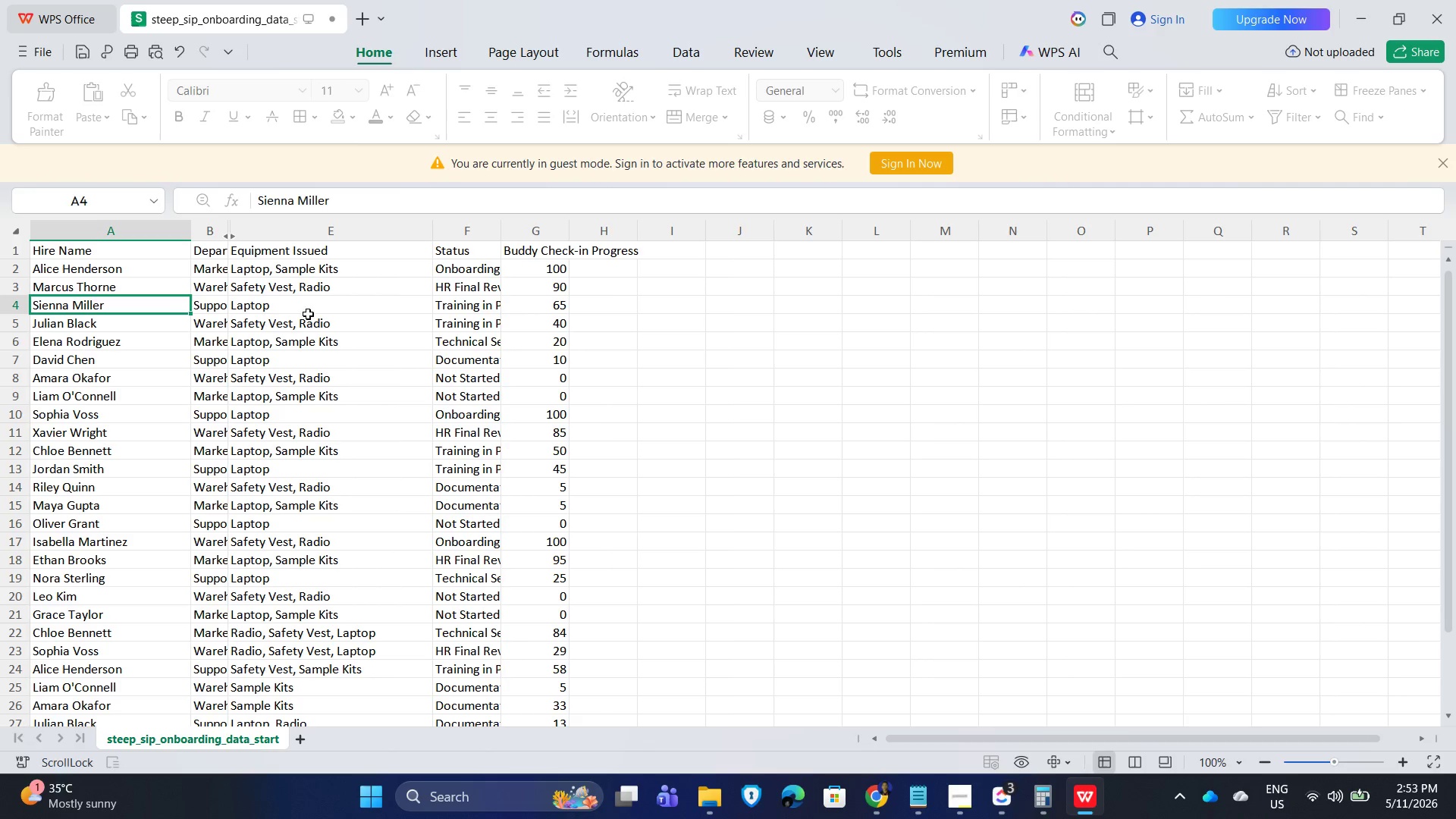 
key(Alt+AltLeft)
 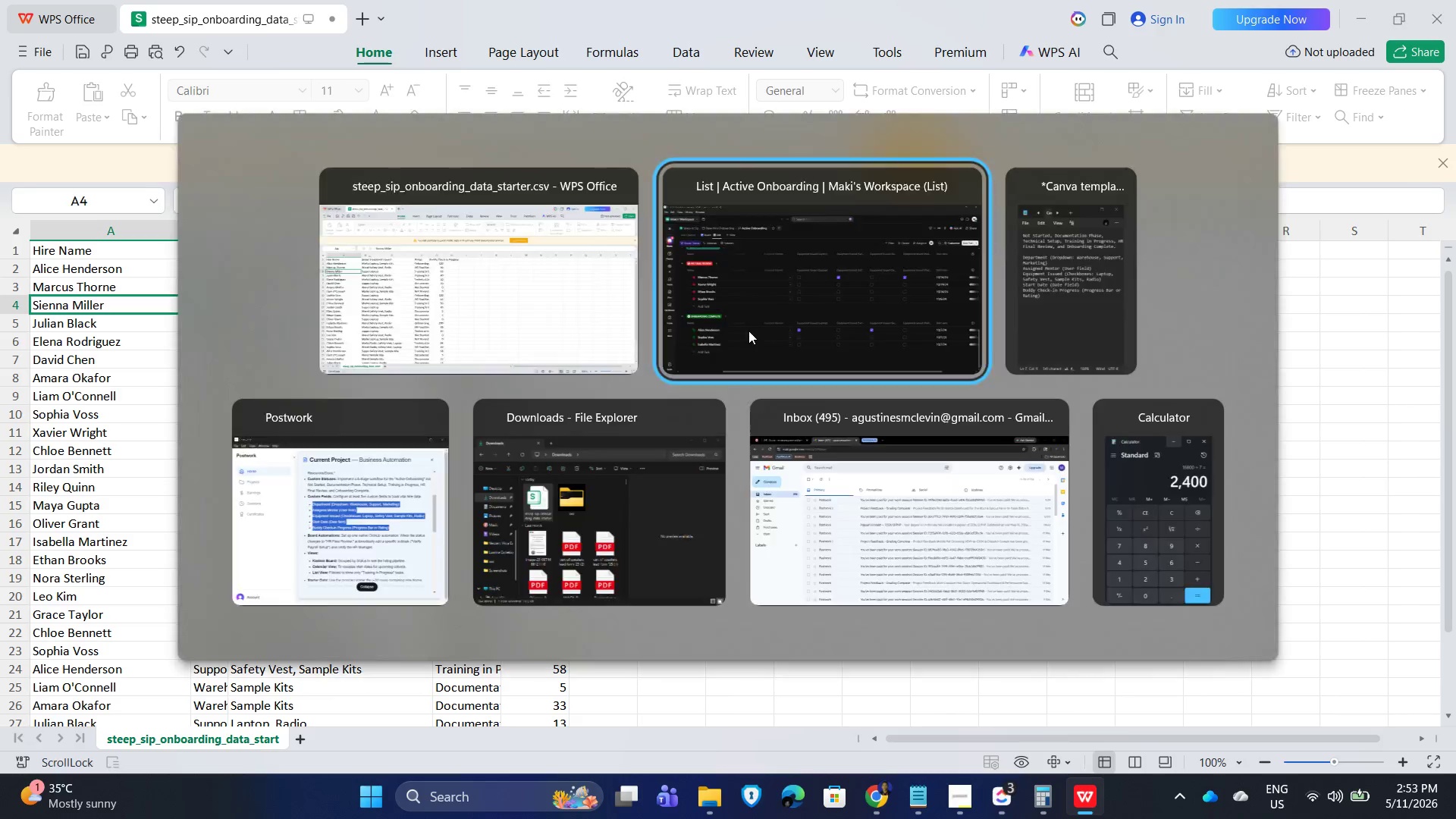 
key(Alt+Tab)
 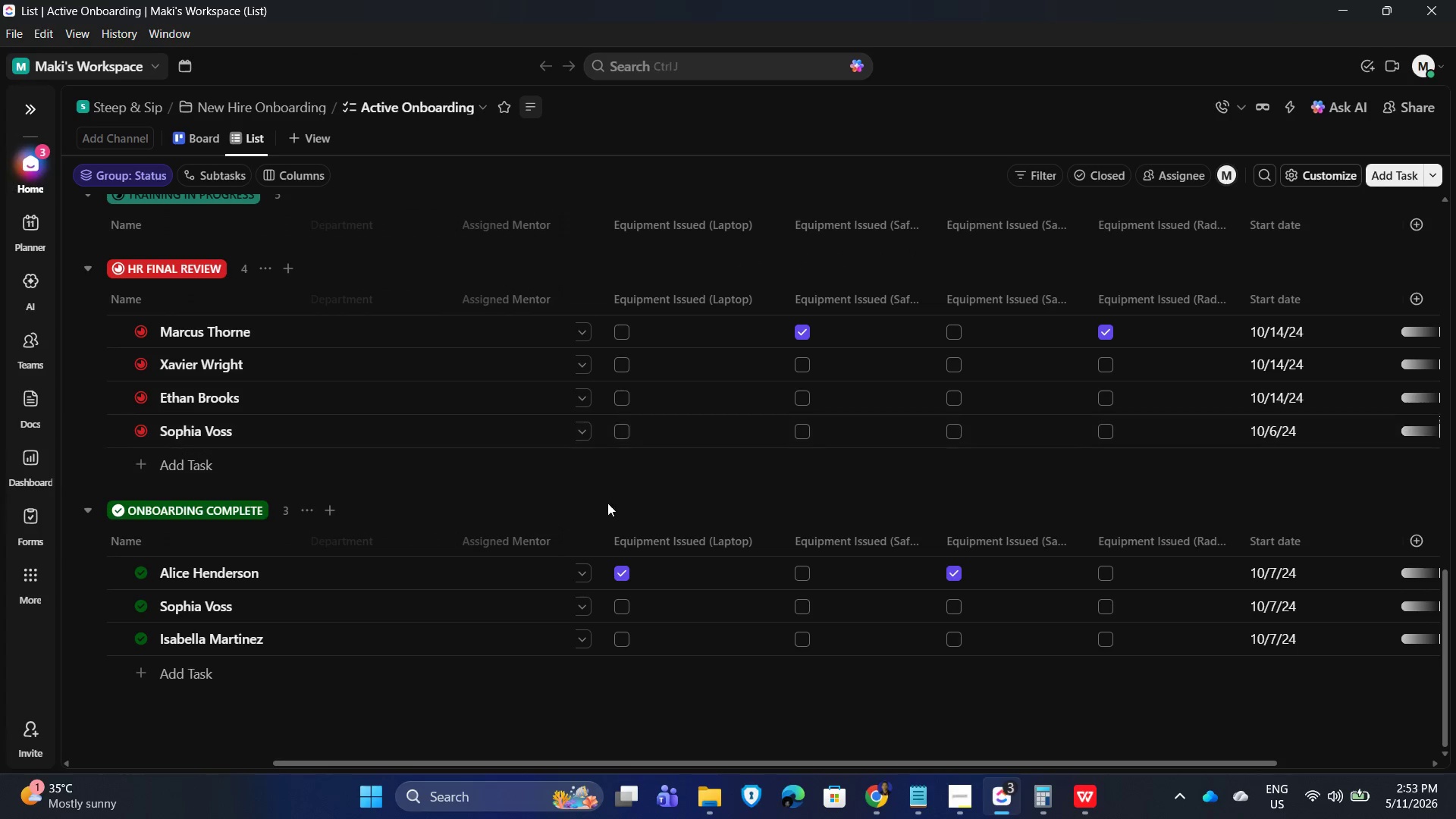 
scroll: coordinate [628, 503], scroll_direction: up, amount: 9.0
 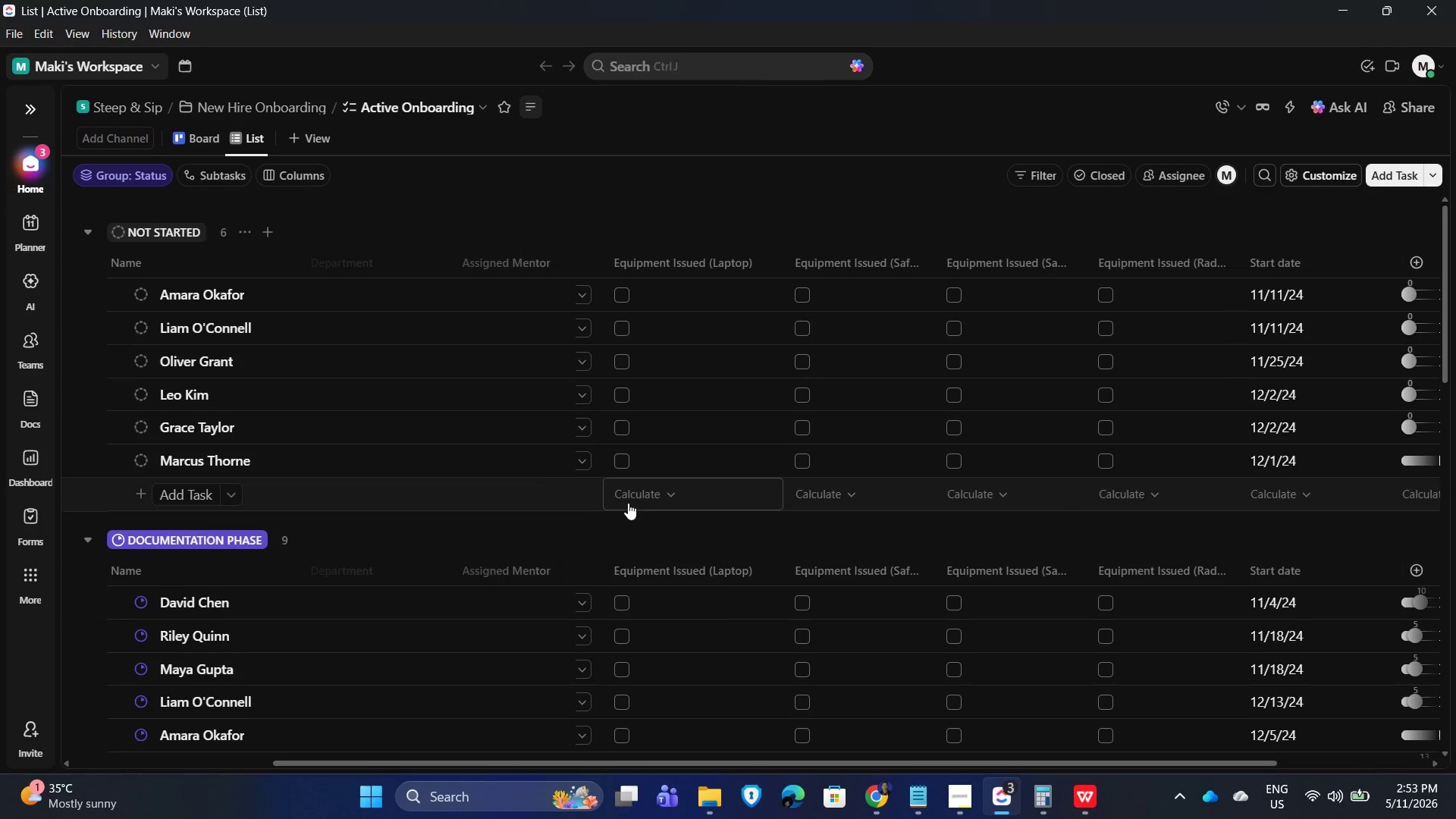 
scroll: coordinate [631, 504], scroll_direction: down, amount: 3.0
 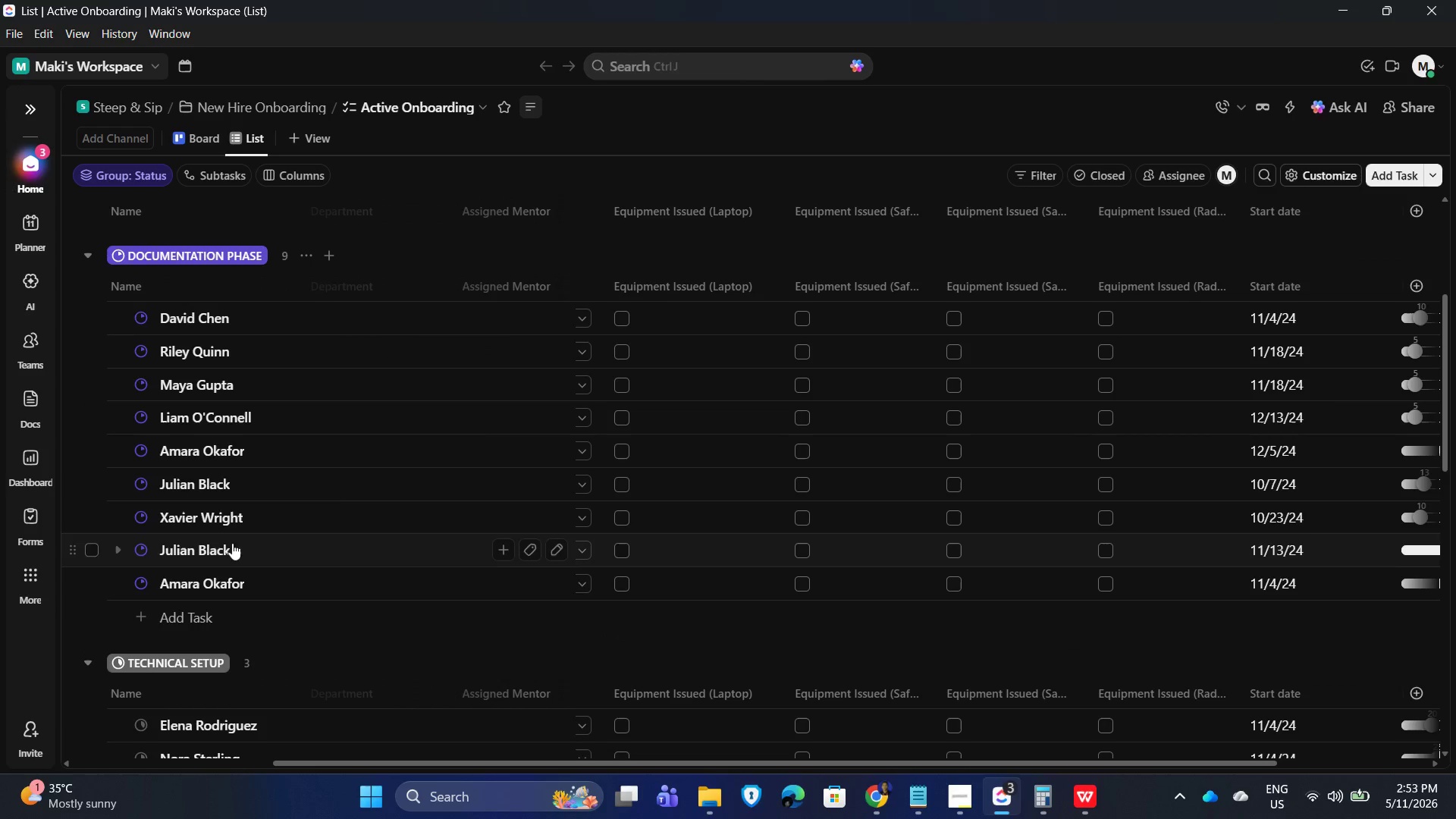 
key(Alt+AltLeft)
 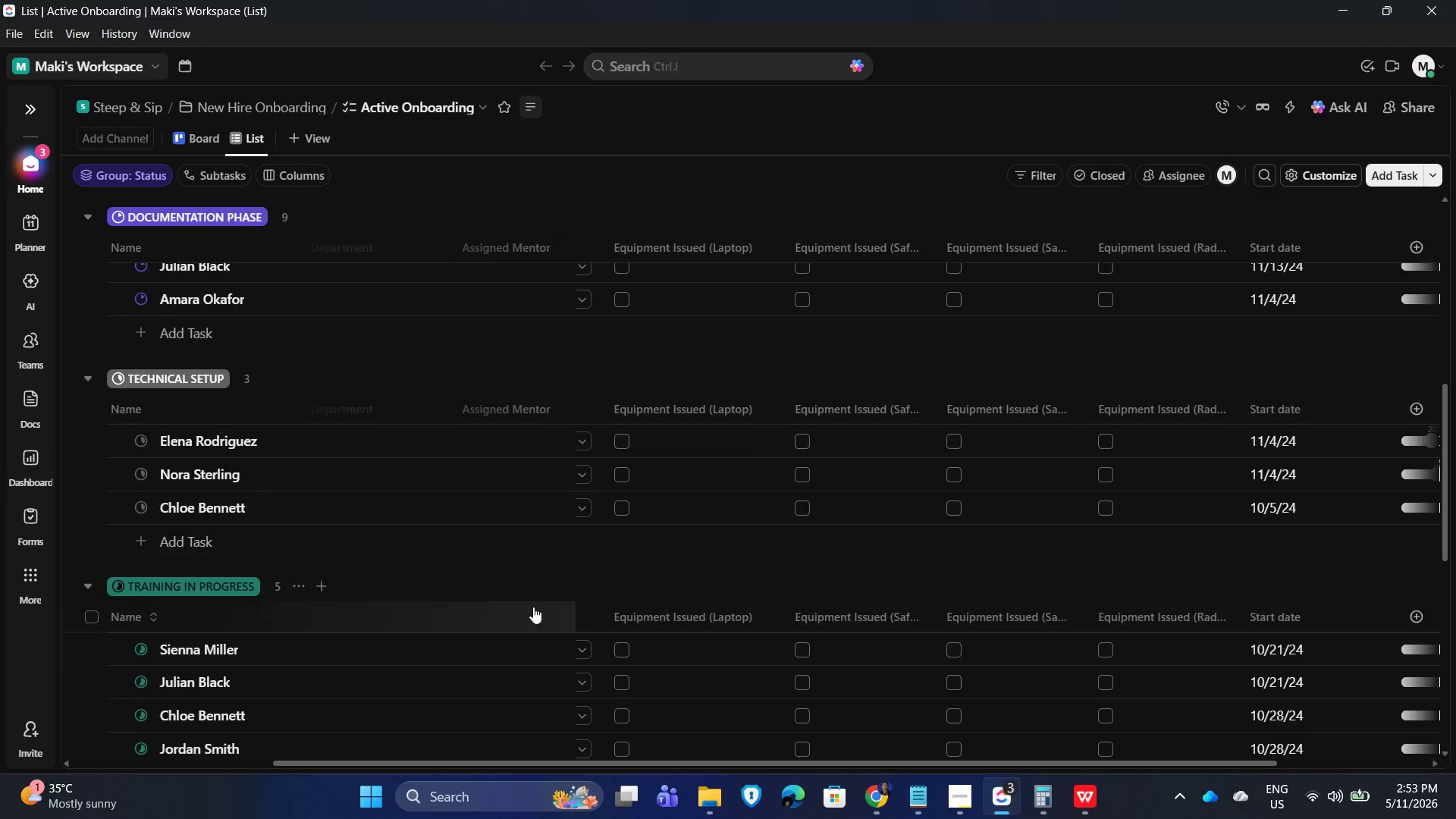 
key(Alt+Tab)
 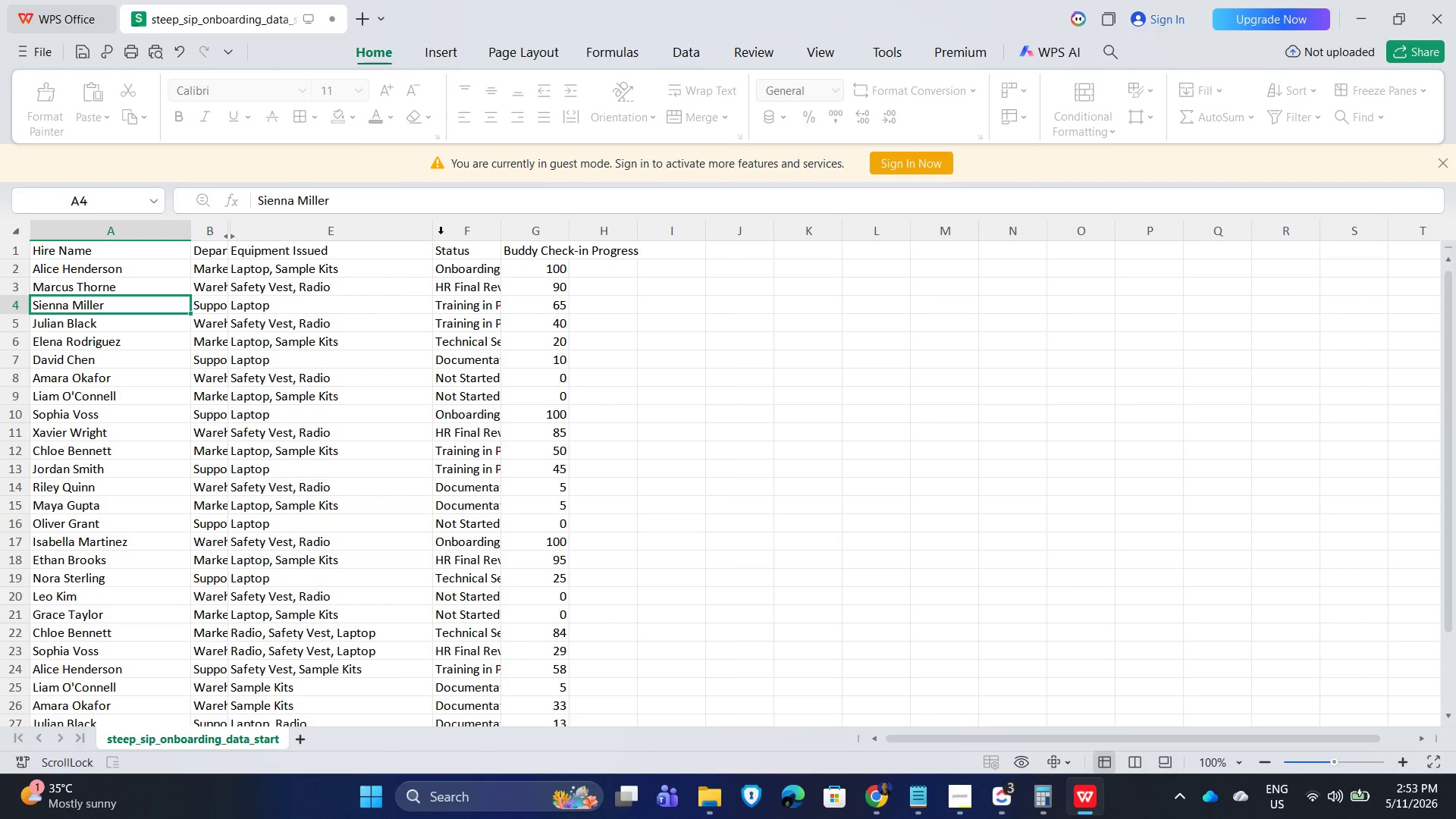 
scroll: coordinate [384, 588], scroll_direction: down, amount: 3.0
 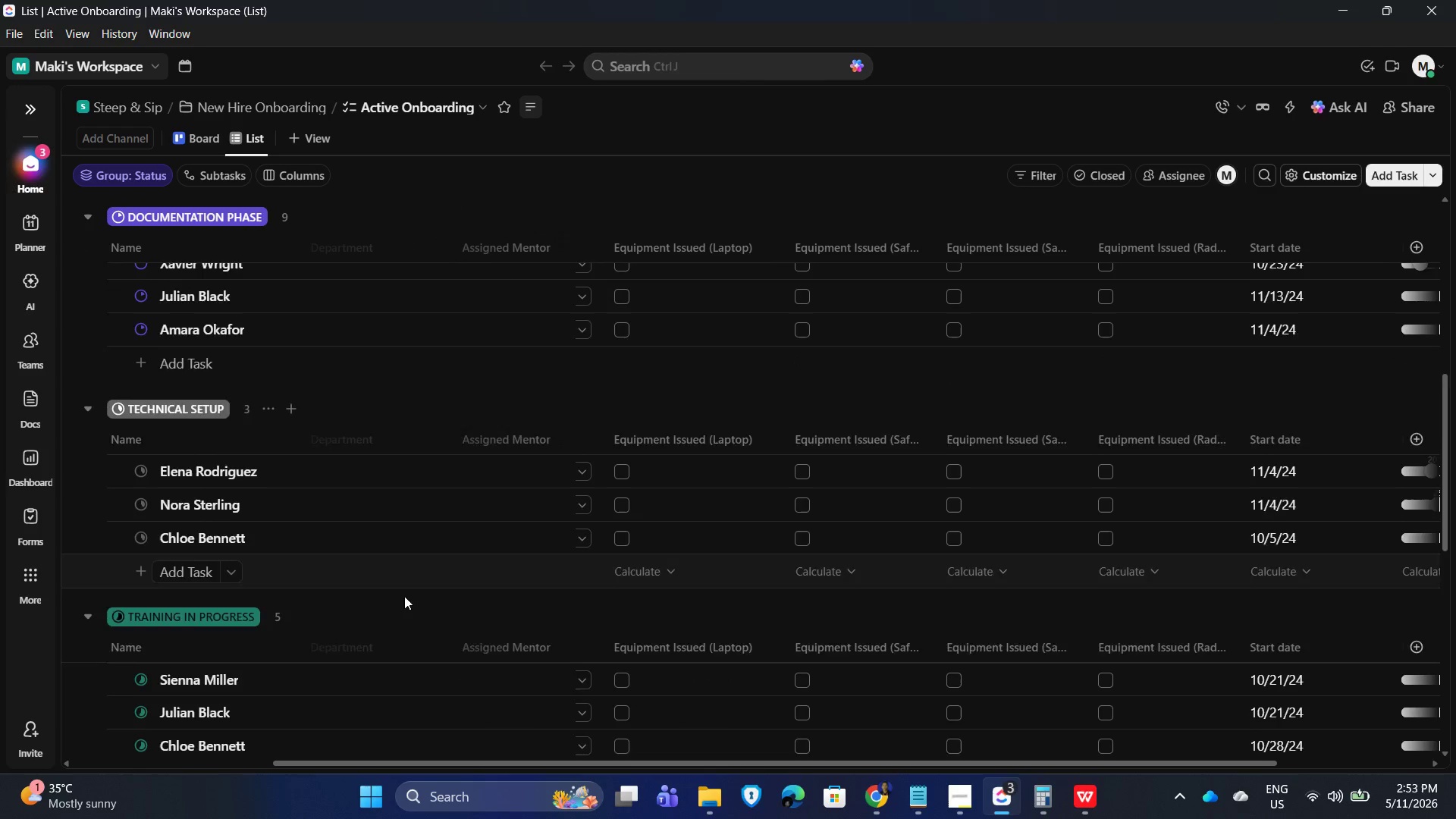 
left_click_drag(start_coordinate=[438, 230], to_coordinate=[373, 230])
 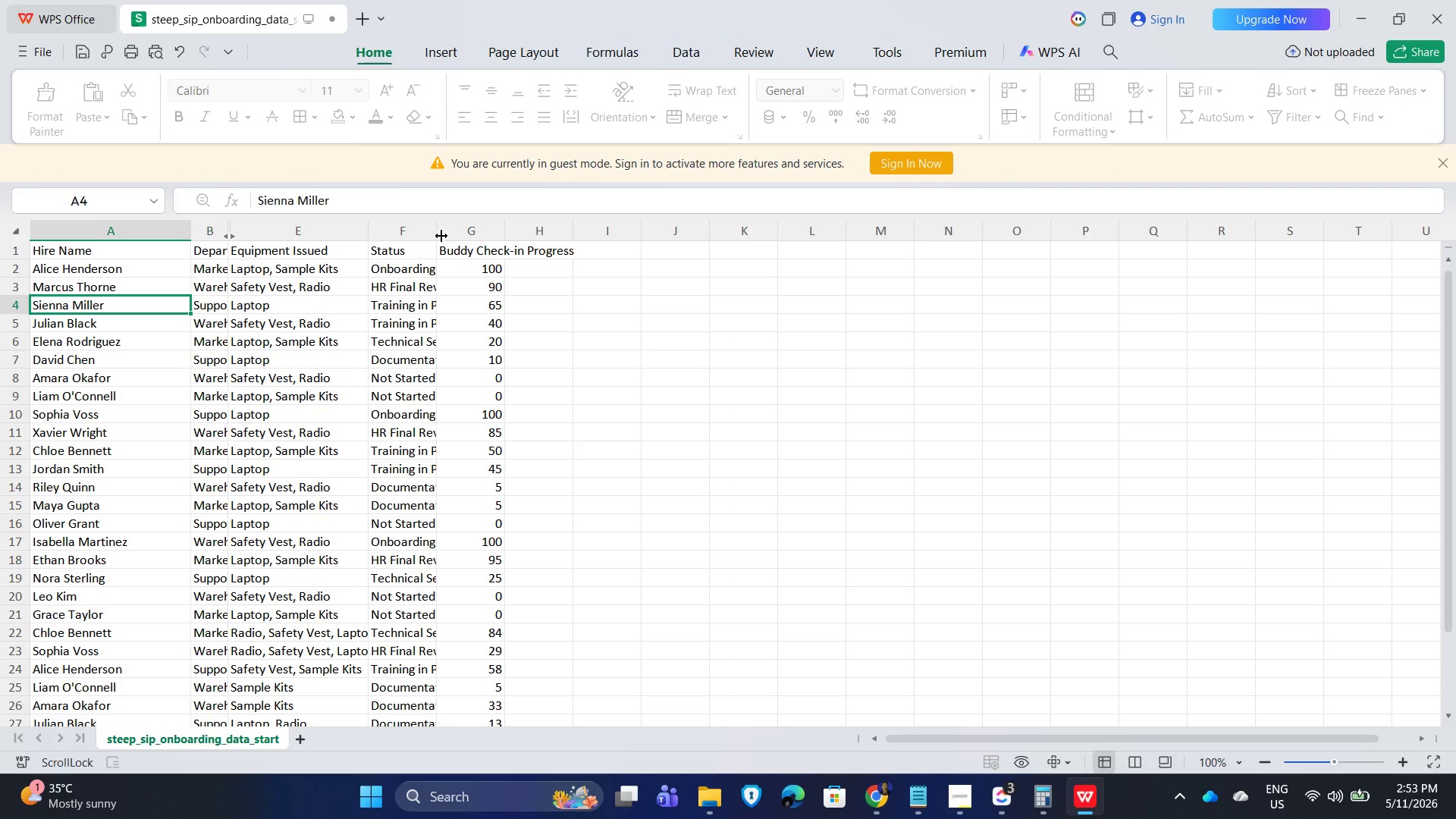 
left_click_drag(start_coordinate=[435, 232], to_coordinate=[535, 237])
 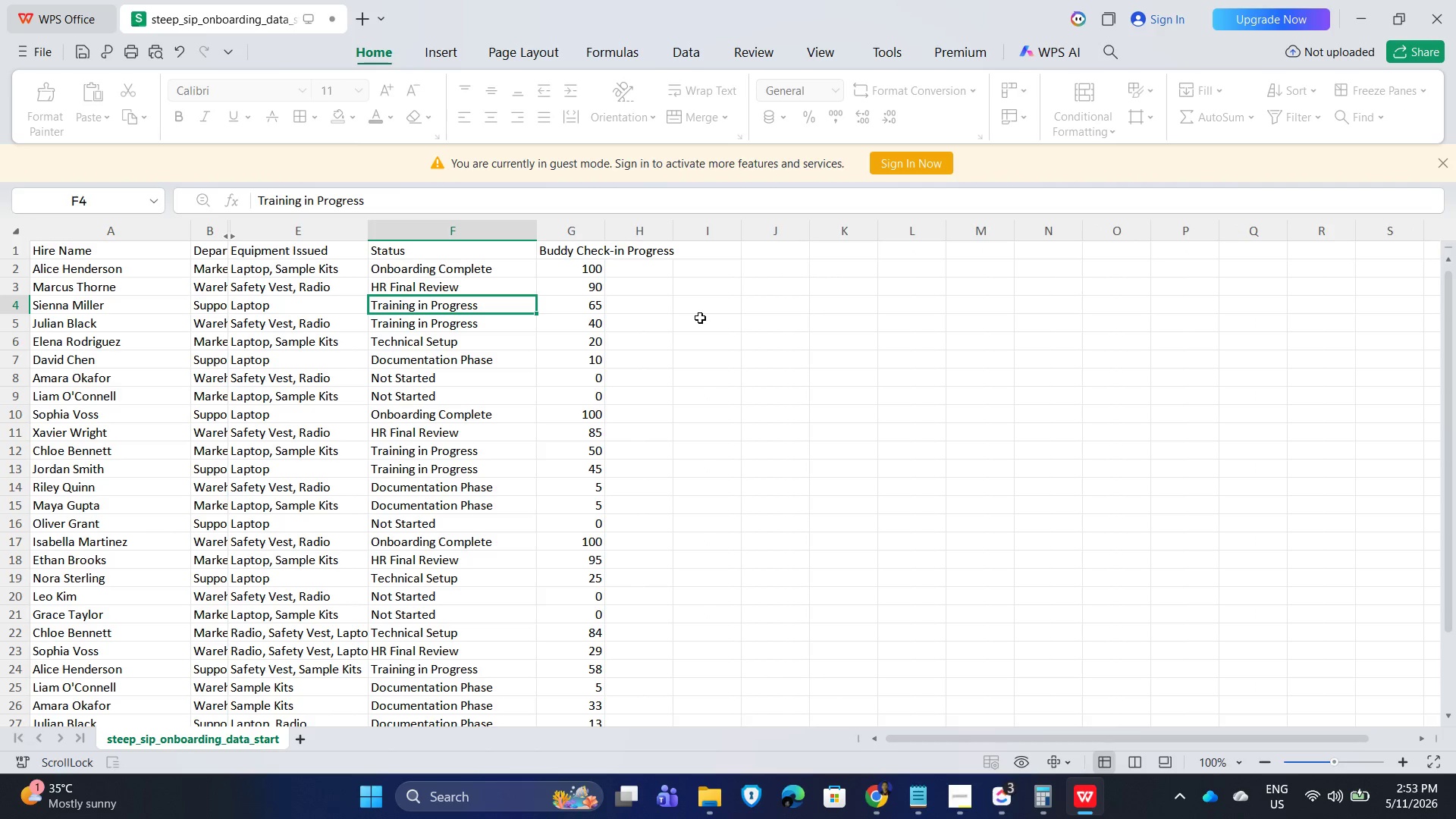 
key(Alt+AltLeft)
 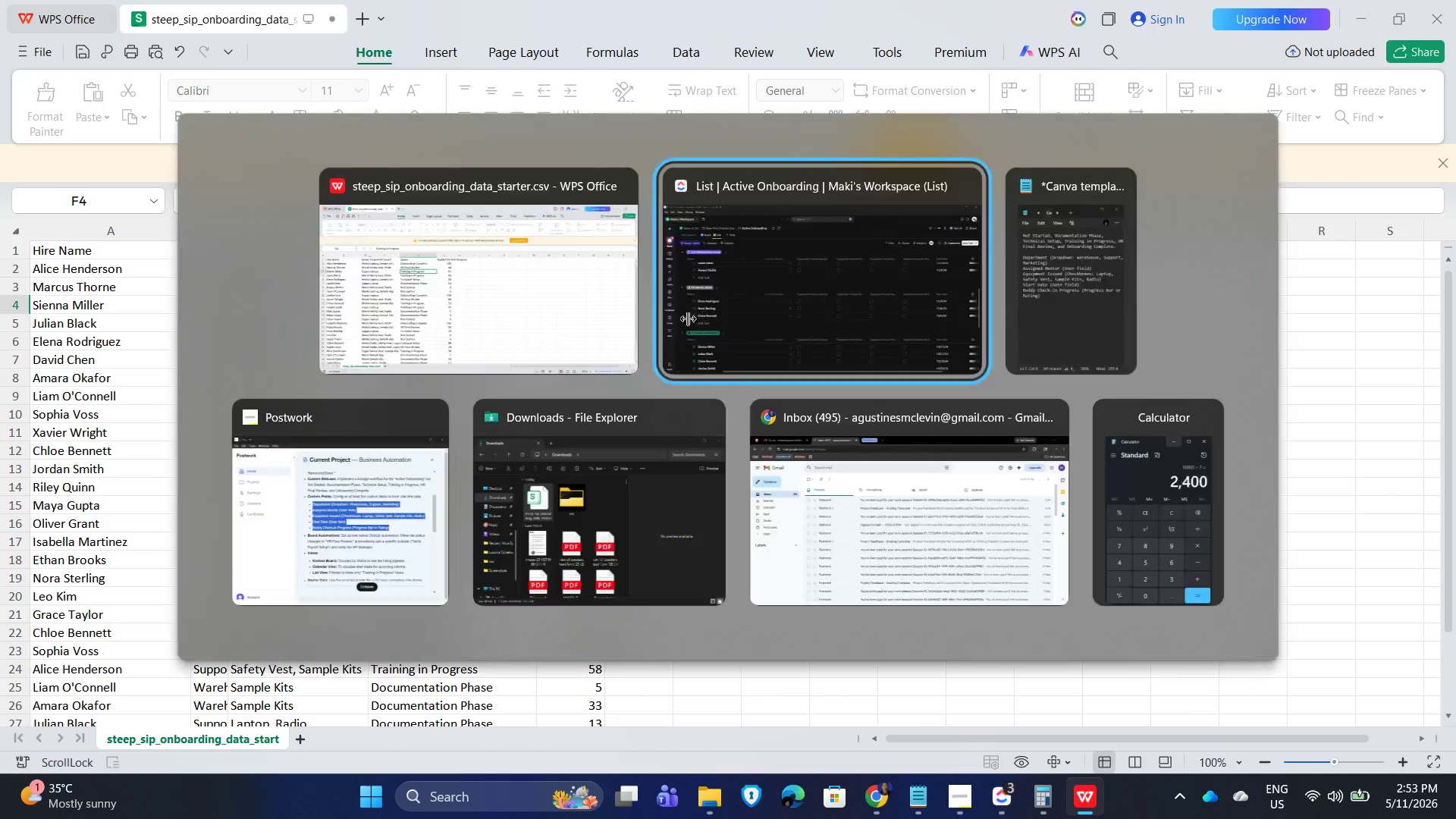 
key(Alt+Tab)
 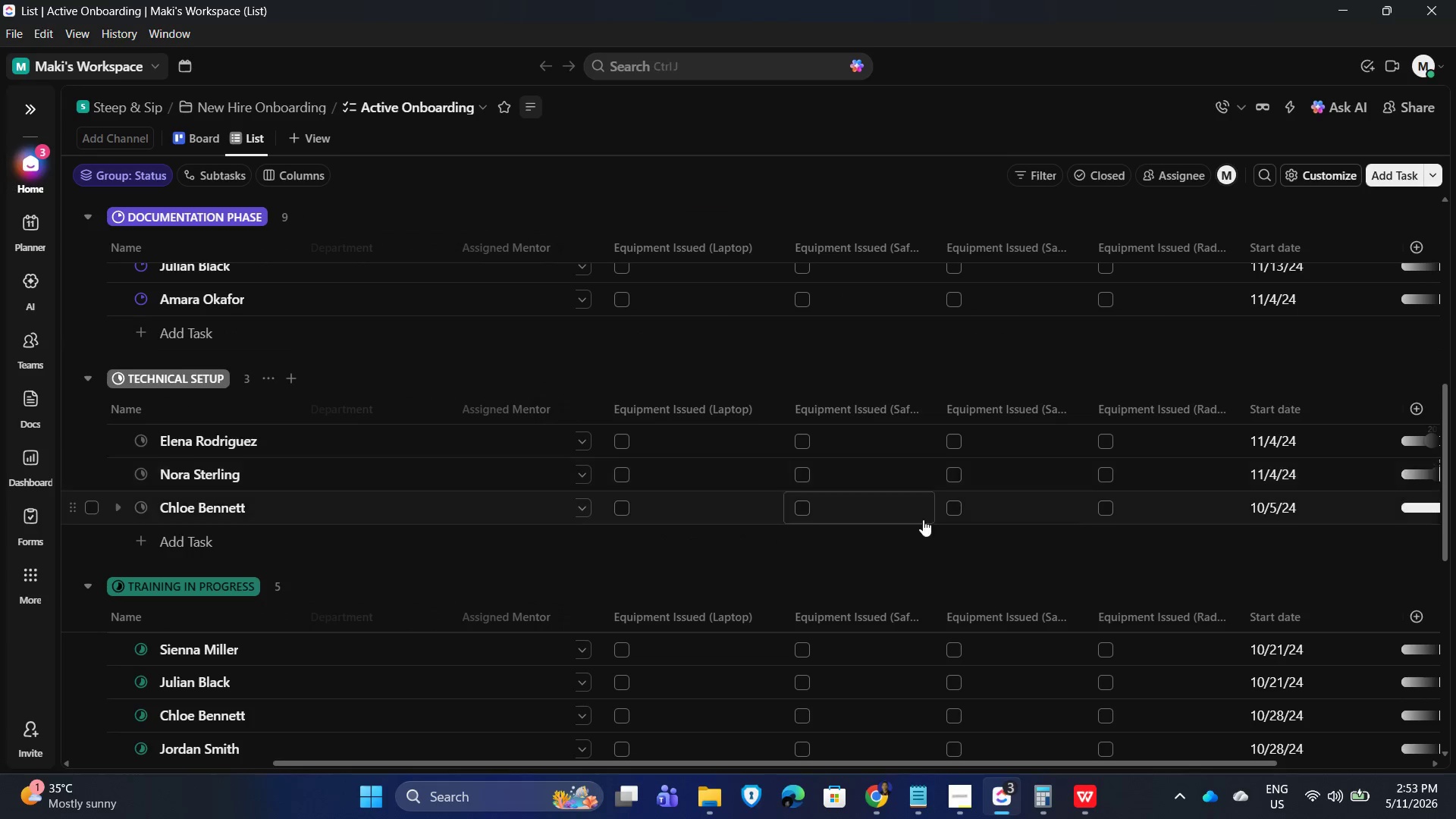 
scroll: coordinate [990, 479], scroll_direction: down, amount: 3.0
 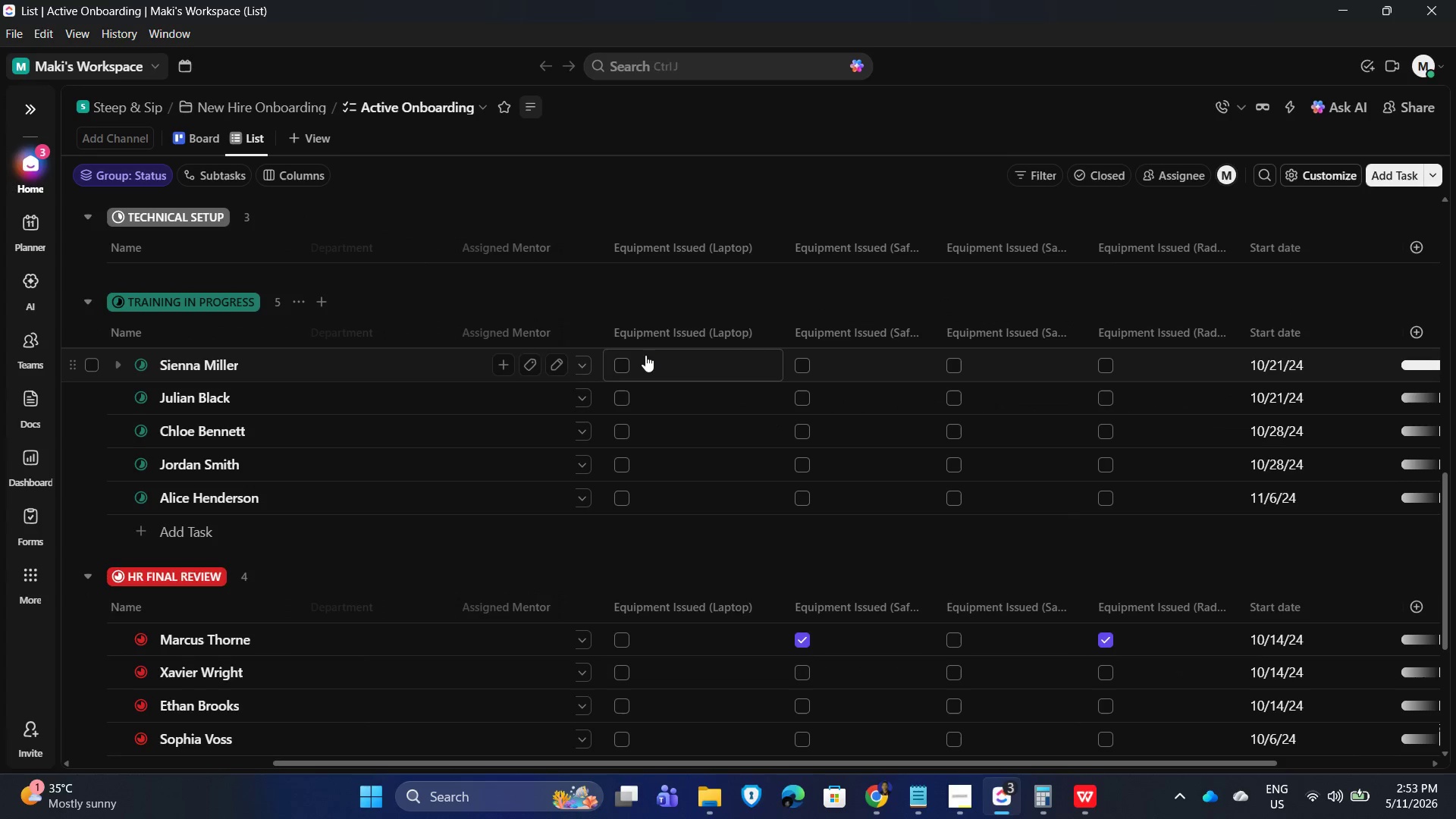 
key(Alt+AltLeft)
 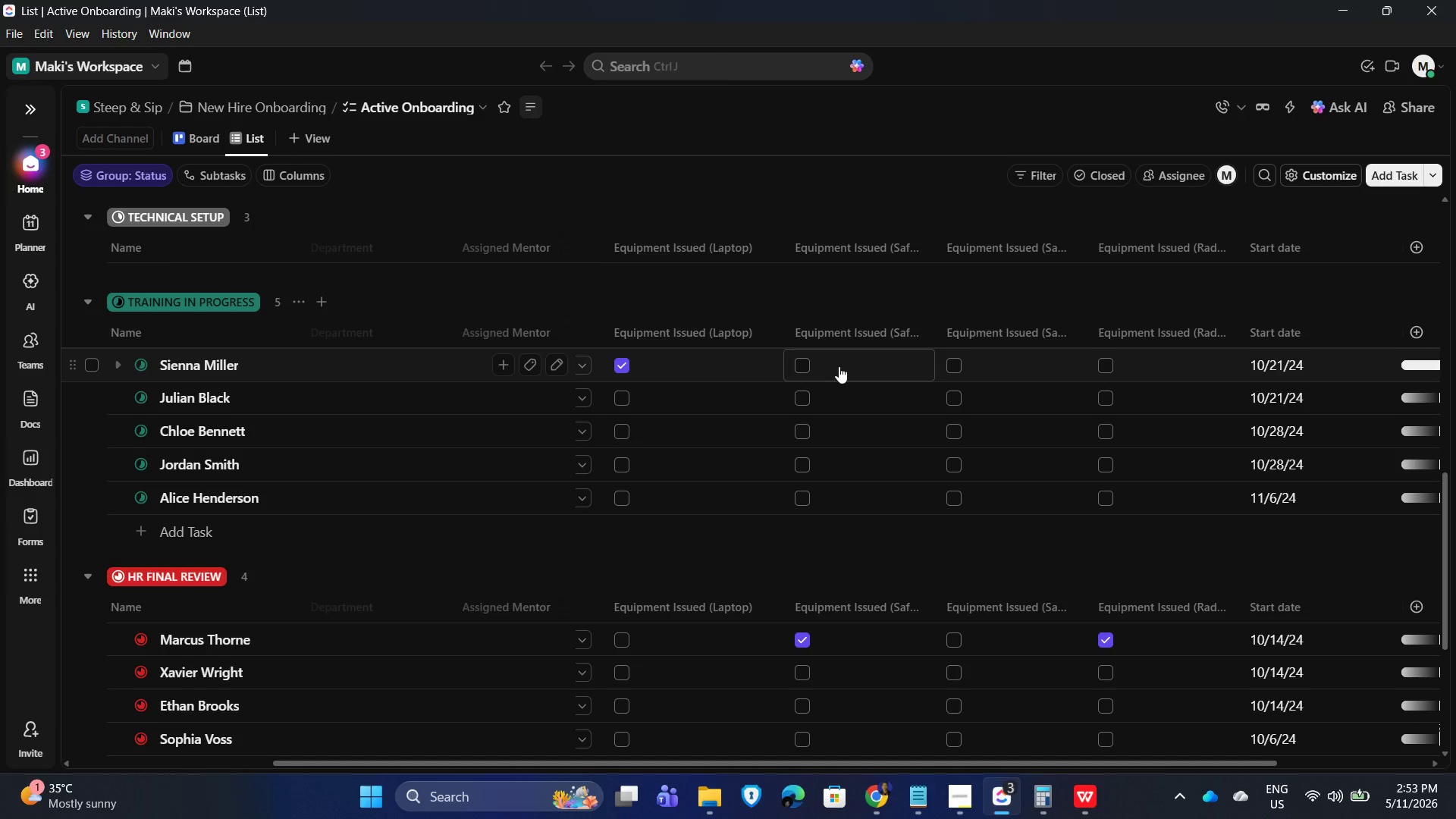 
key(Alt+Tab)
 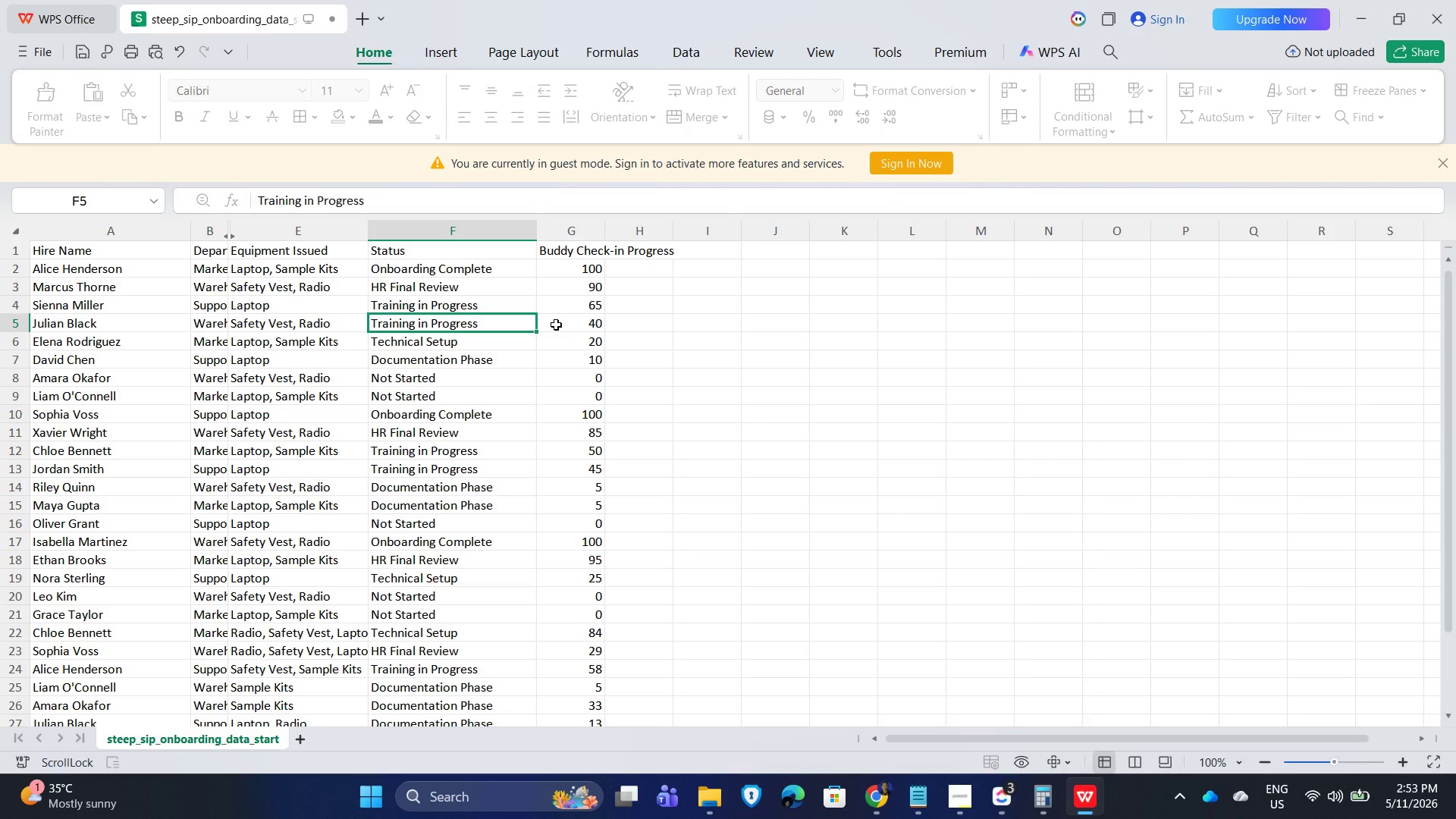 
hold_key(key=AltLeft, duration=0.94)
 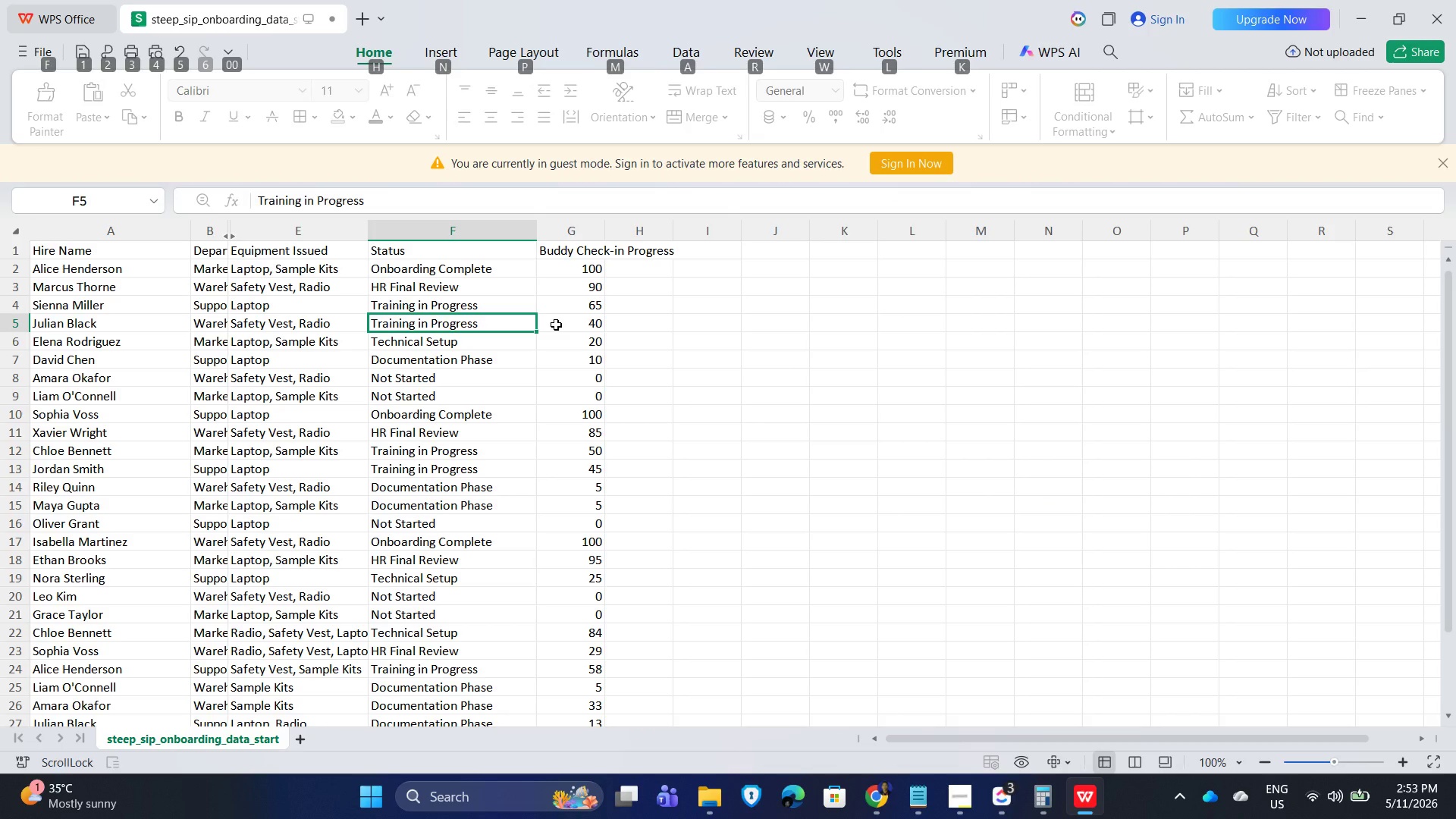 
key(Alt+AltLeft)
 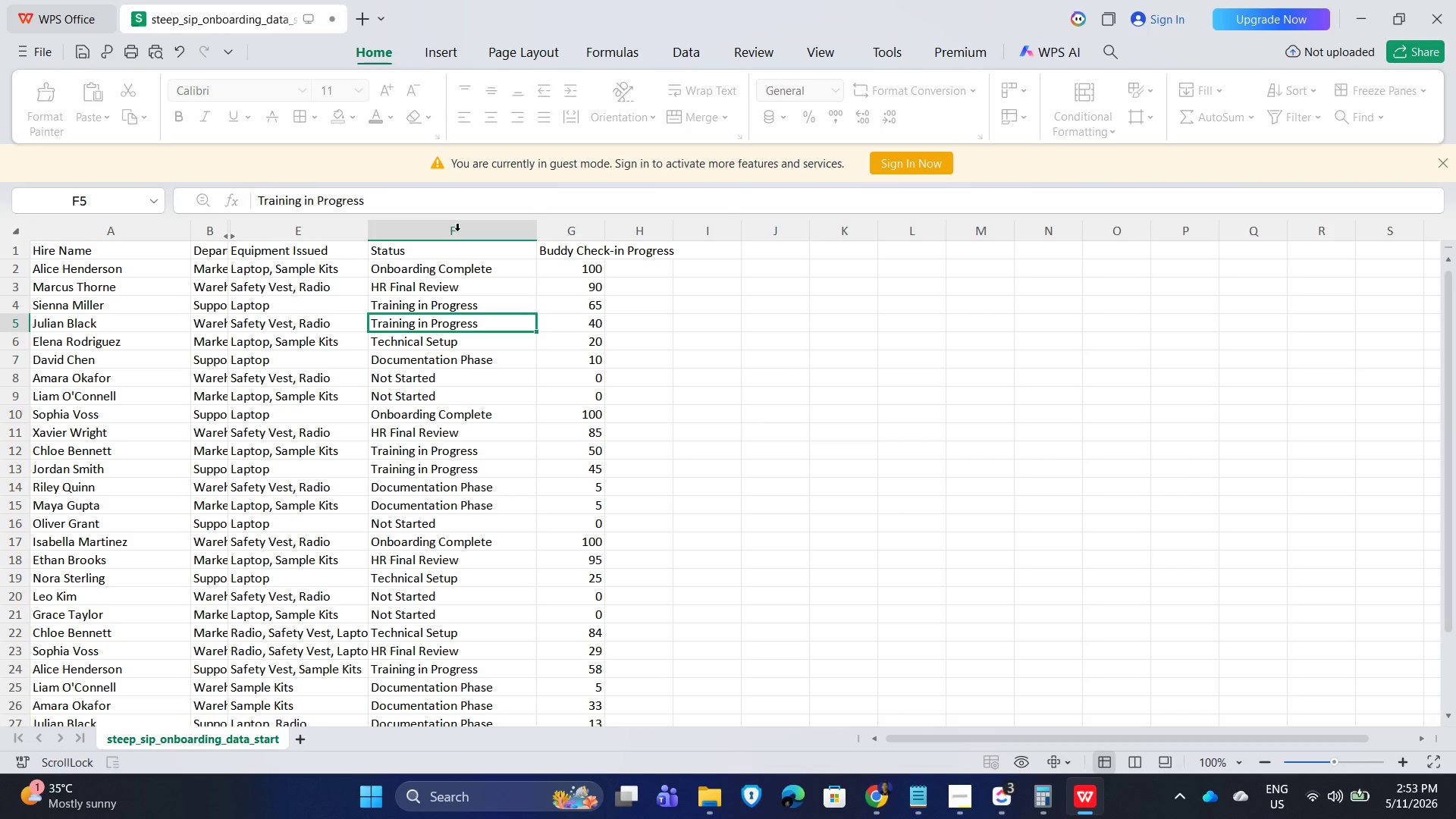 
left_click([457, 231])
 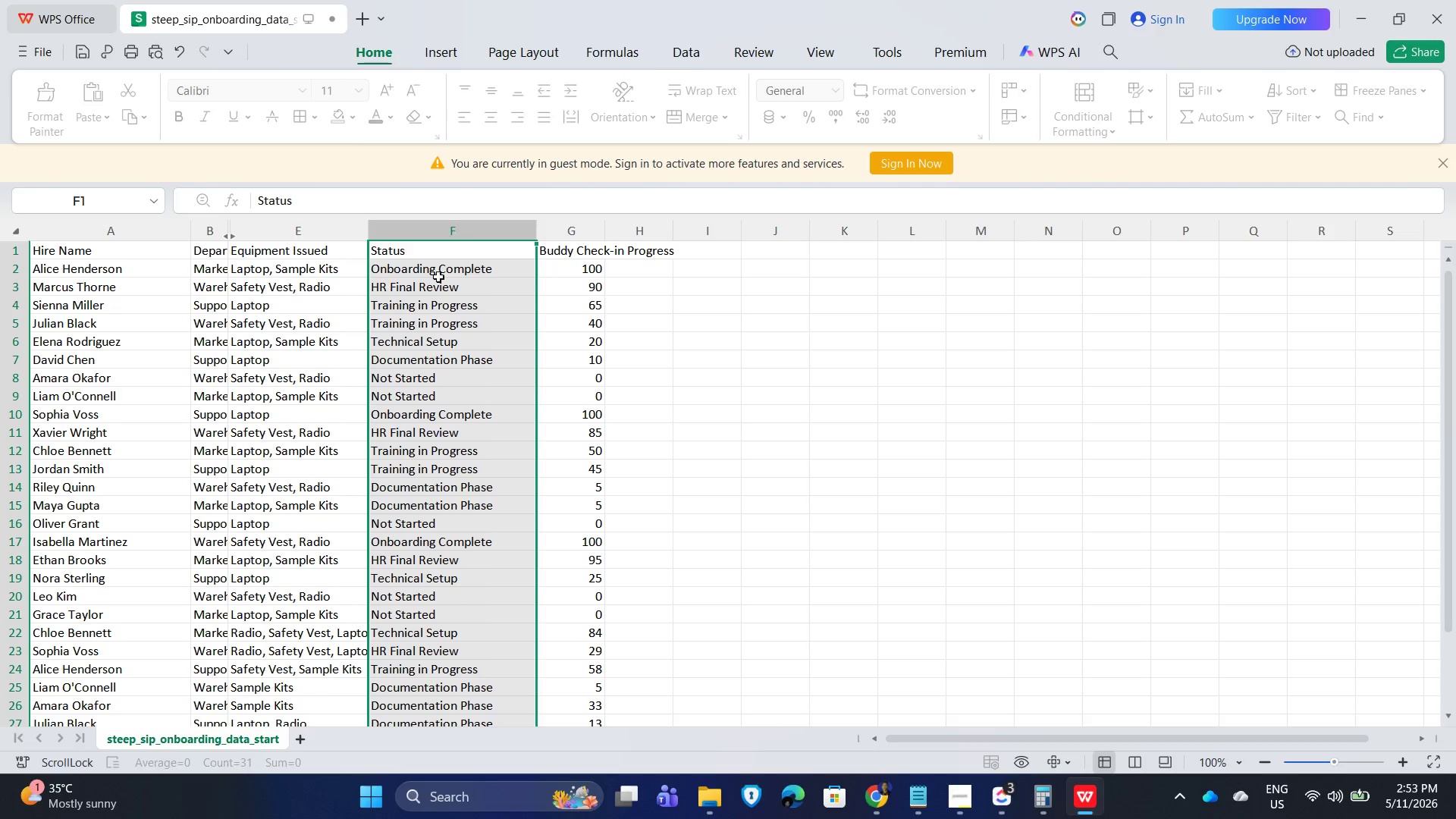 
left_click([446, 354])
 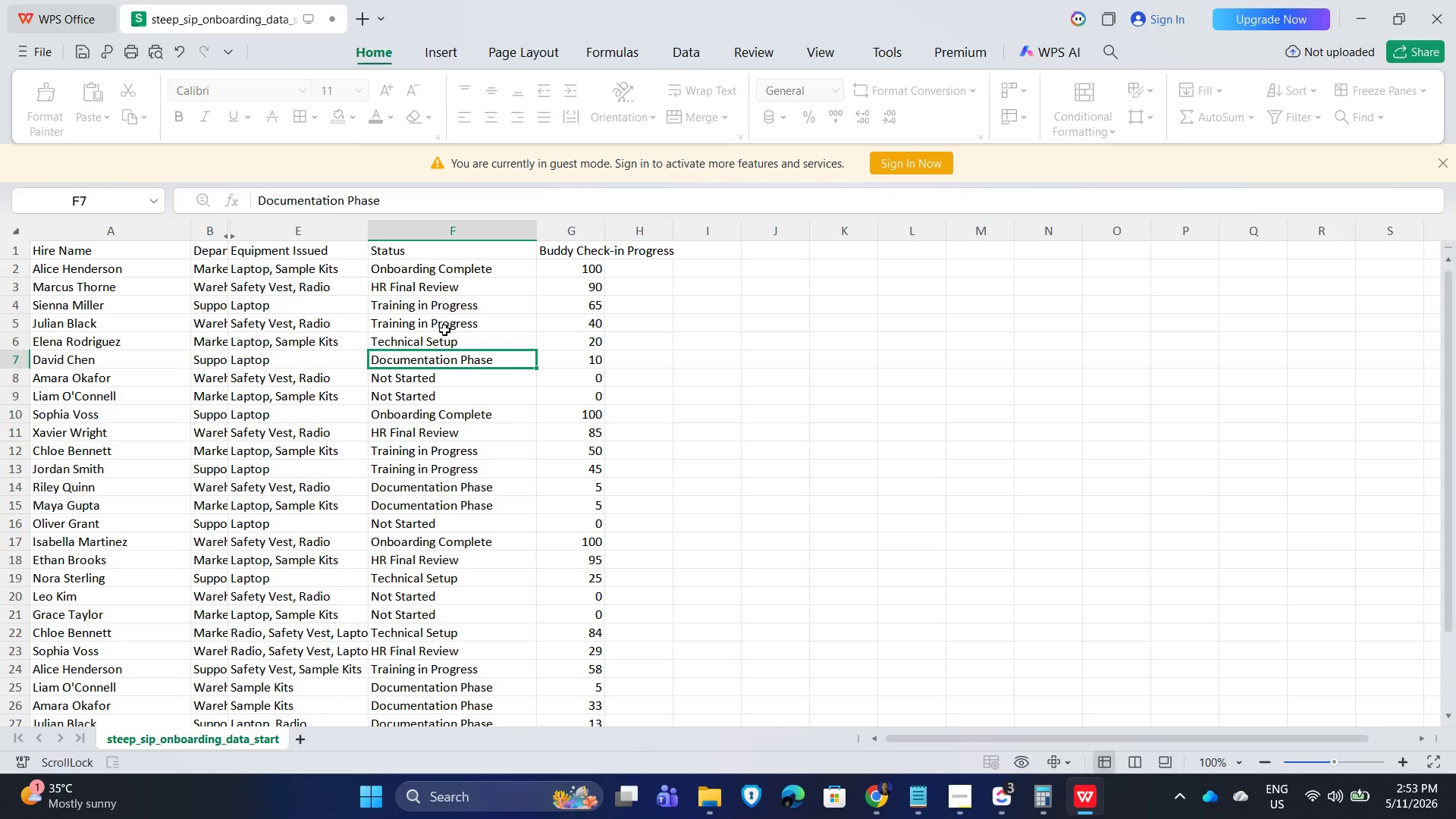 
left_click([444, 329])
 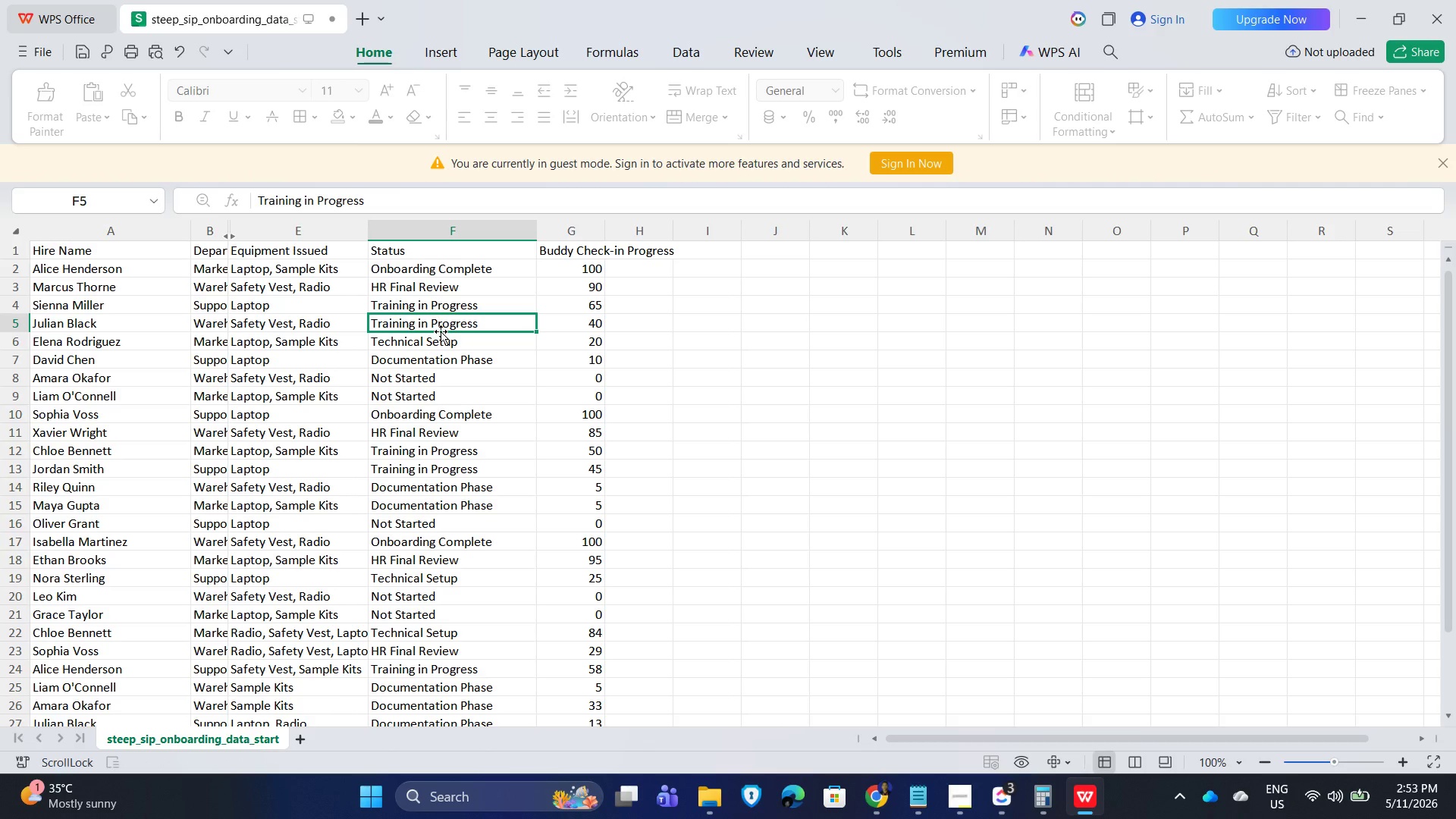 
key(Alt+AltLeft)
 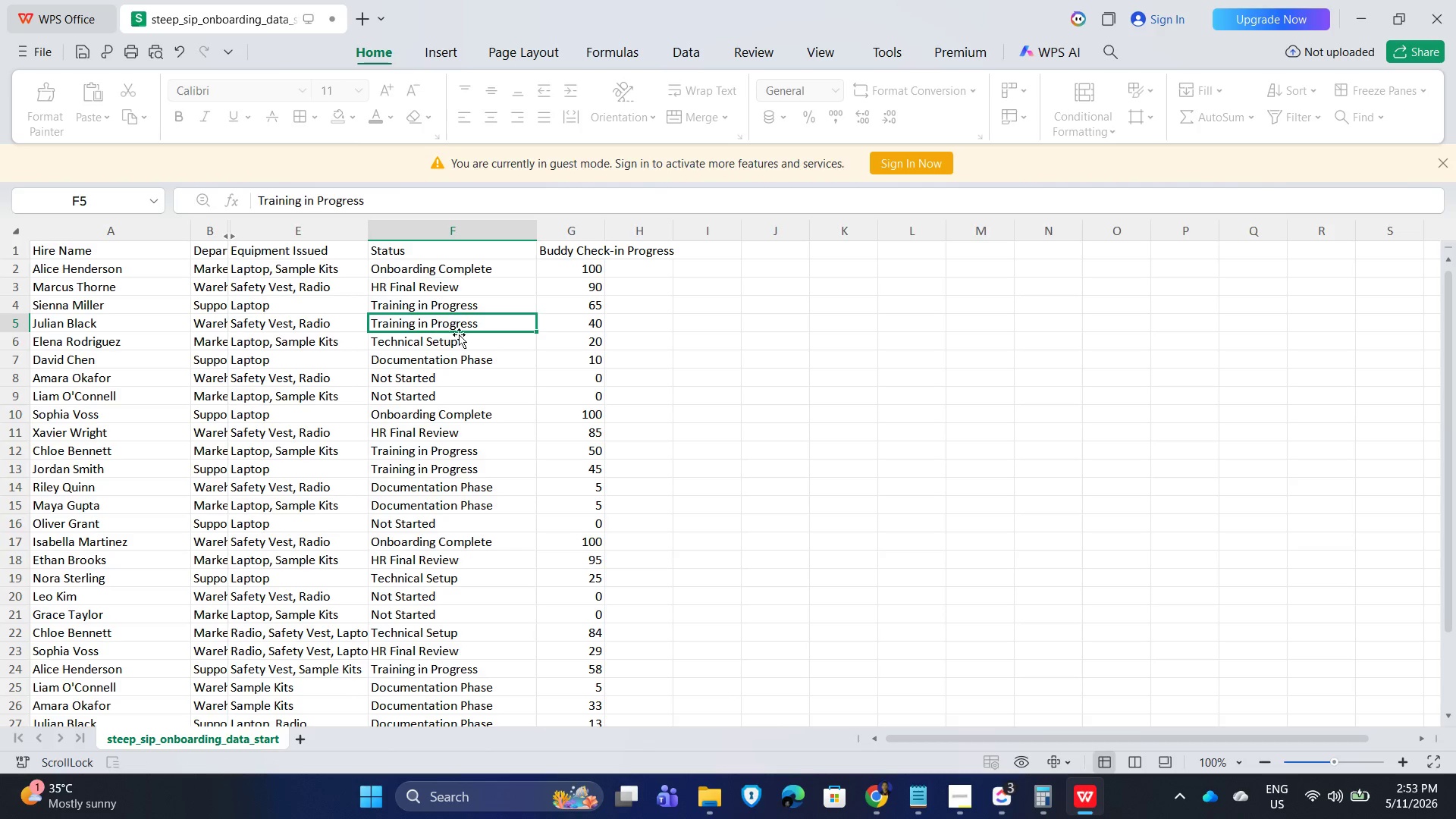 
key(Alt+Tab)
 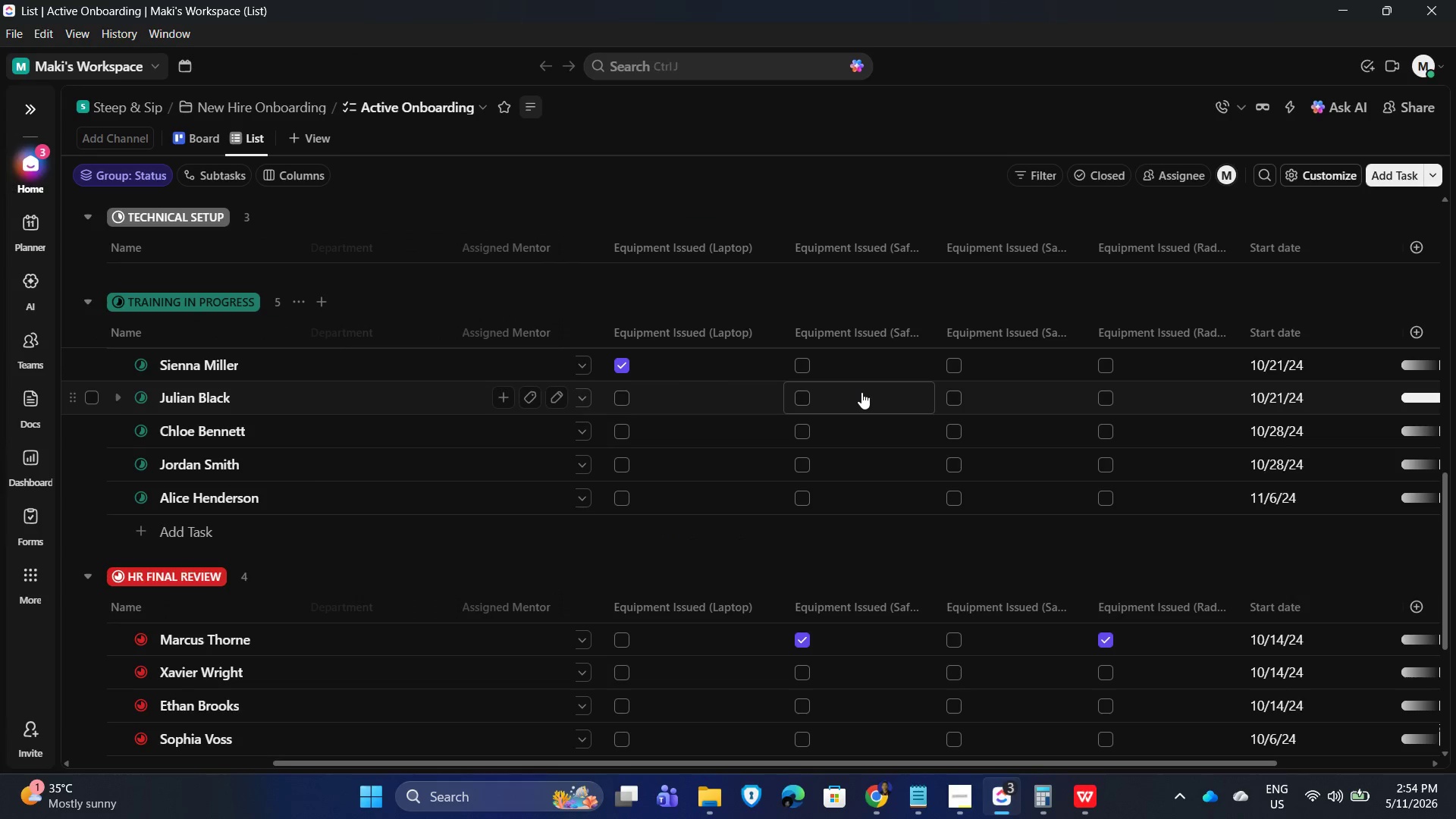 
wait(8.52)
 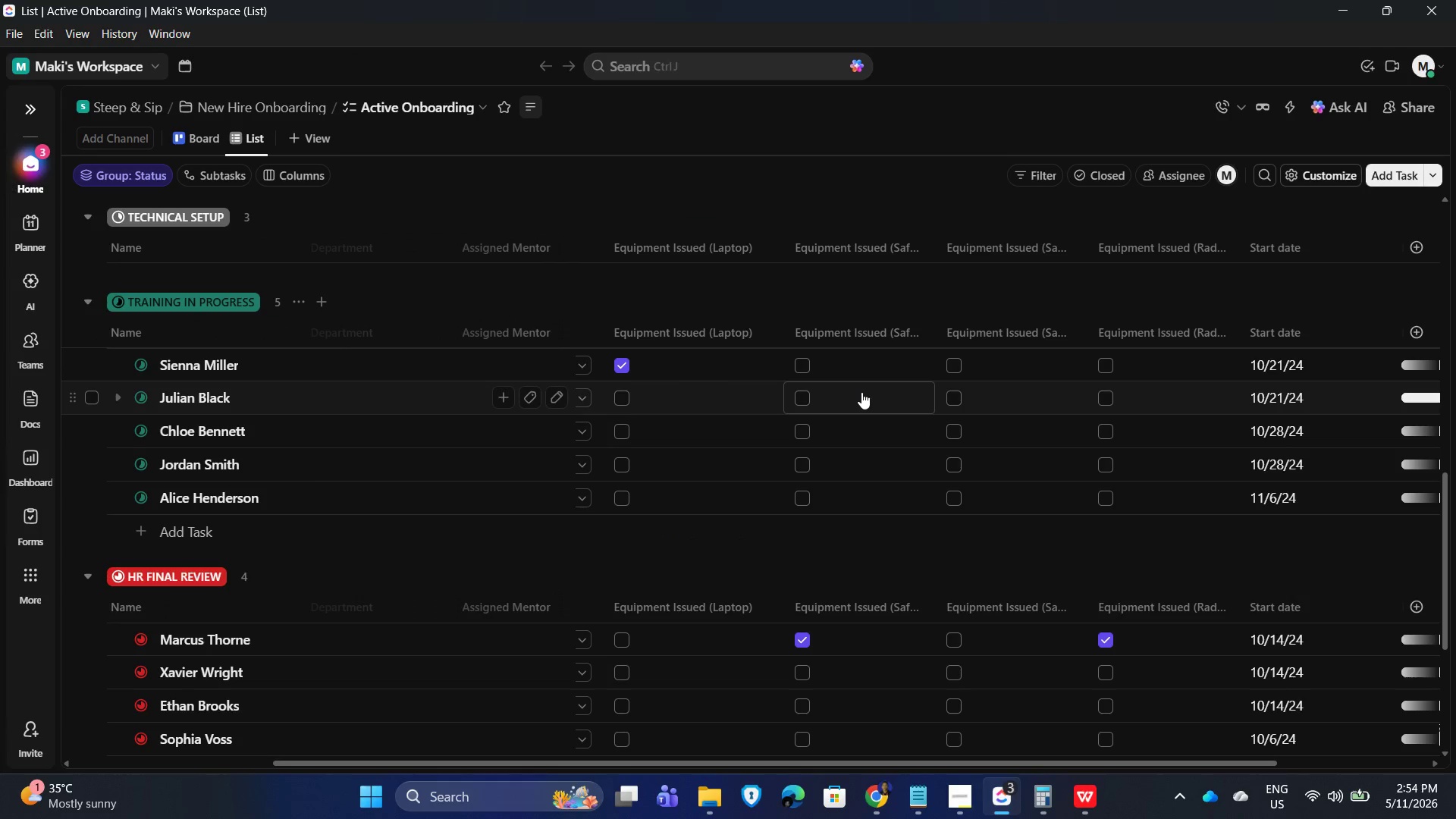 
left_click_drag(start_coordinate=[1085, 332], to_coordinate=[1118, 333])
 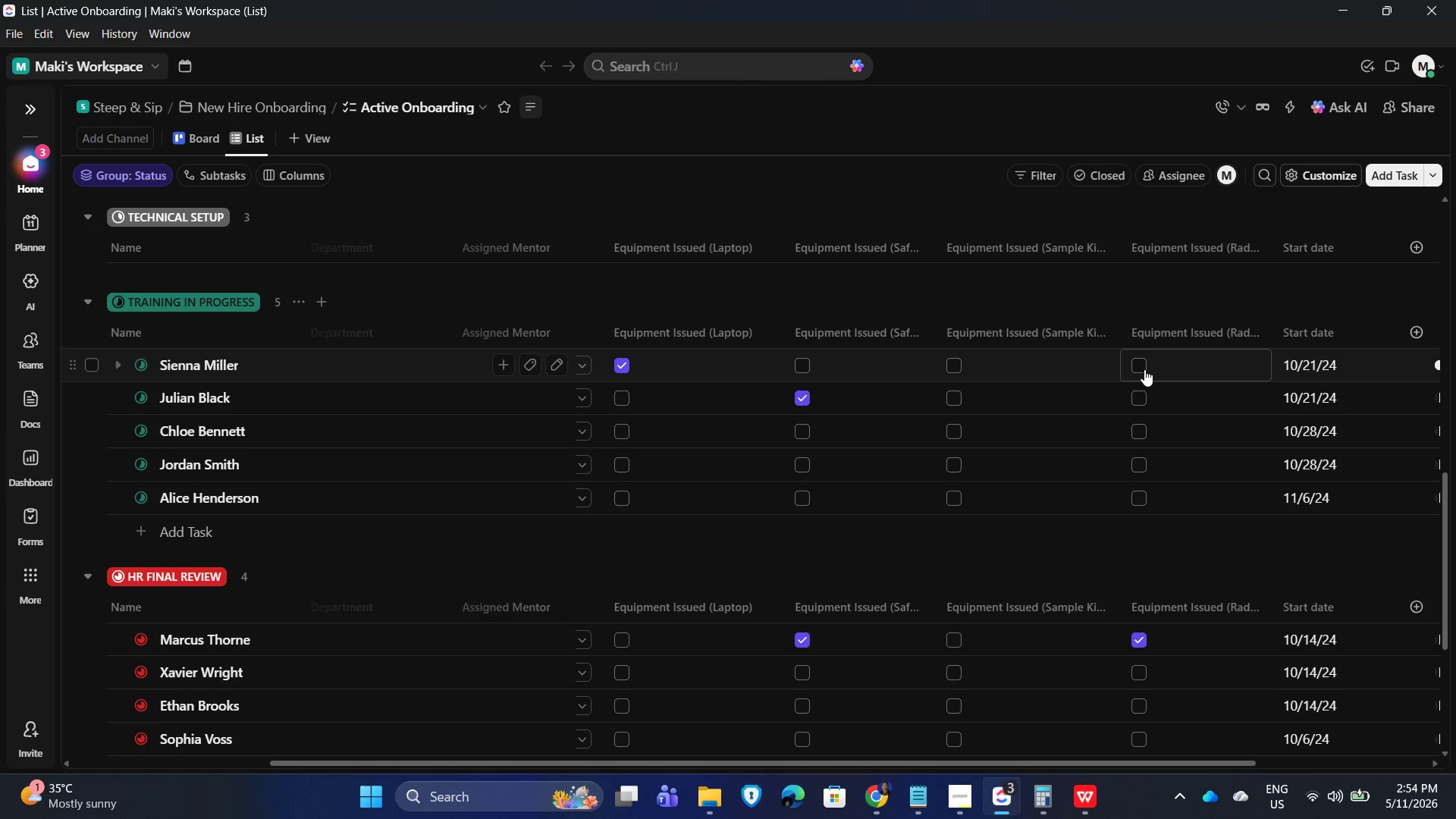 
left_click([1139, 366])
 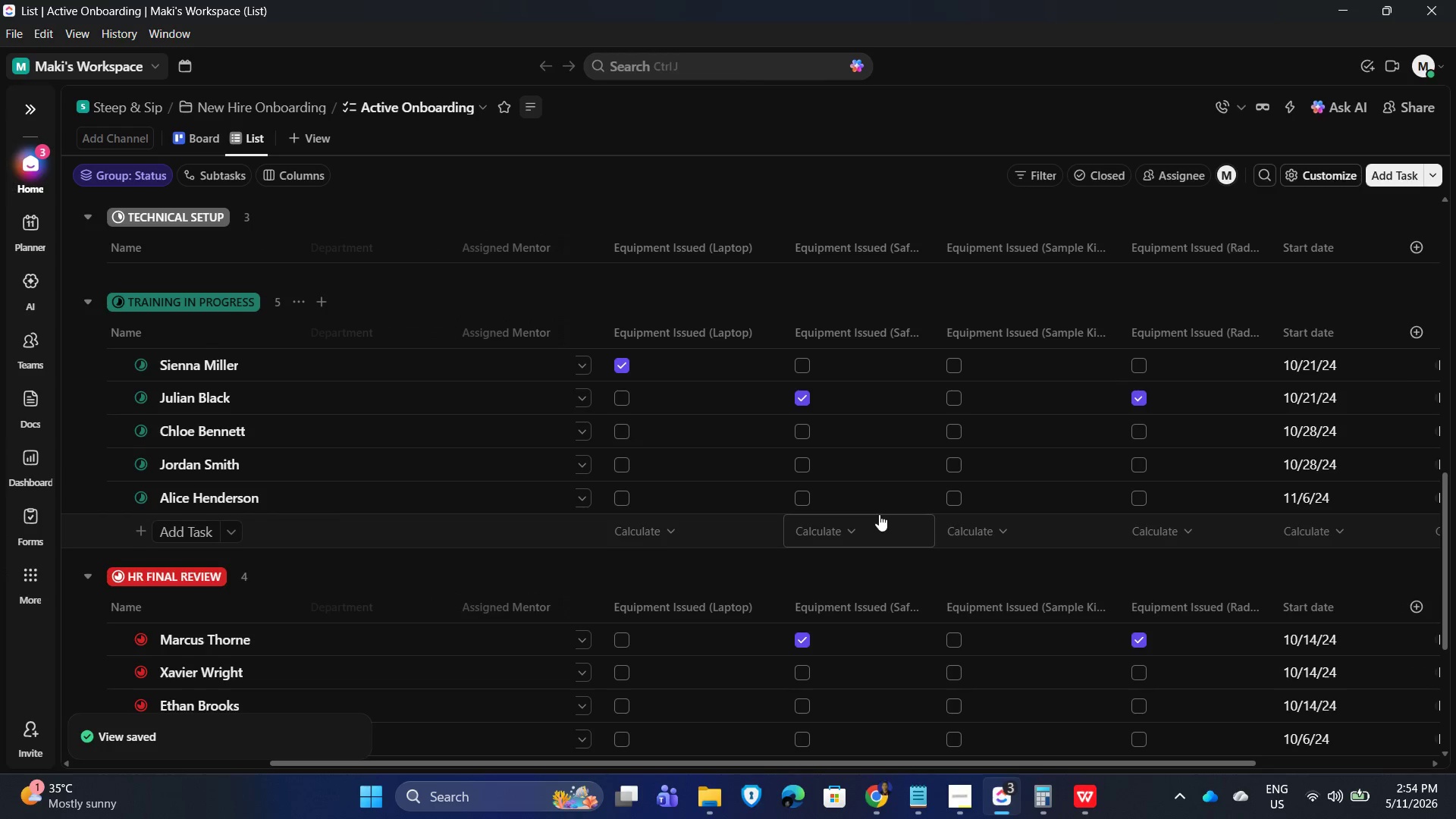 
key(Alt+AltLeft)
 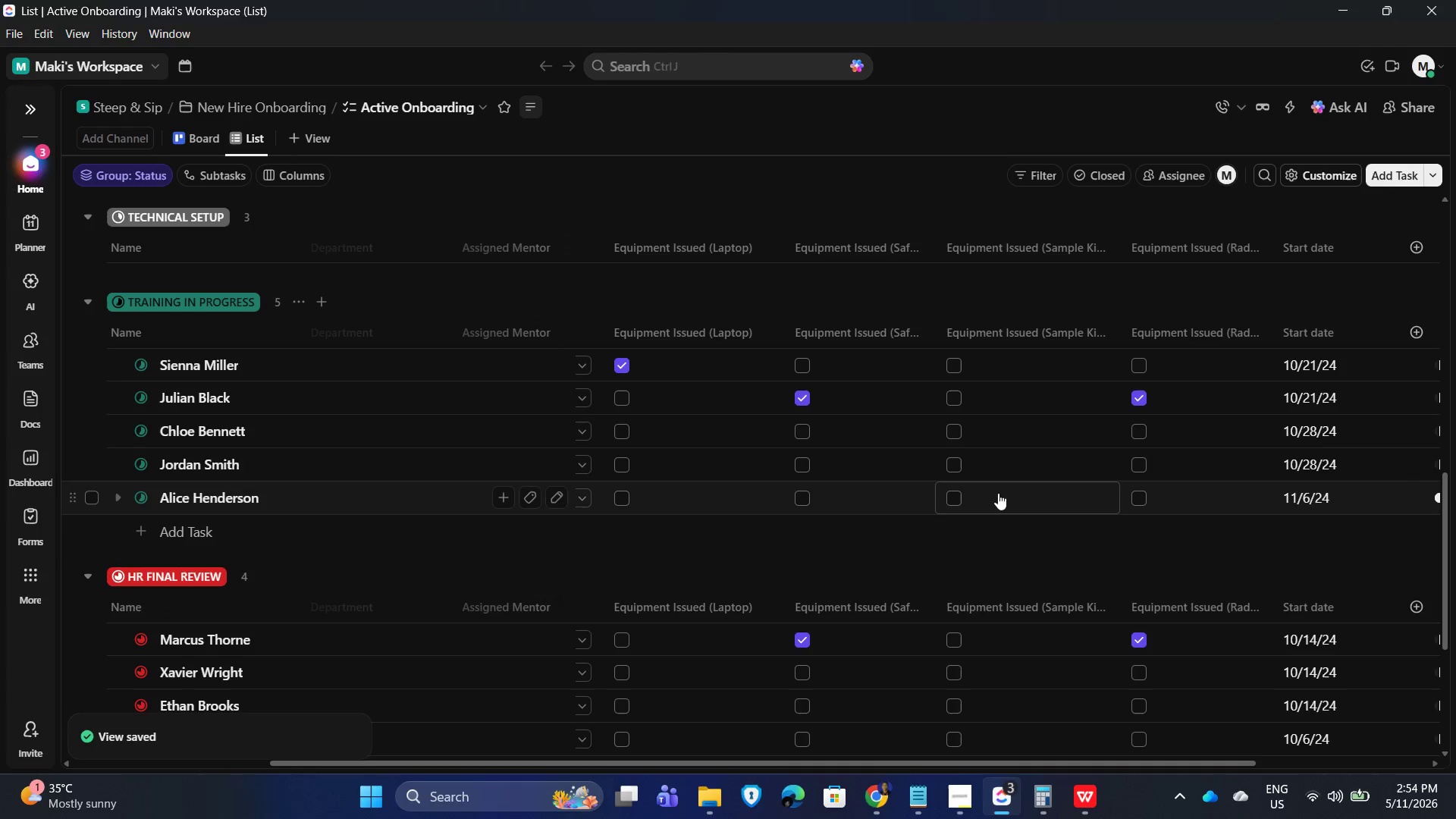 
key(Alt+Tab)
 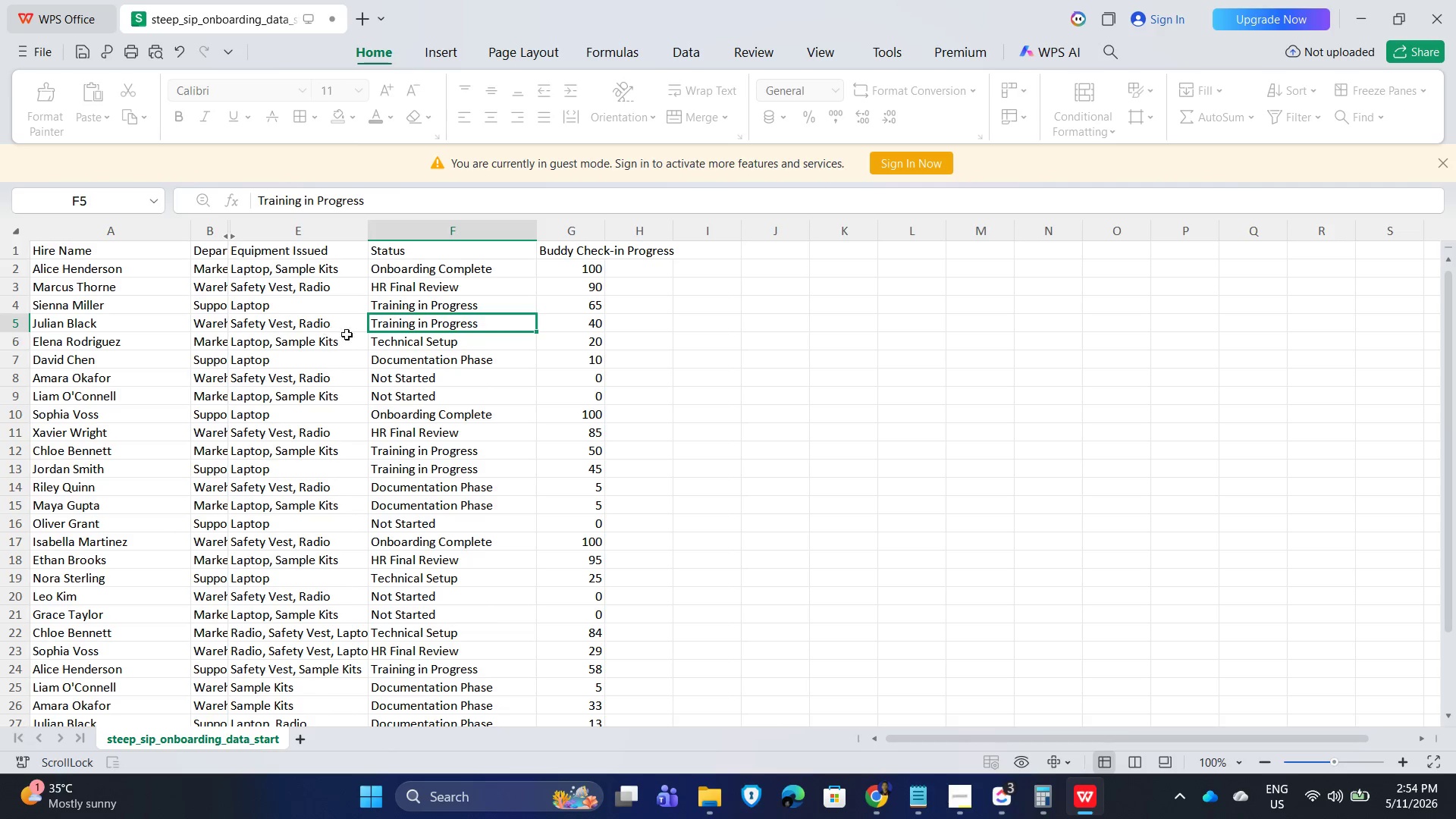 
left_click([428, 342])
 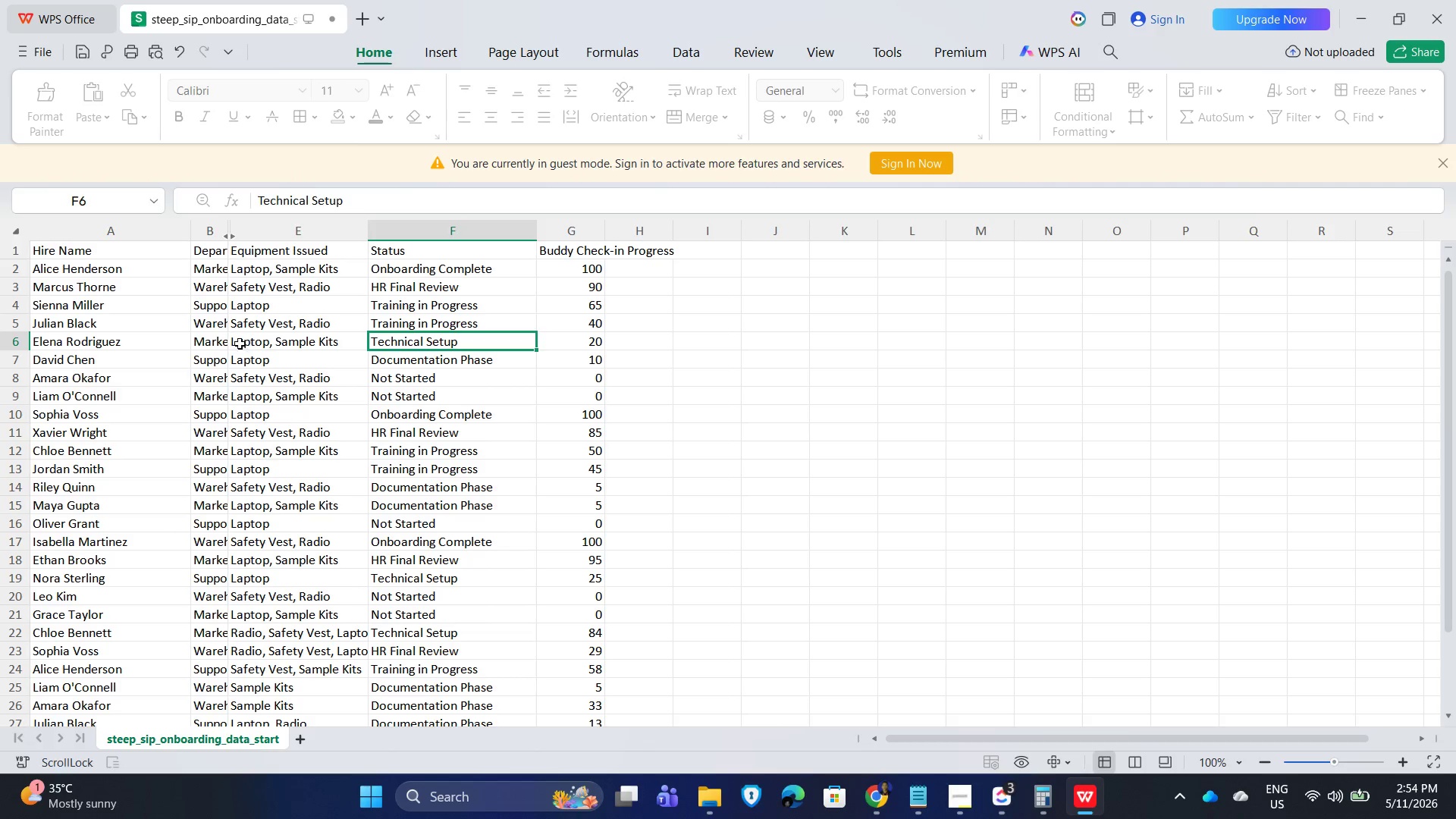 
left_click([240, 343])
 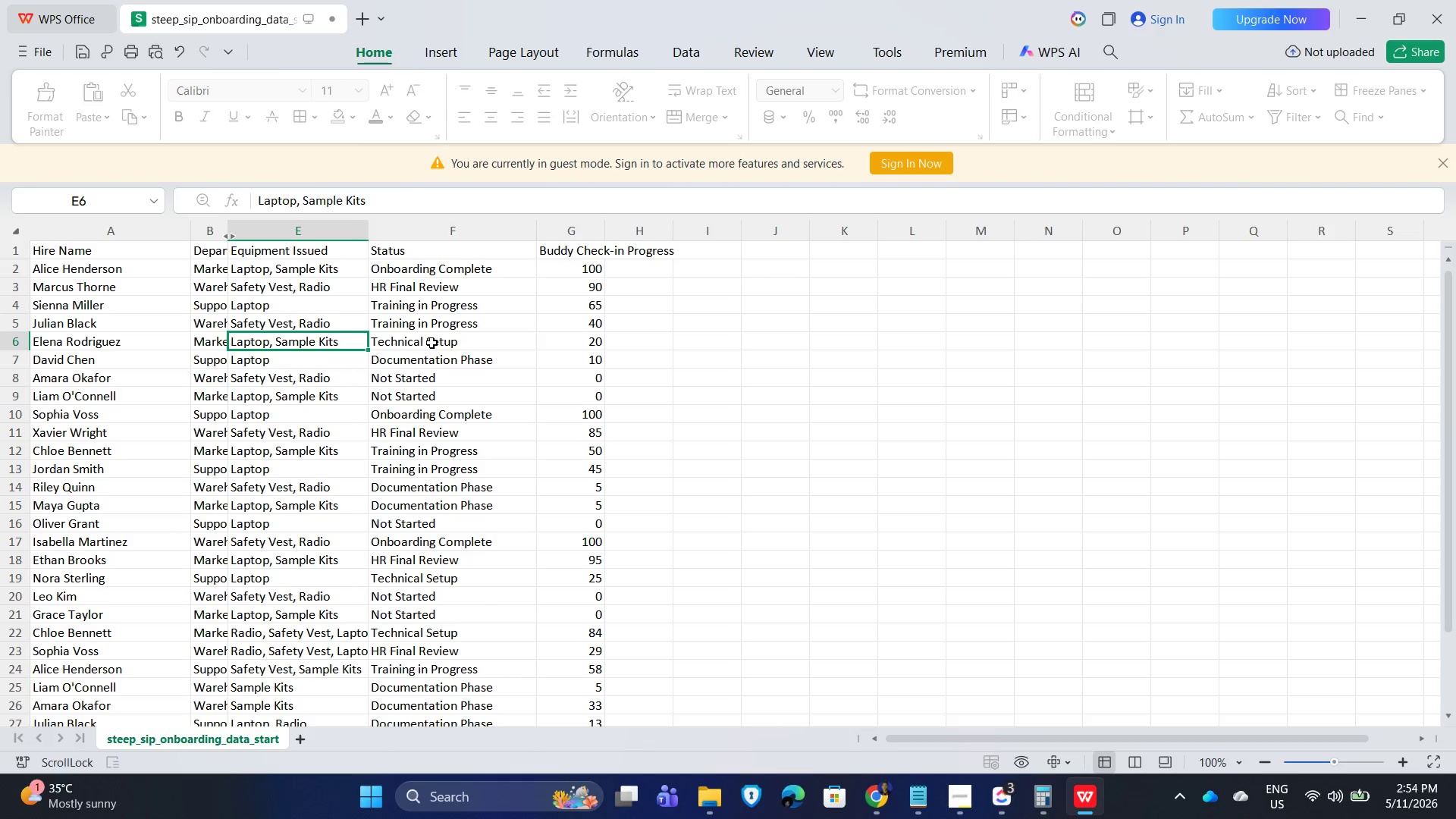 
left_click([435, 342])
 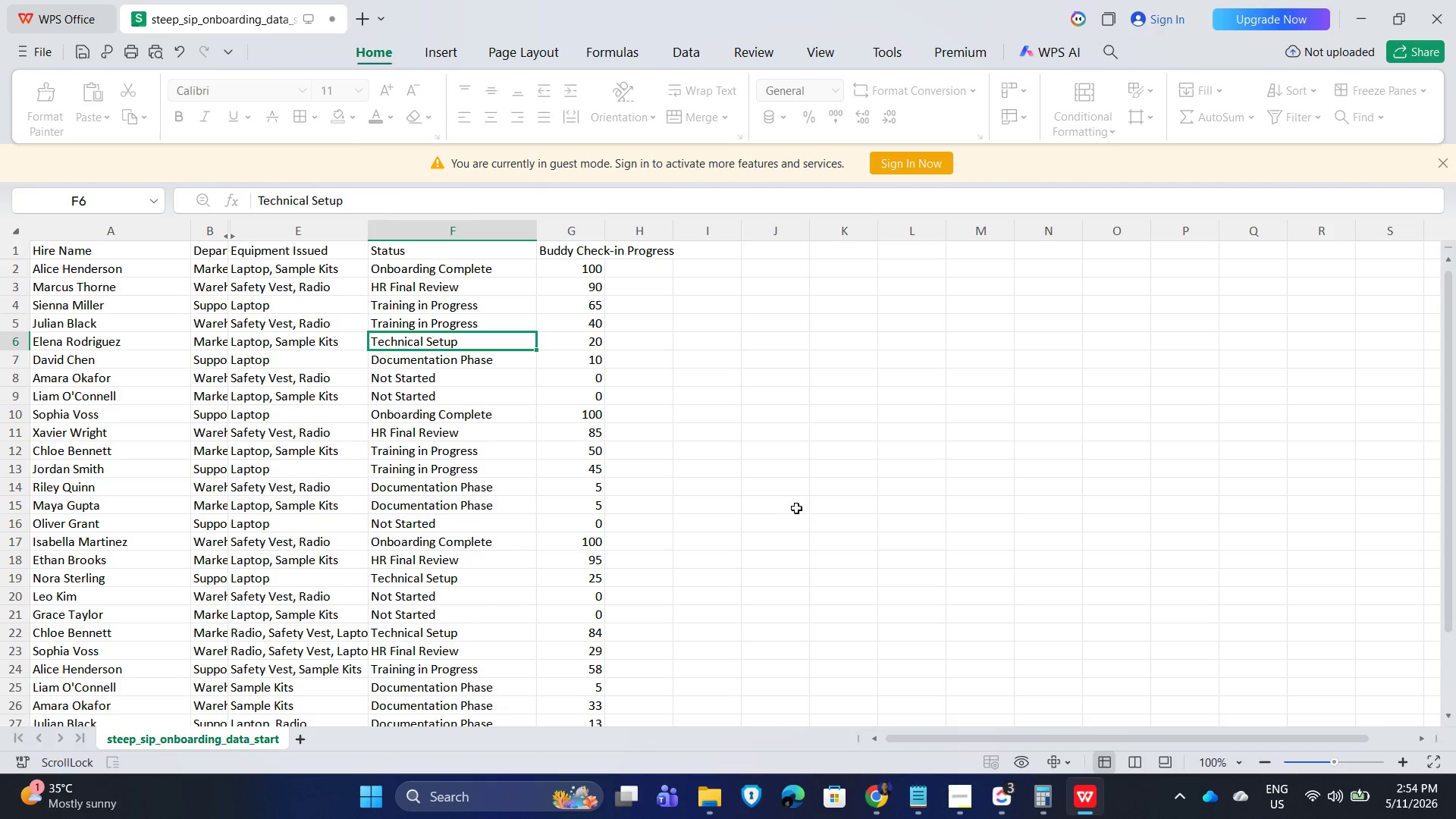 
key(Alt+AltLeft)
 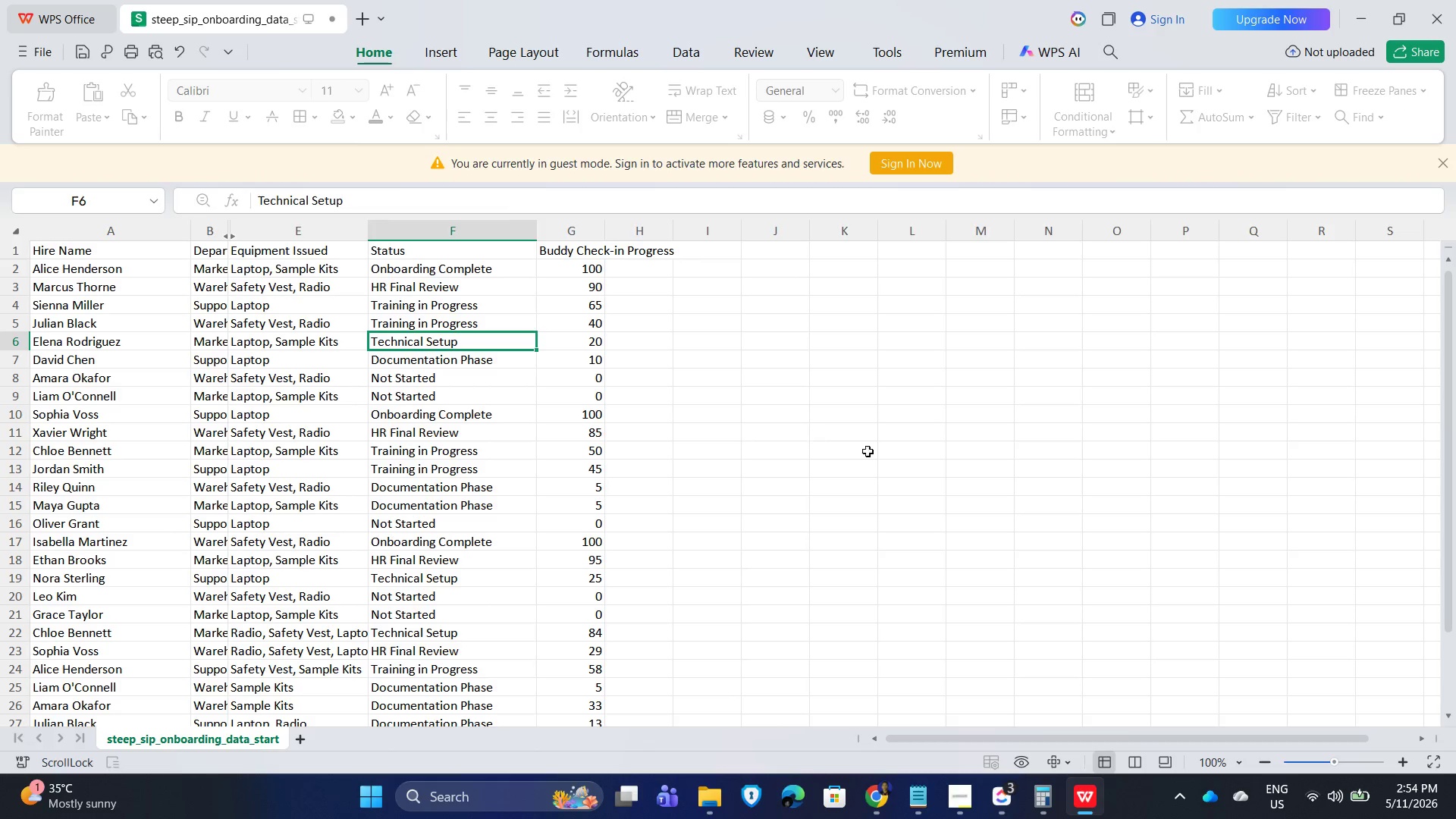 
scroll: coordinate [804, 505], scroll_direction: up, amount: 3.0
 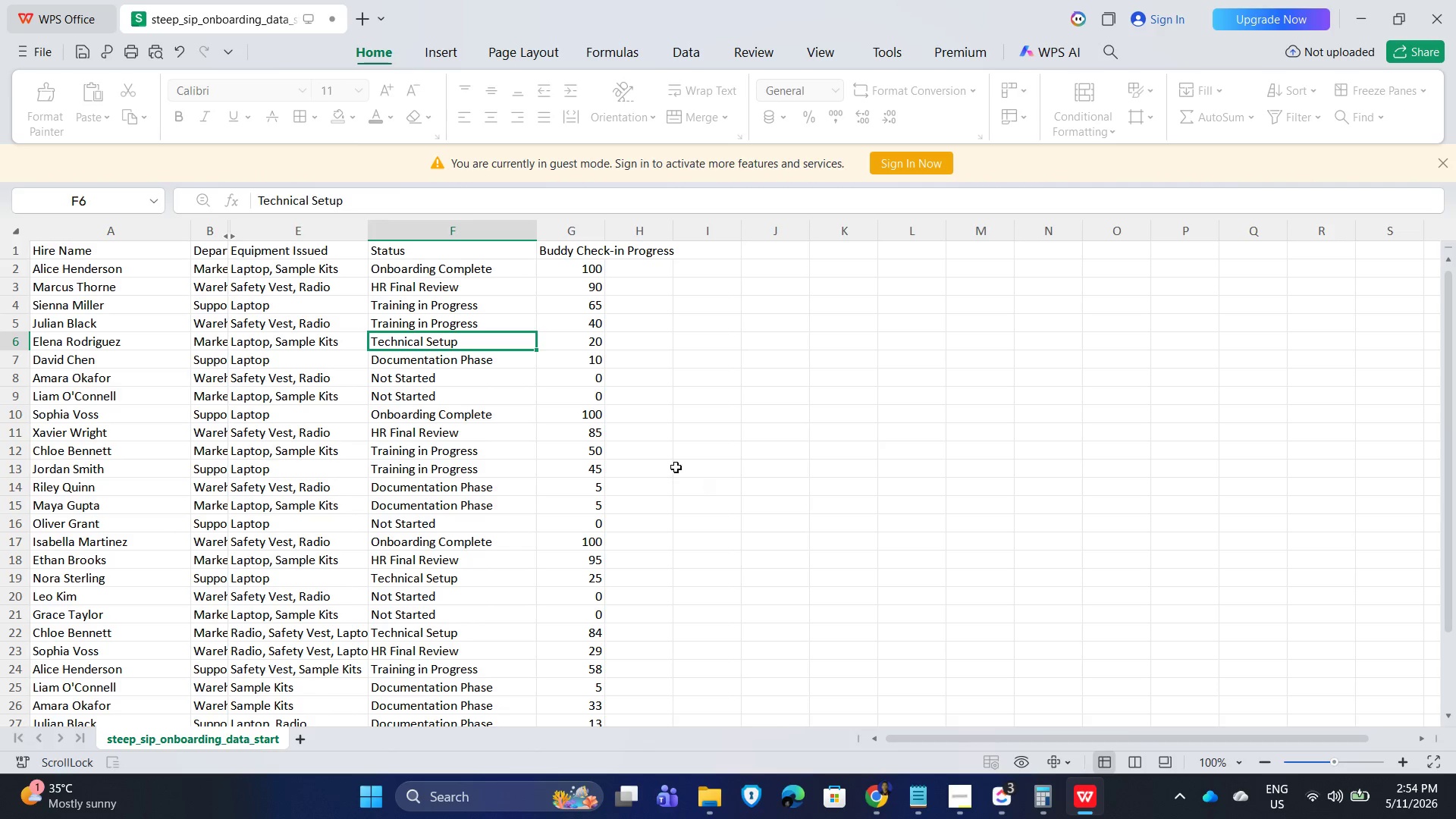 
key(Alt+Tab)
 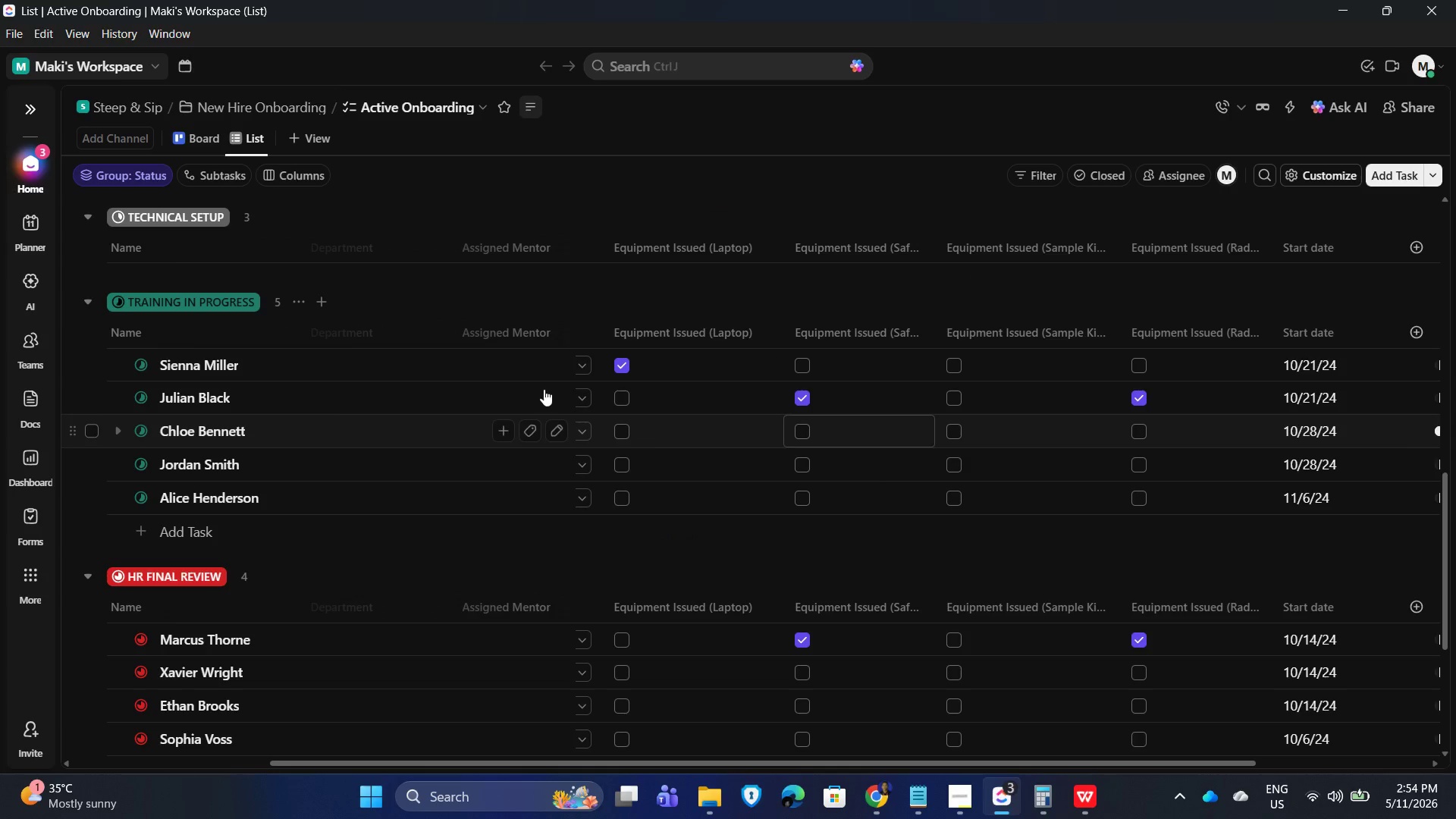 
scroll: coordinate [683, 428], scroll_direction: up, amount: 18.0
 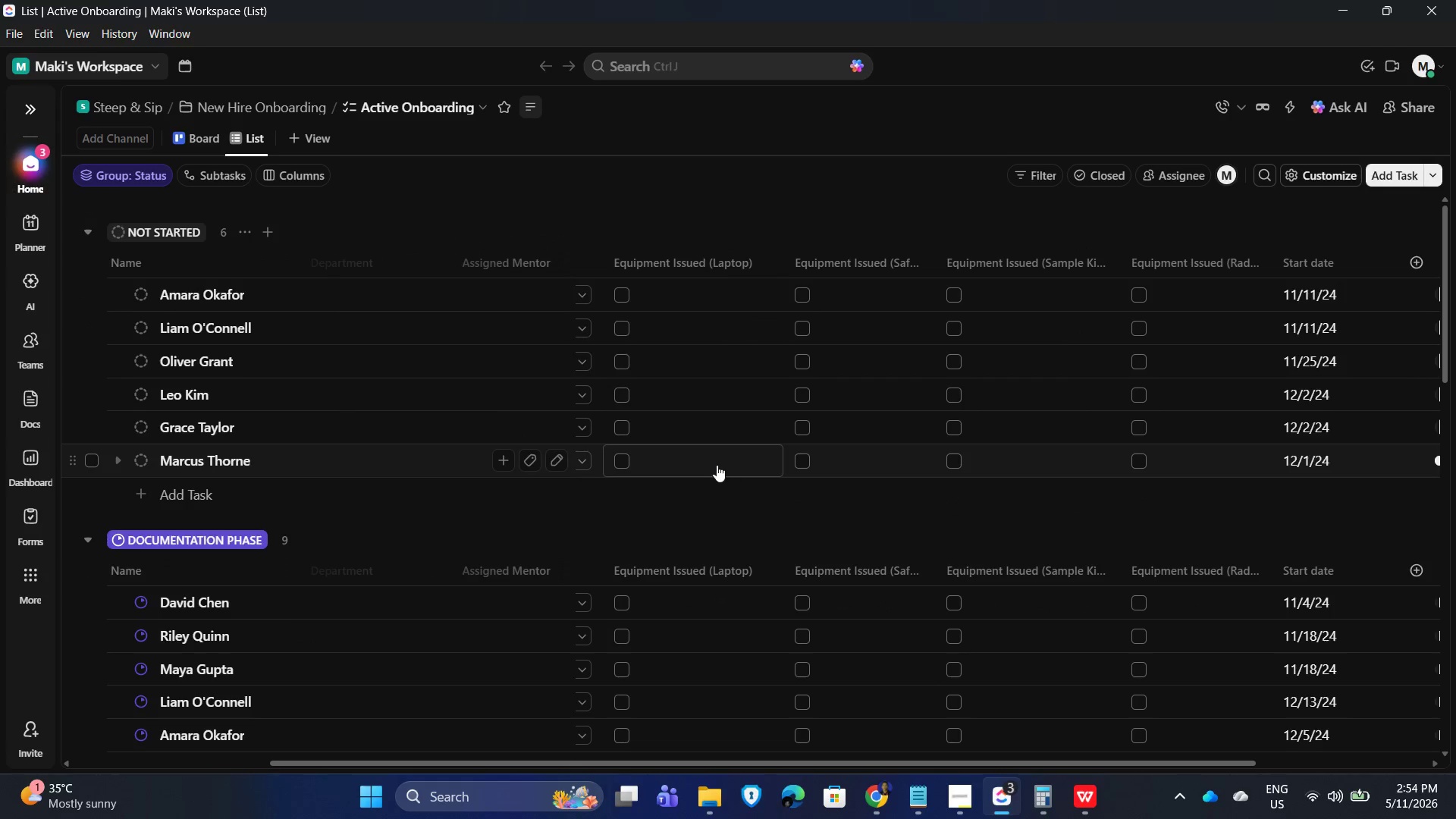 
key(Alt+AltLeft)
 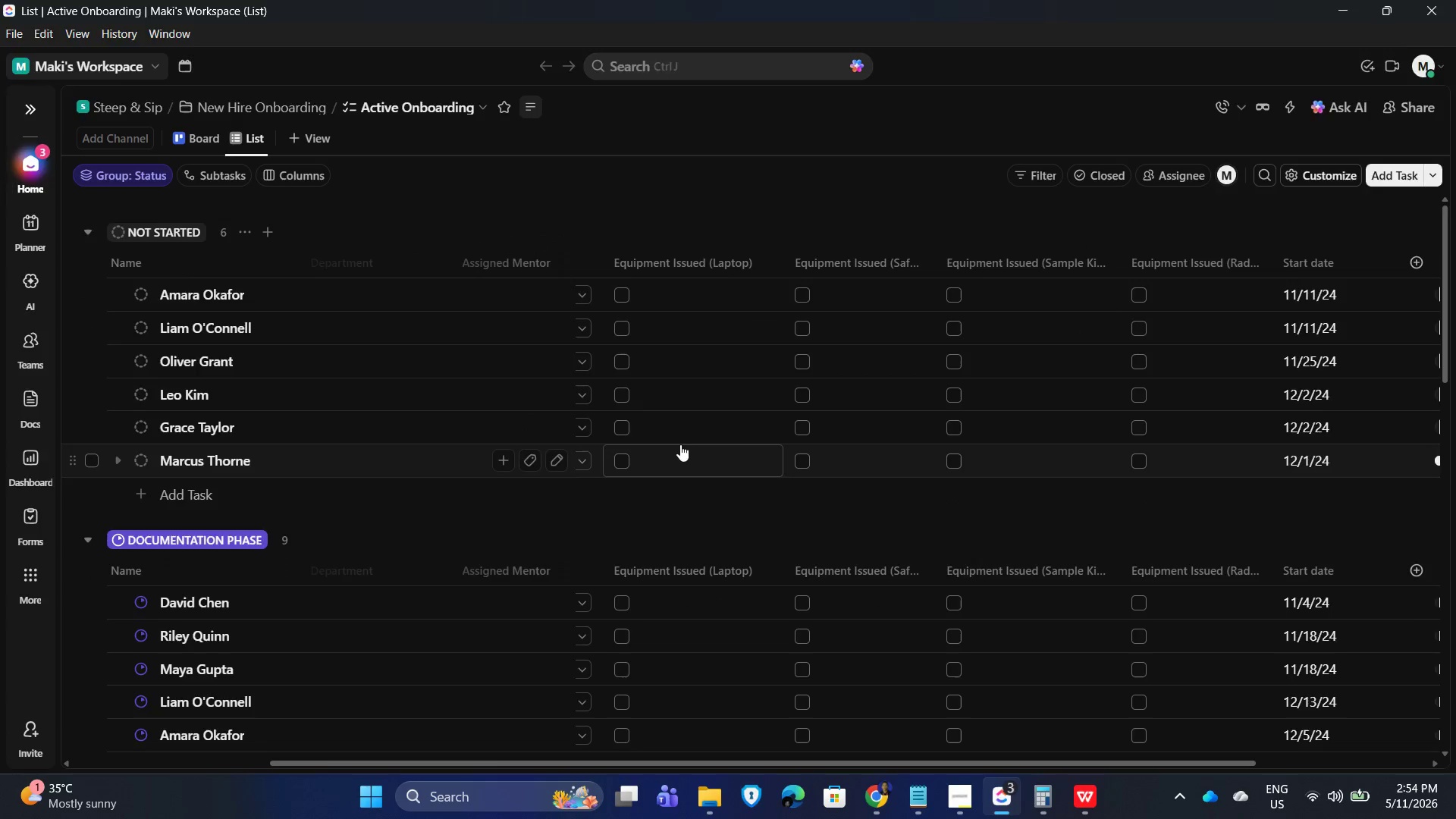 
key(Alt+Tab)
 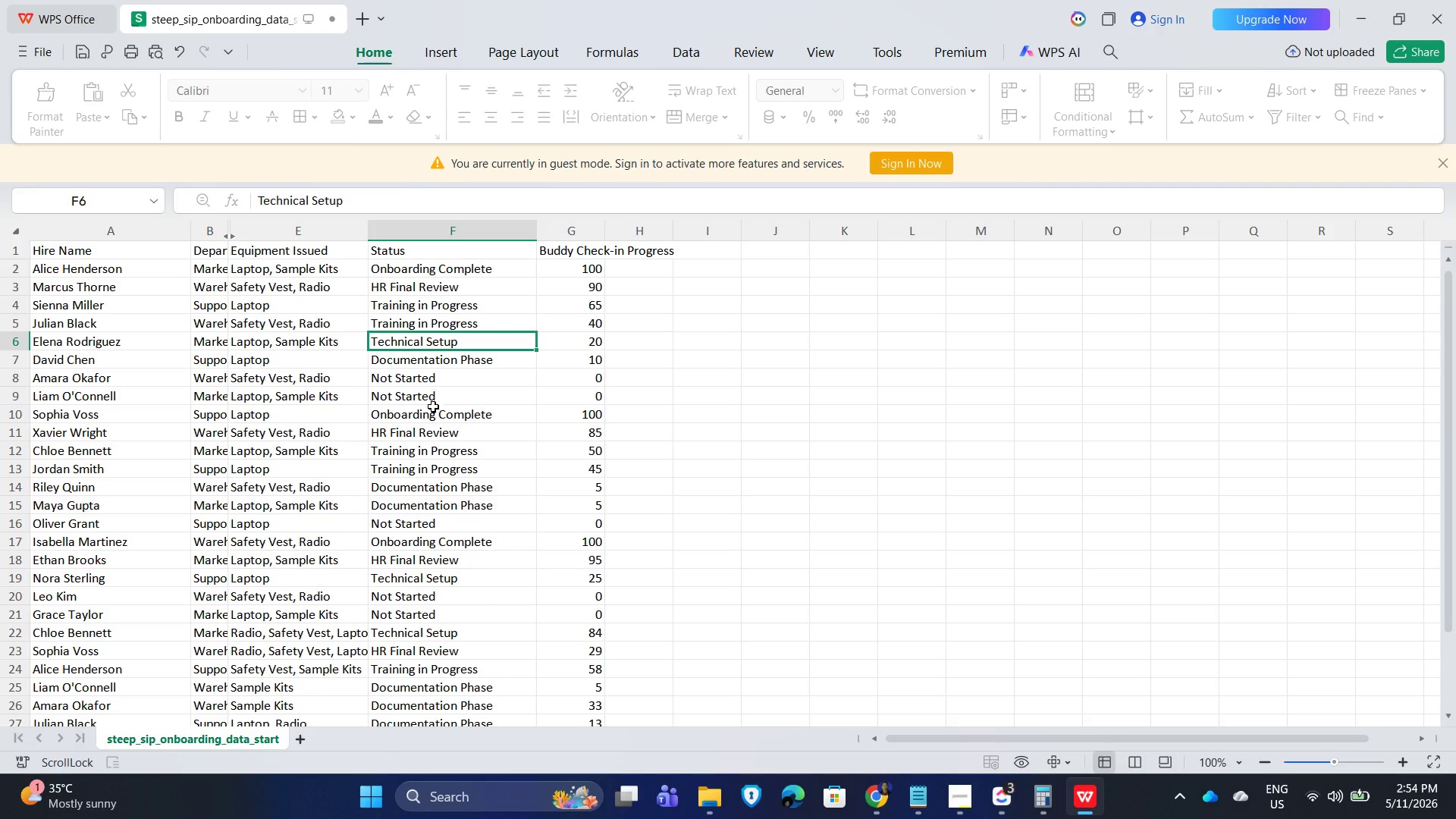 
left_click([402, 372])
 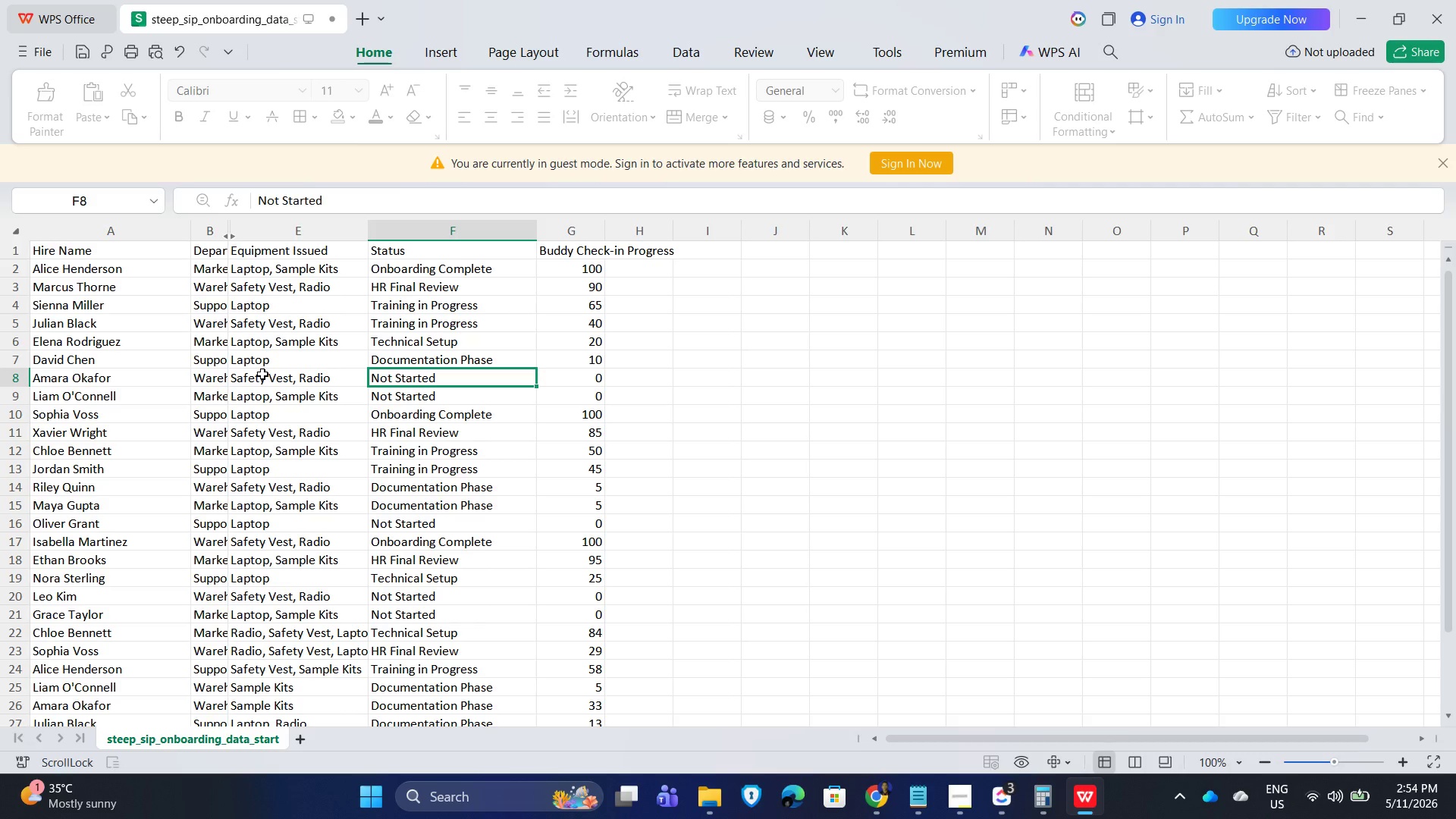 
left_click([262, 373])
 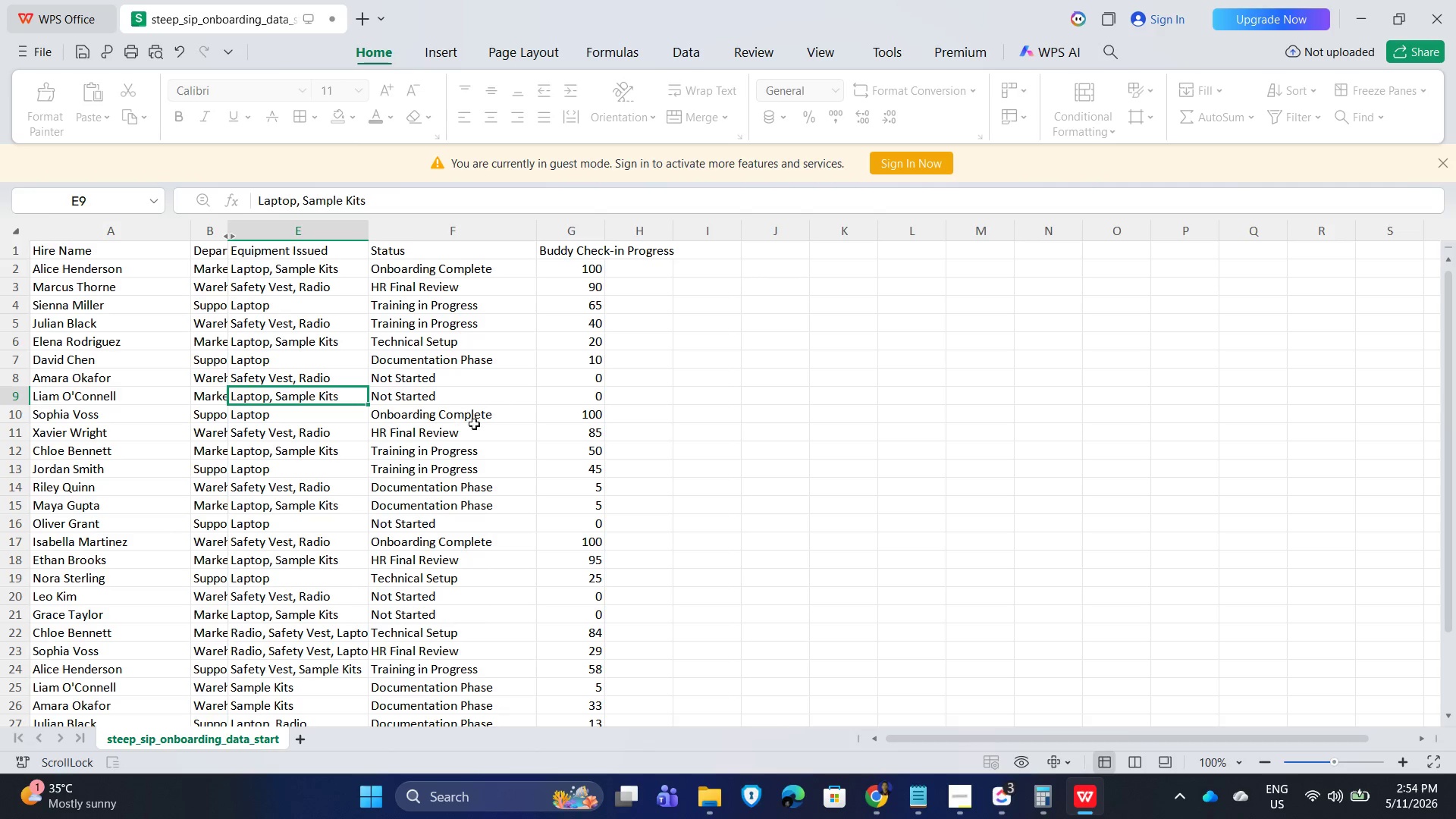 
key(Alt+Tab)
 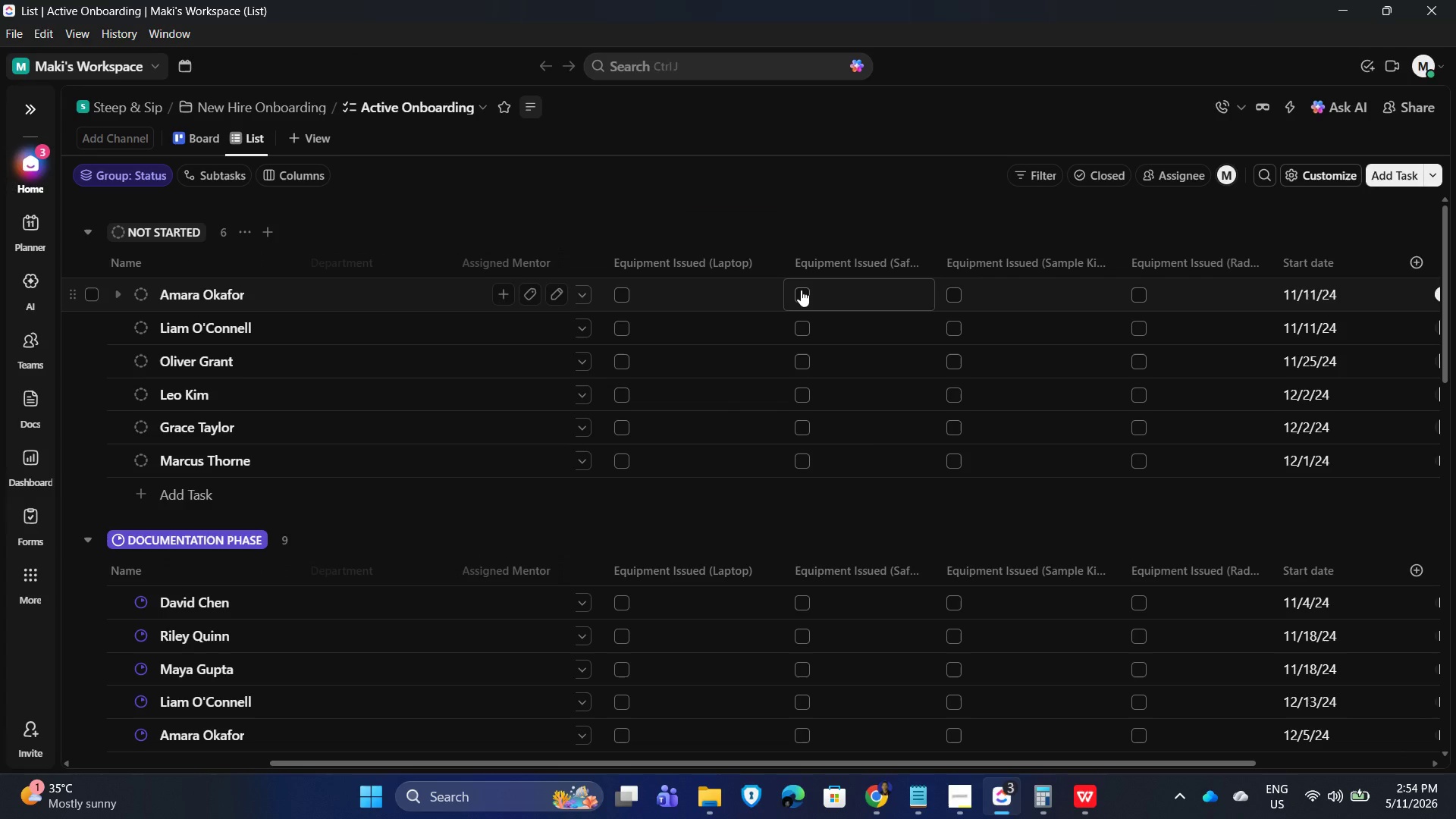 
left_click([801, 290])
 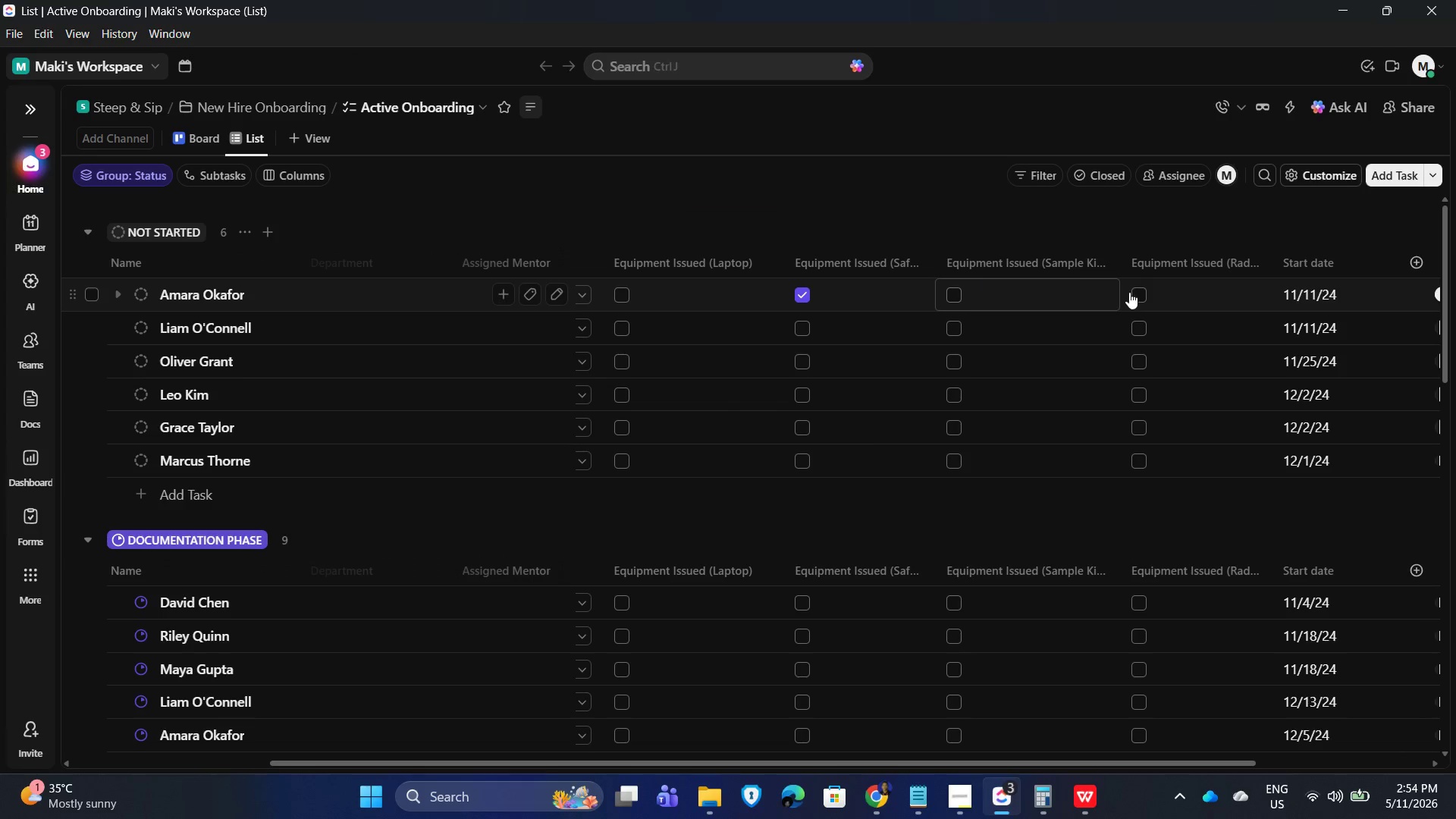 
left_click([1138, 291])
 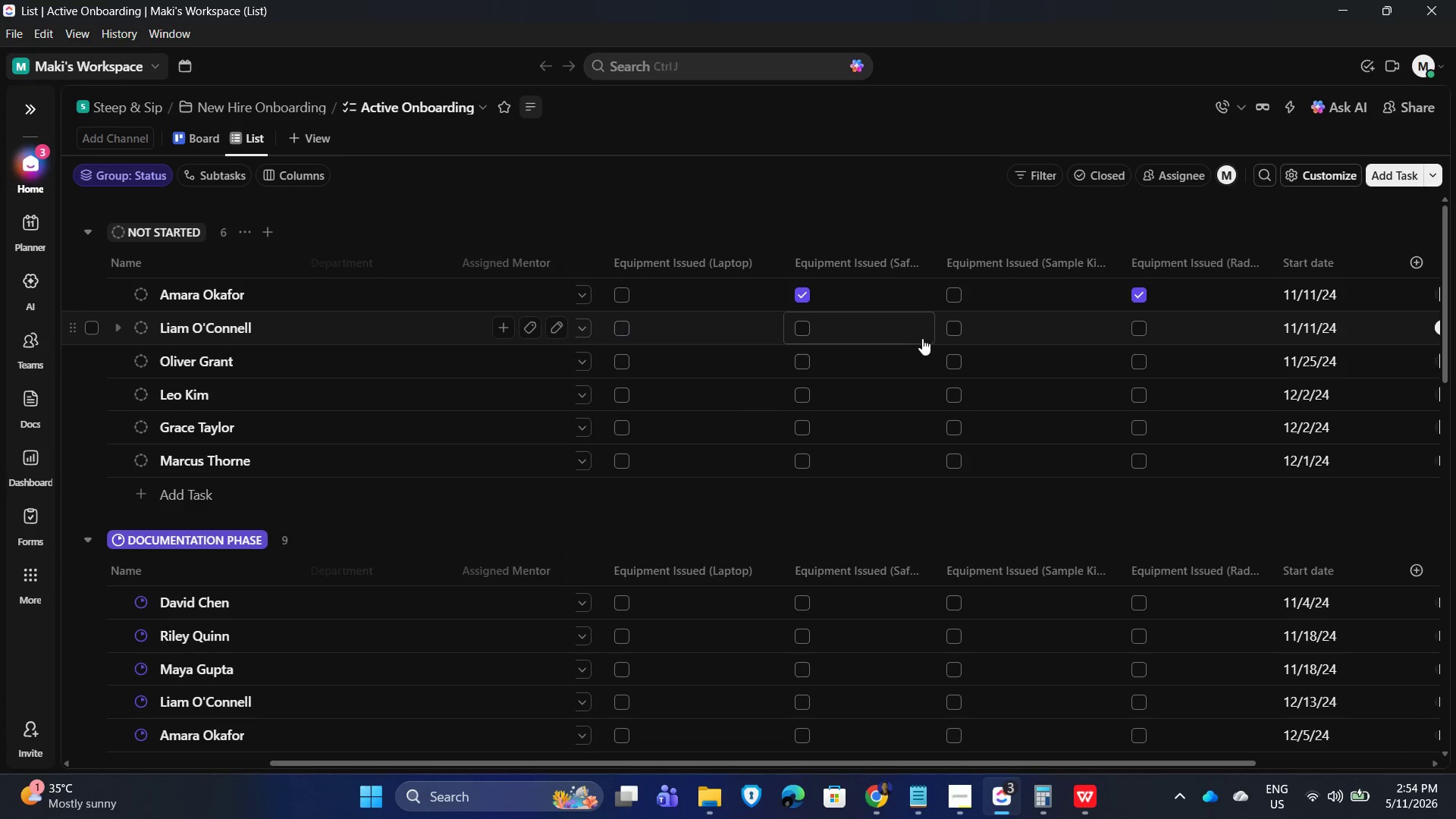 
left_click([956, 331])
 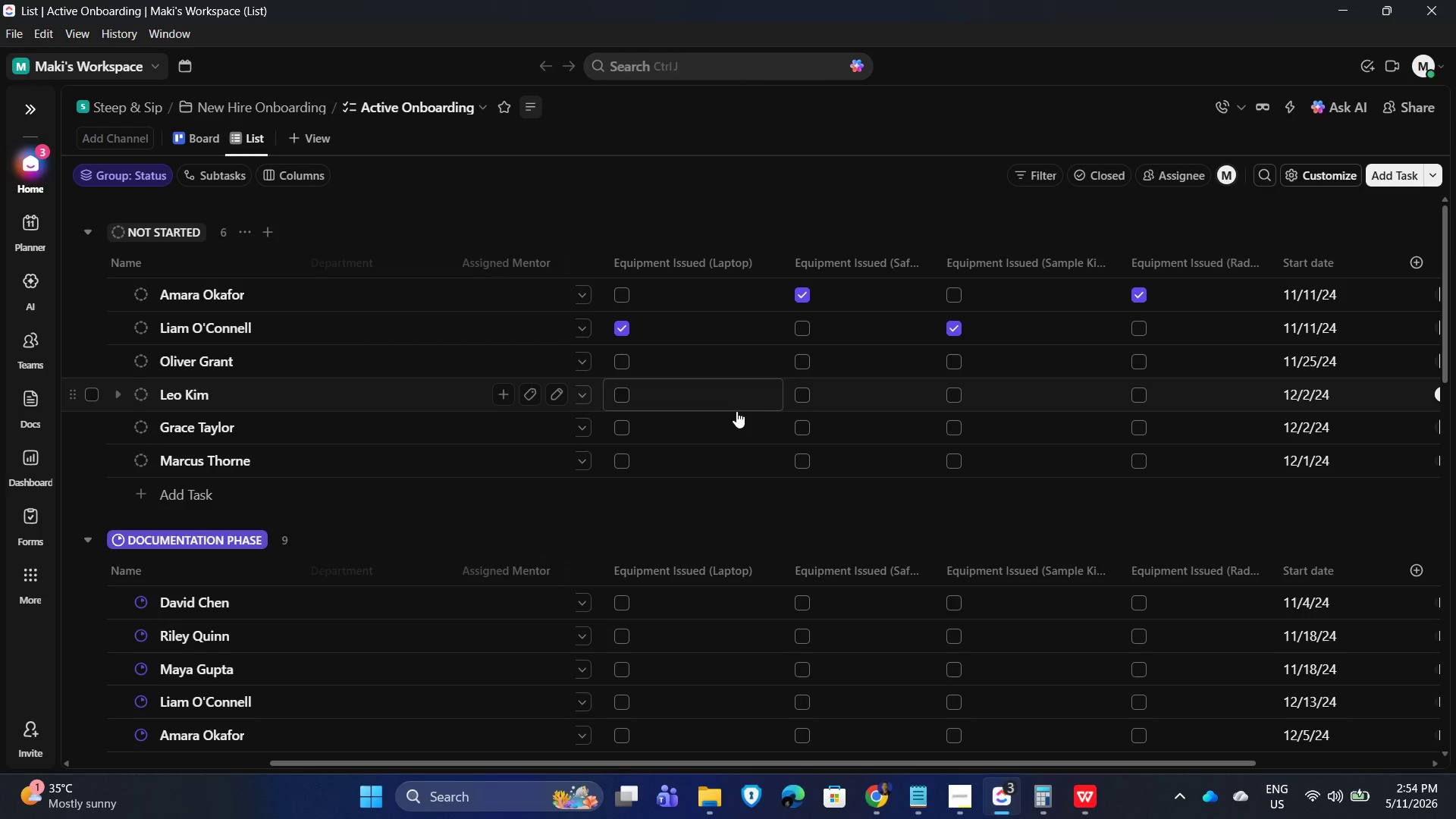 
key(Alt+AltLeft)
 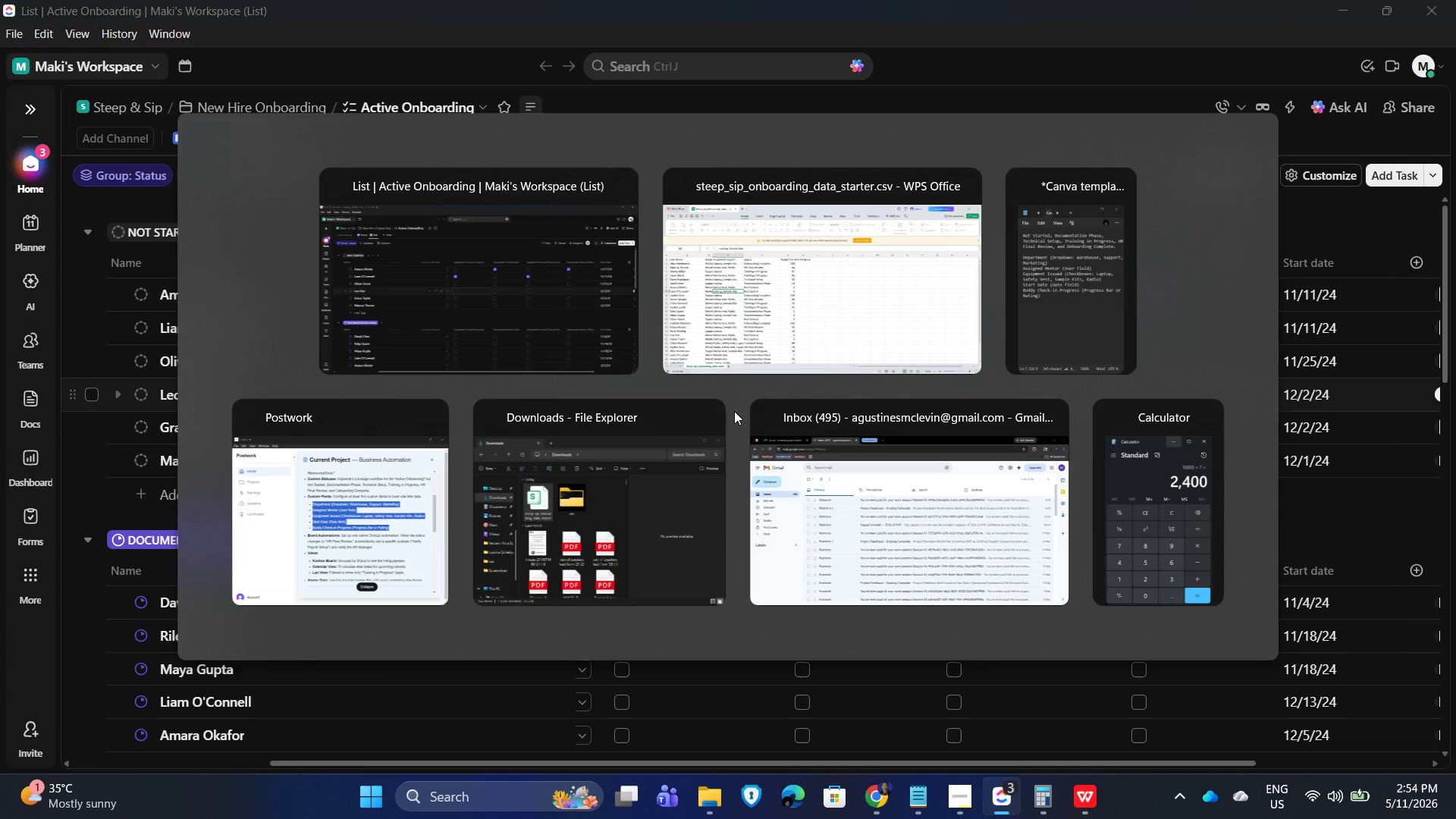 
key(Alt+Tab)
 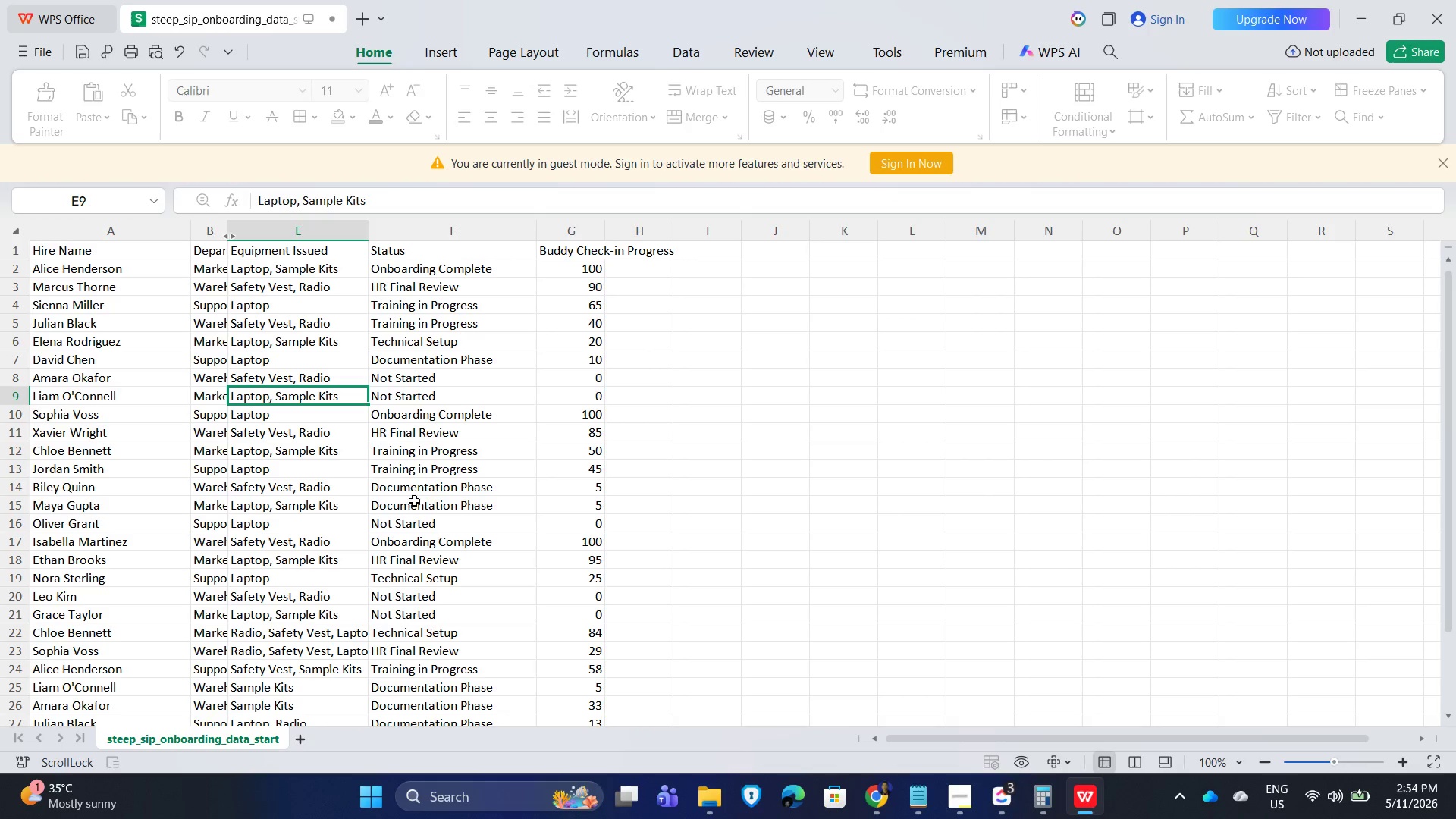 
left_click([402, 523])
 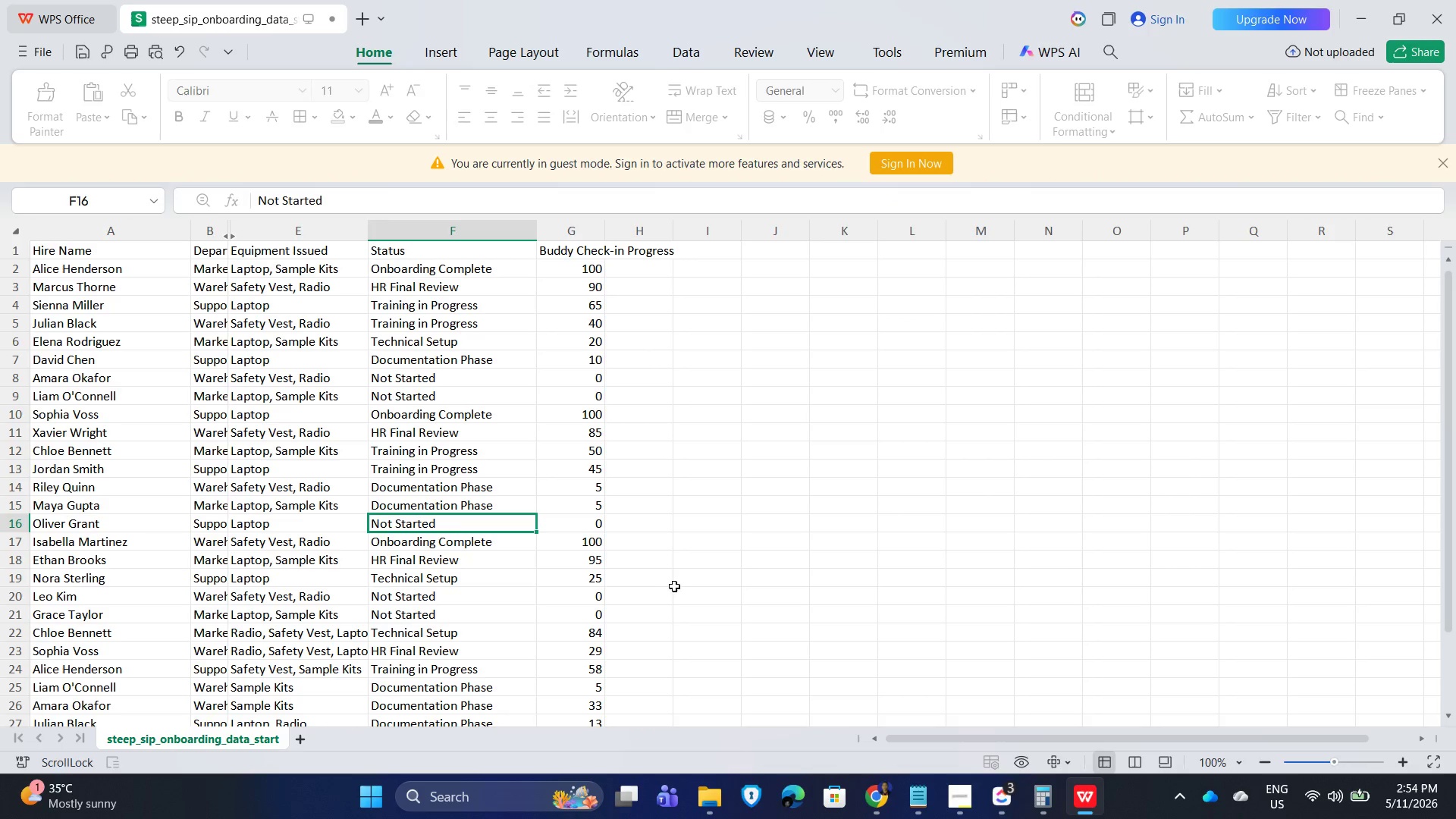 
key(Alt+AltLeft)
 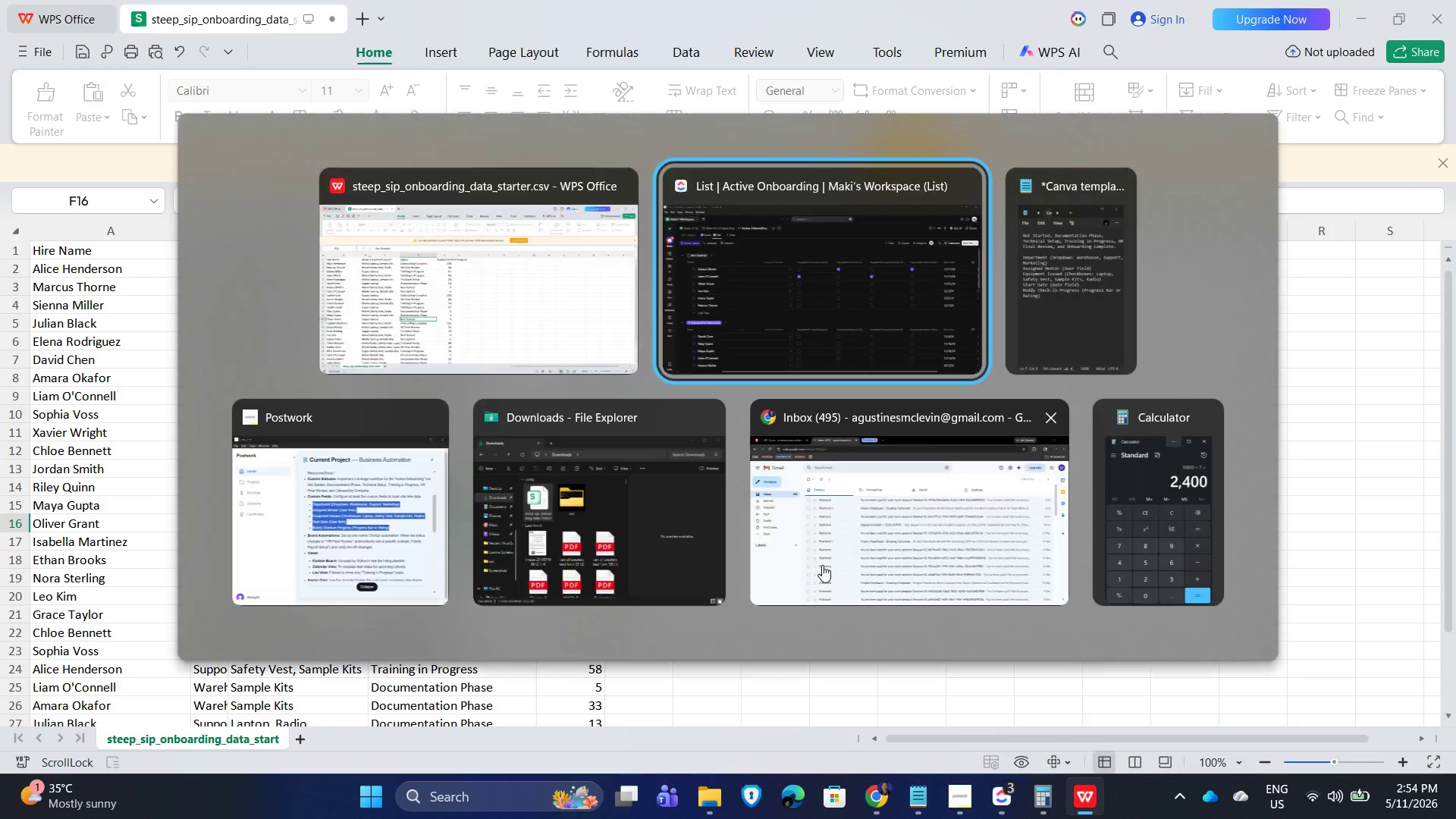 
key(Alt+Tab)
 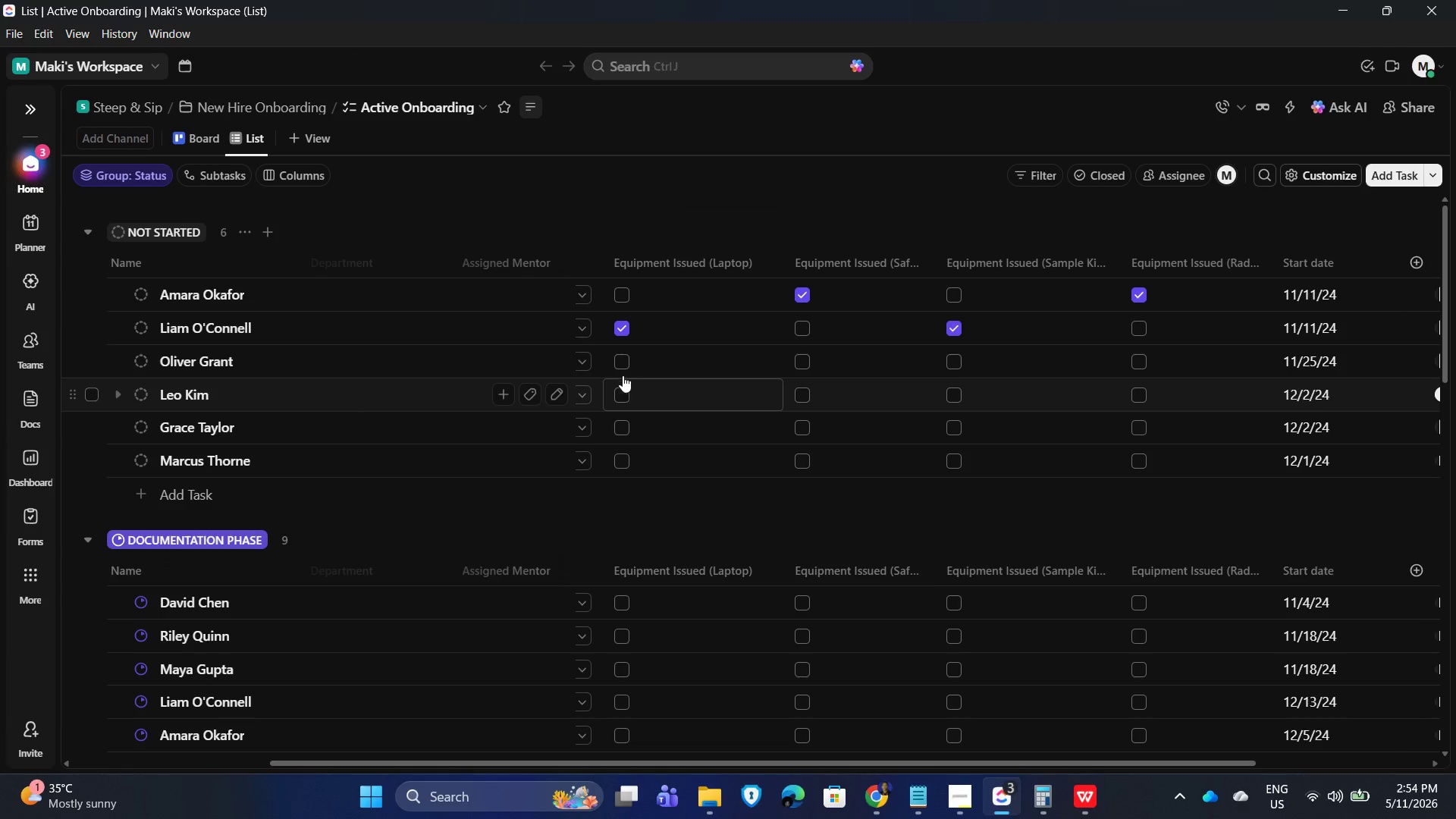 
left_click([621, 365])
 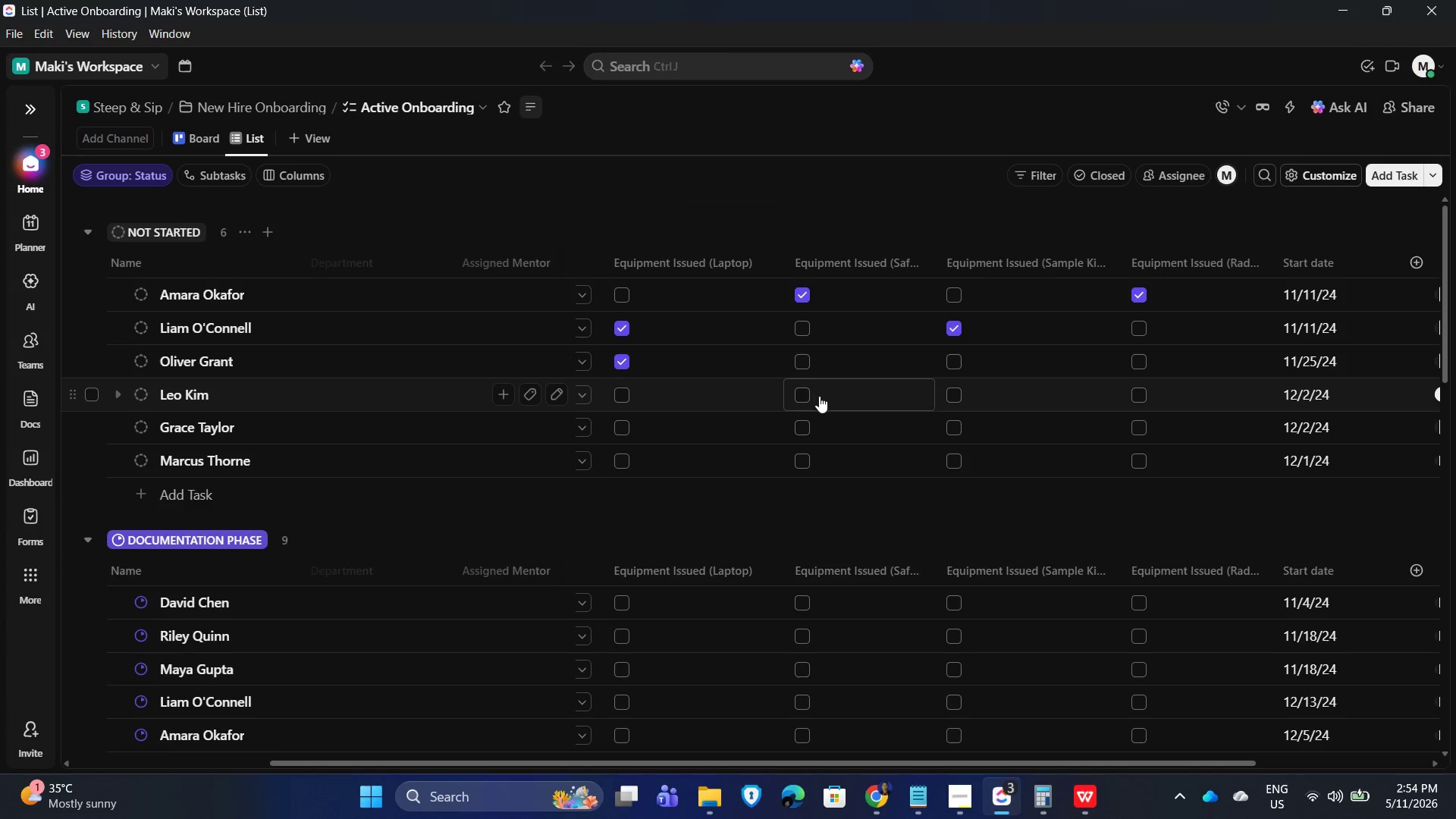 
left_click([802, 396])
 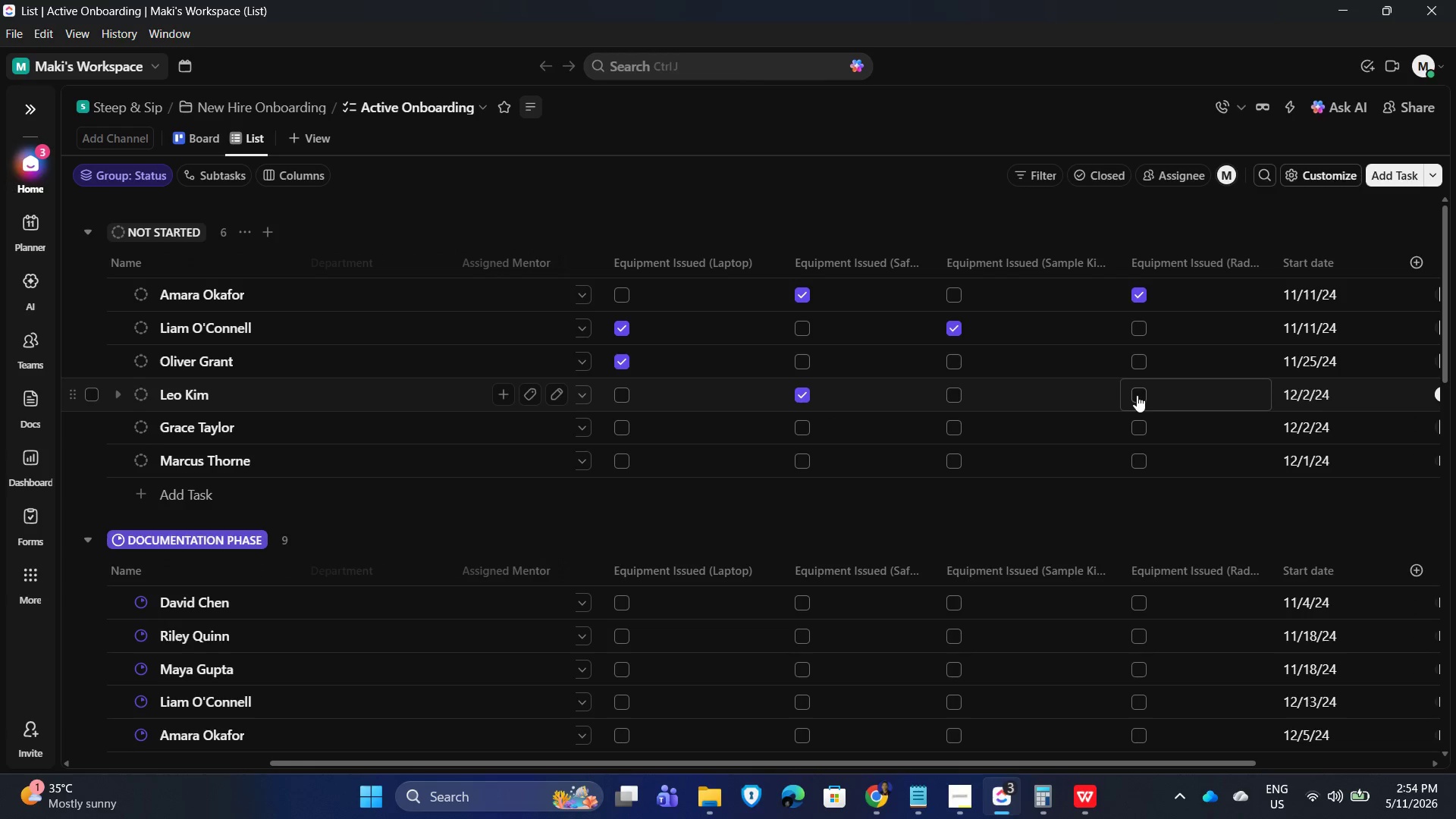 
left_click([1137, 394])
 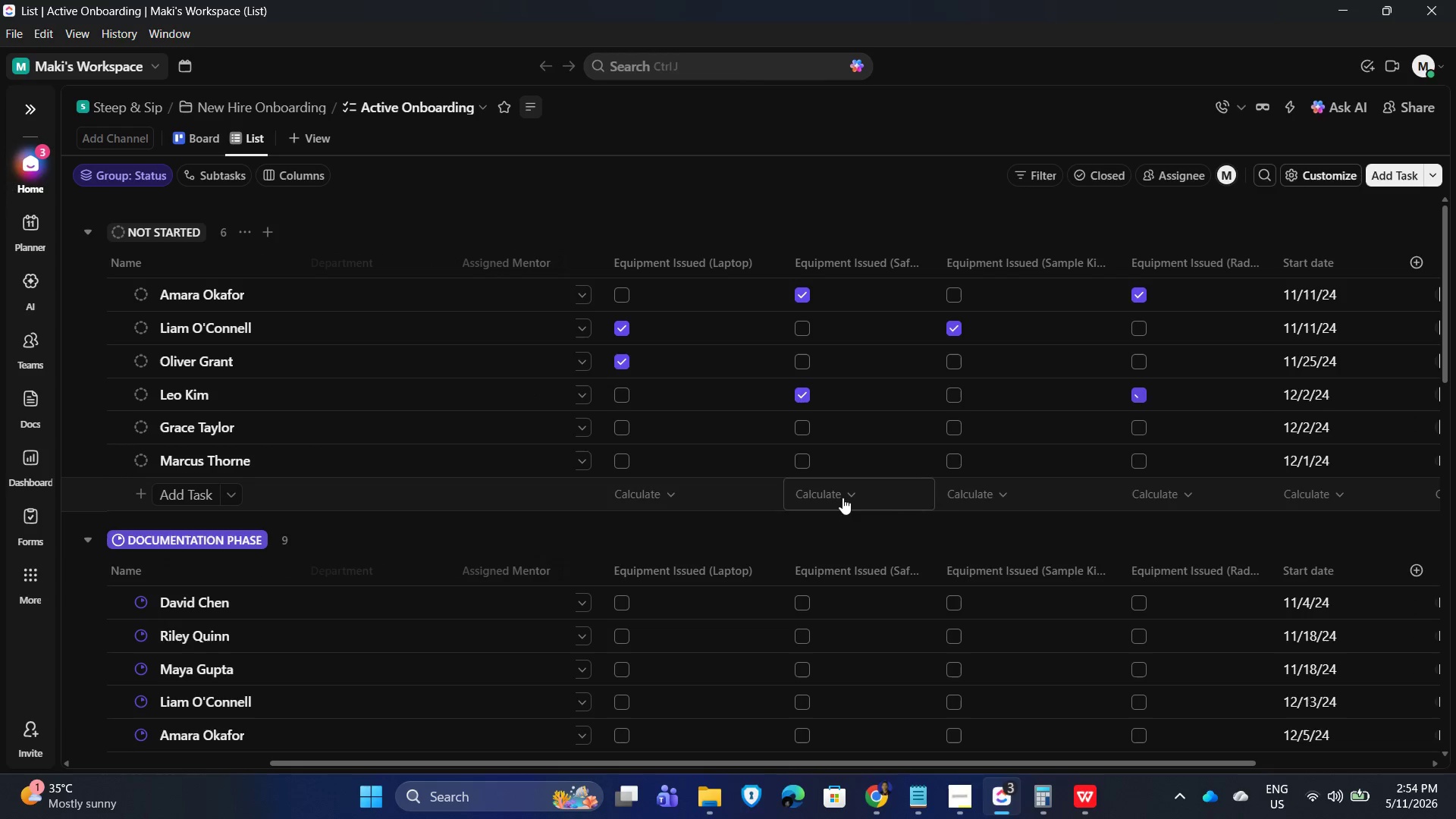 
key(Alt+AltLeft)
 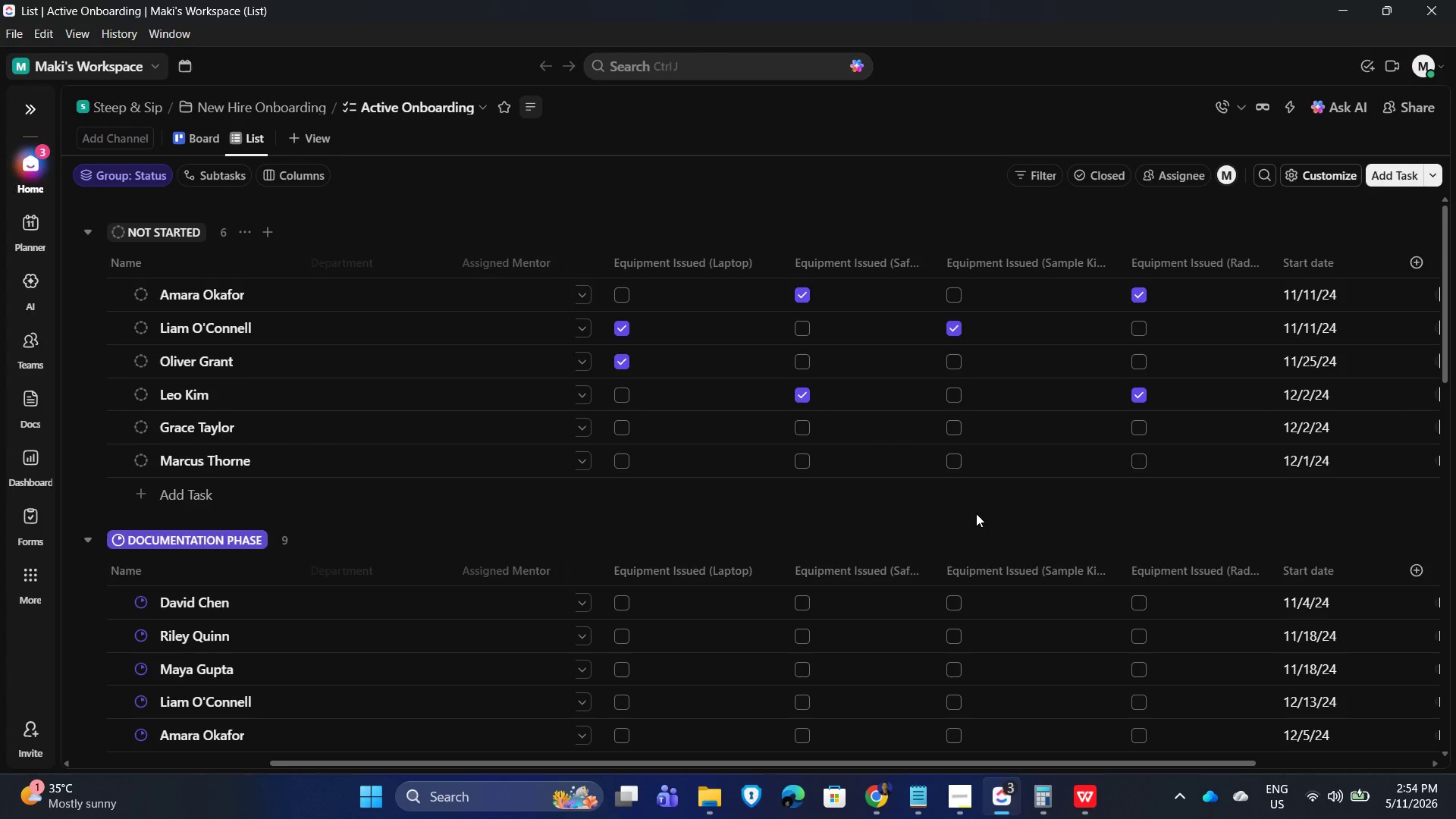 
key(Alt+Tab)
 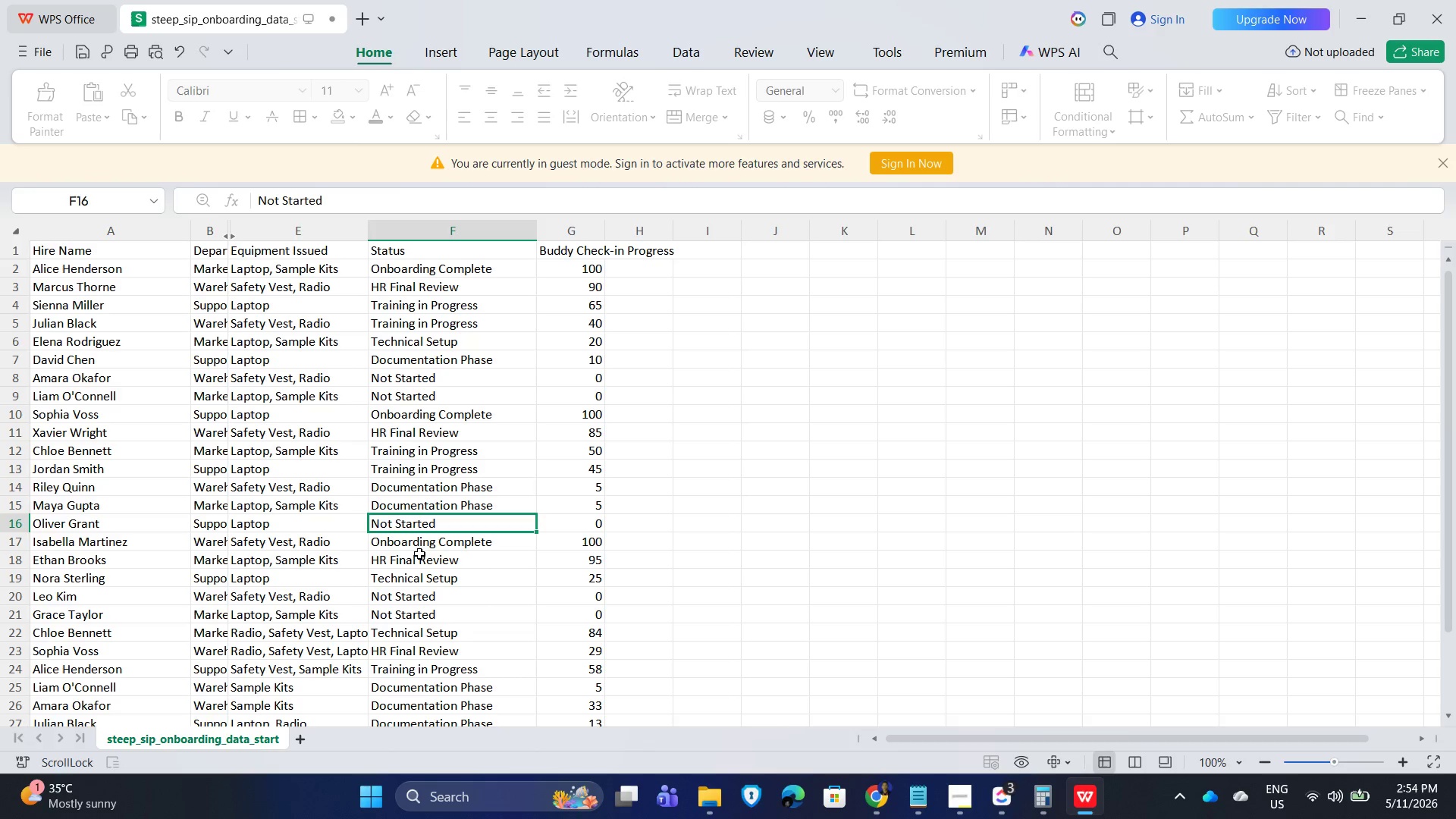 
left_click([412, 599])
 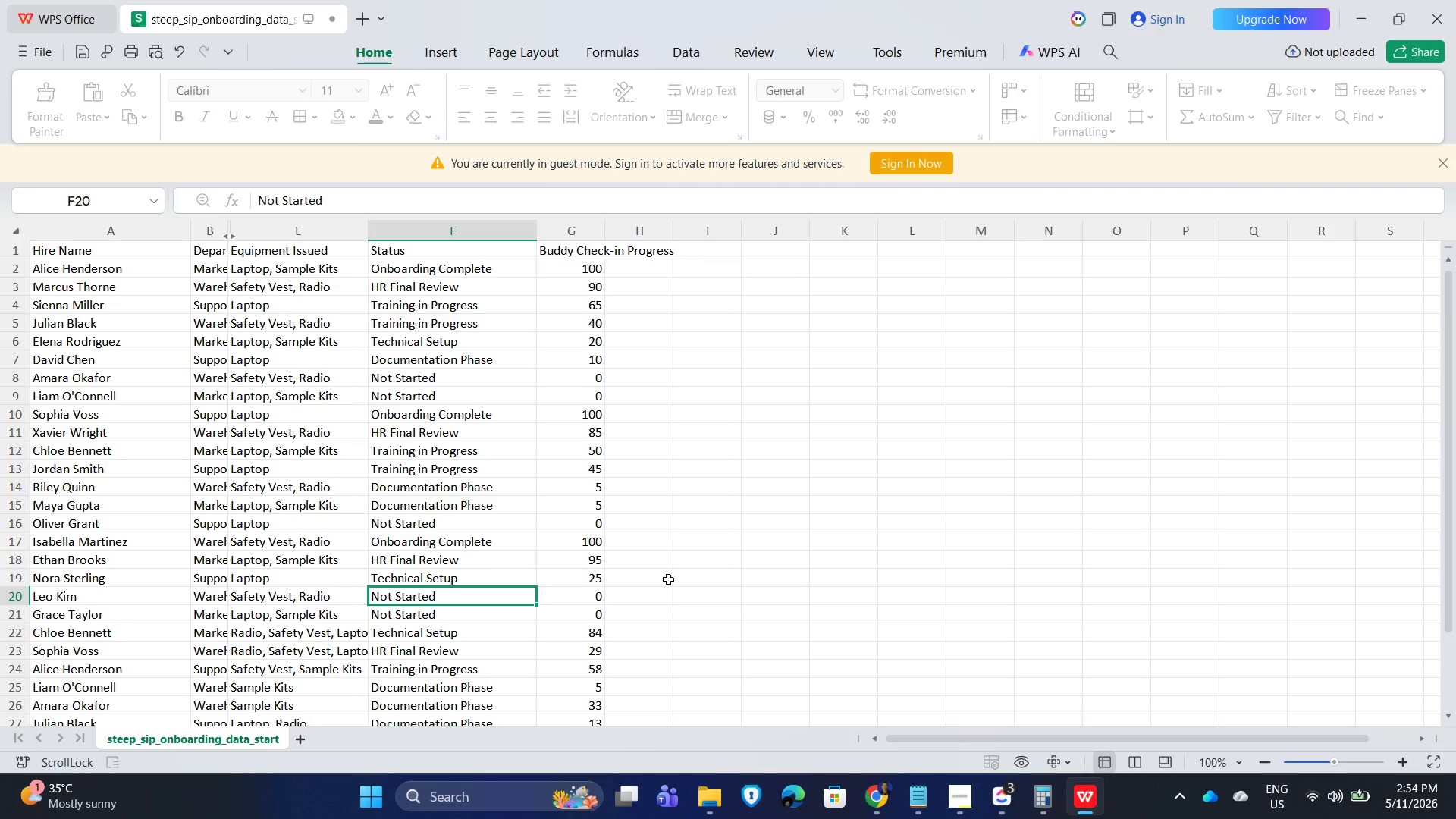 
scroll: coordinate [668, 579], scroll_direction: down, amount: 1.0
 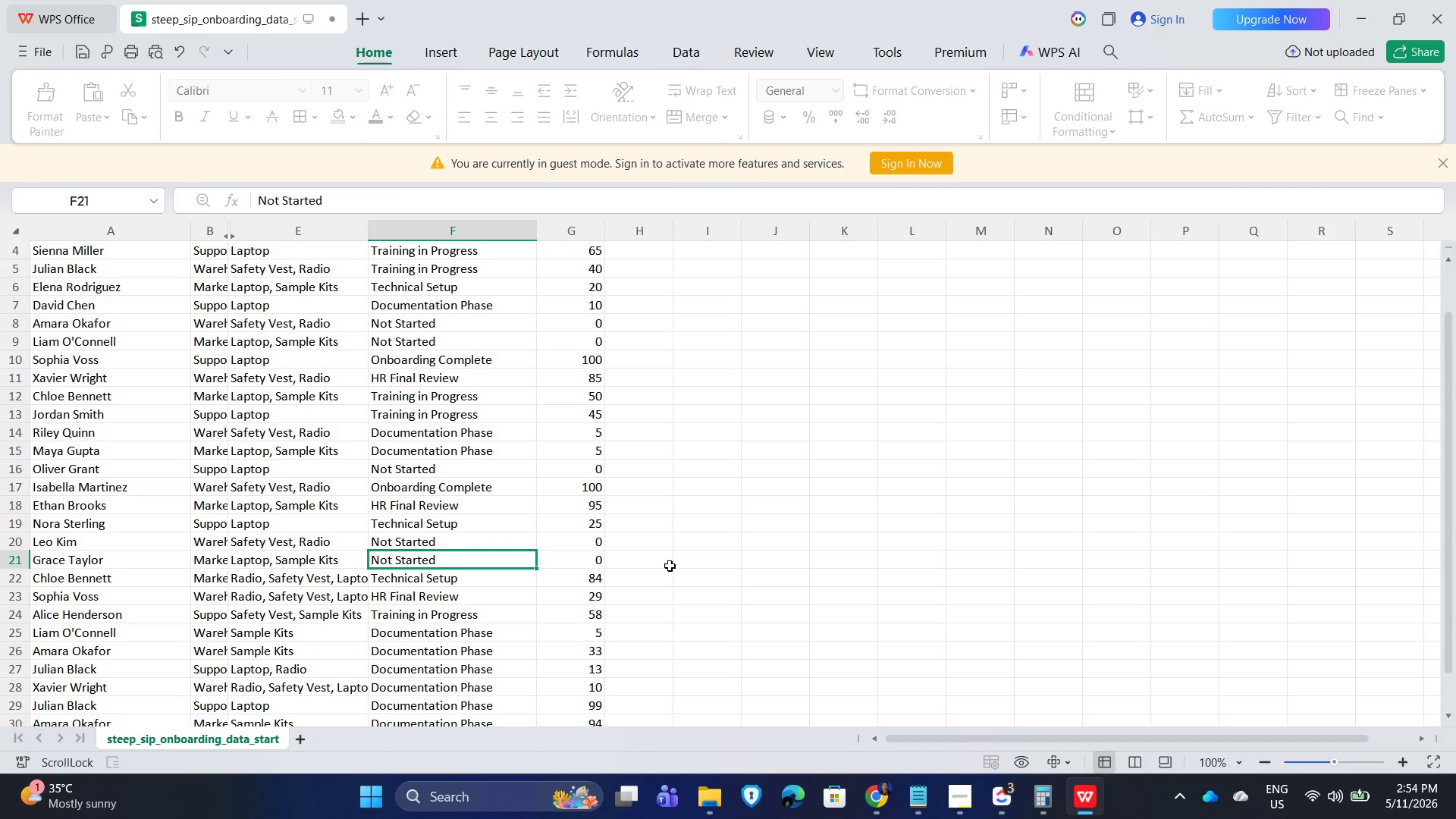 
key(Alt+AltLeft)
 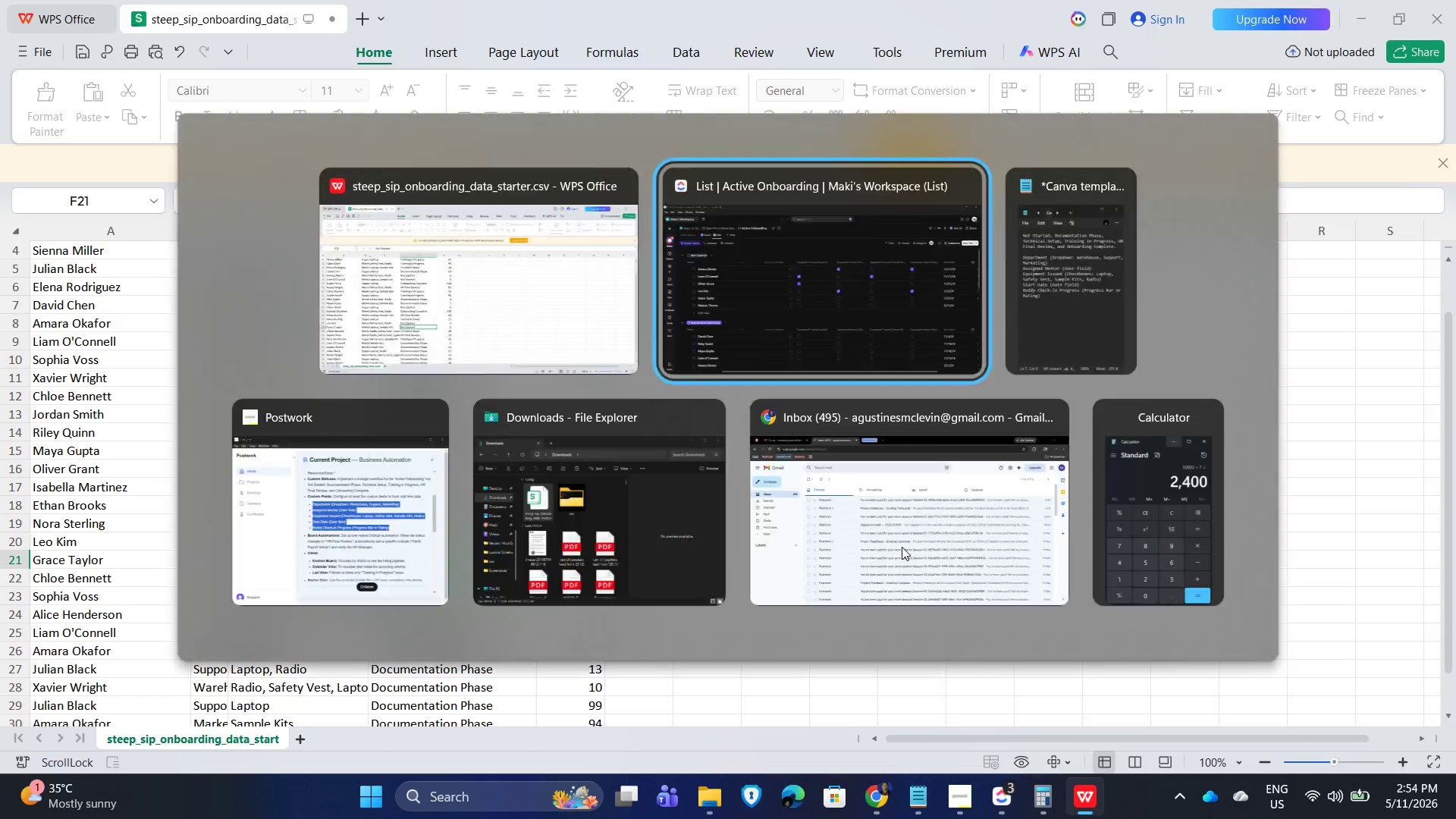 
key(Alt+Tab)
 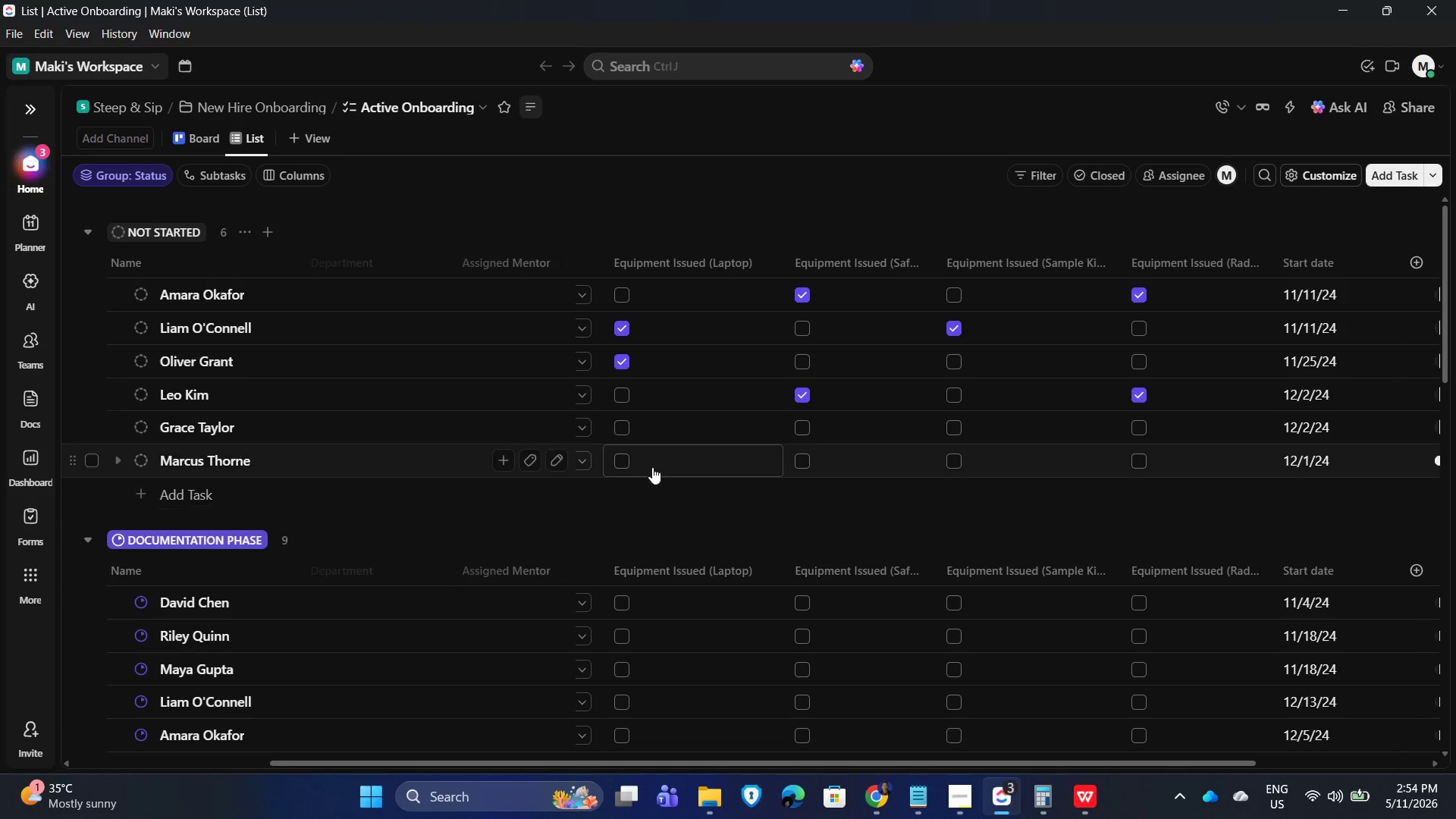 
mouse_move([644, 434])
 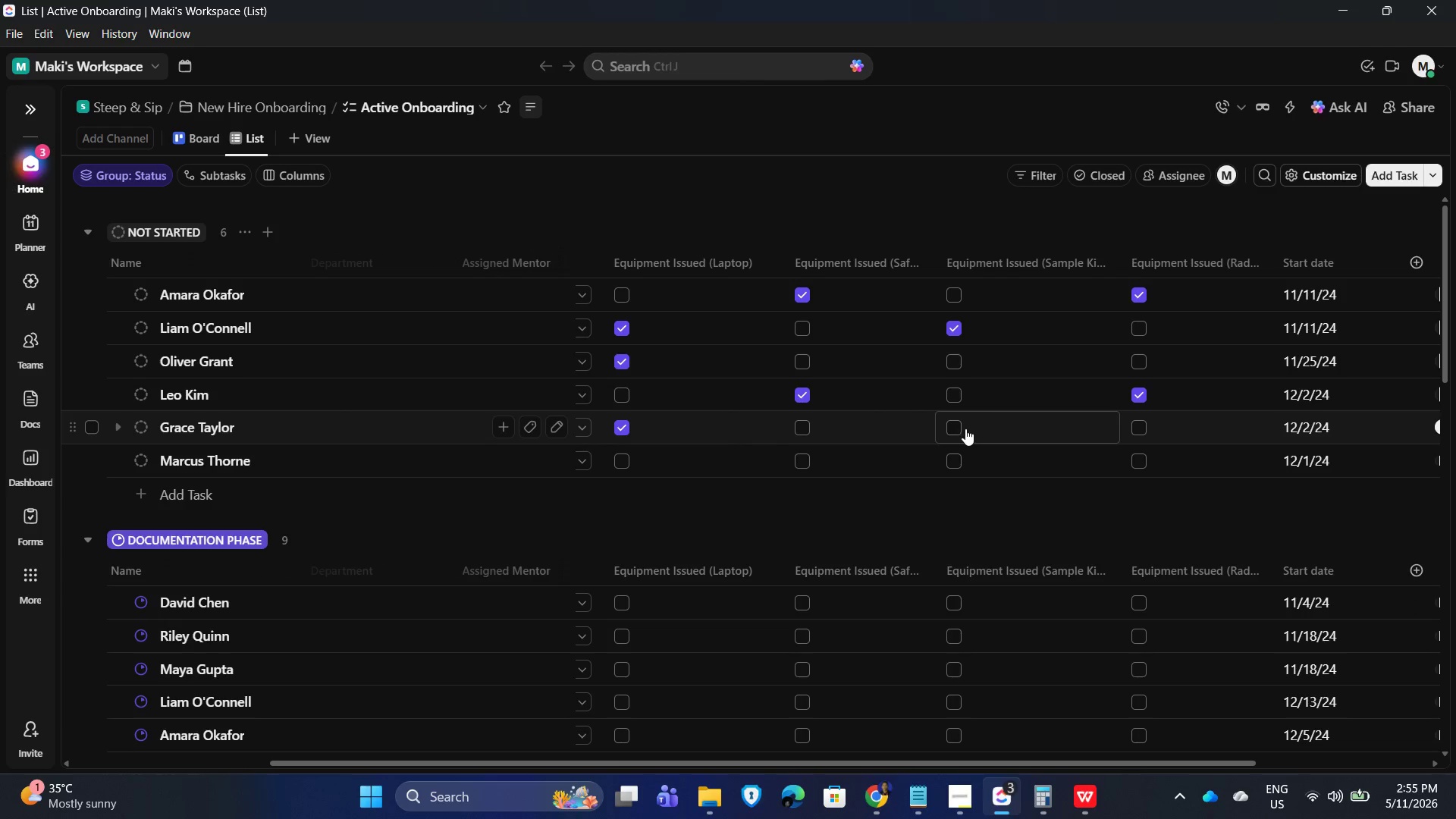 
key(Alt+AltLeft)
 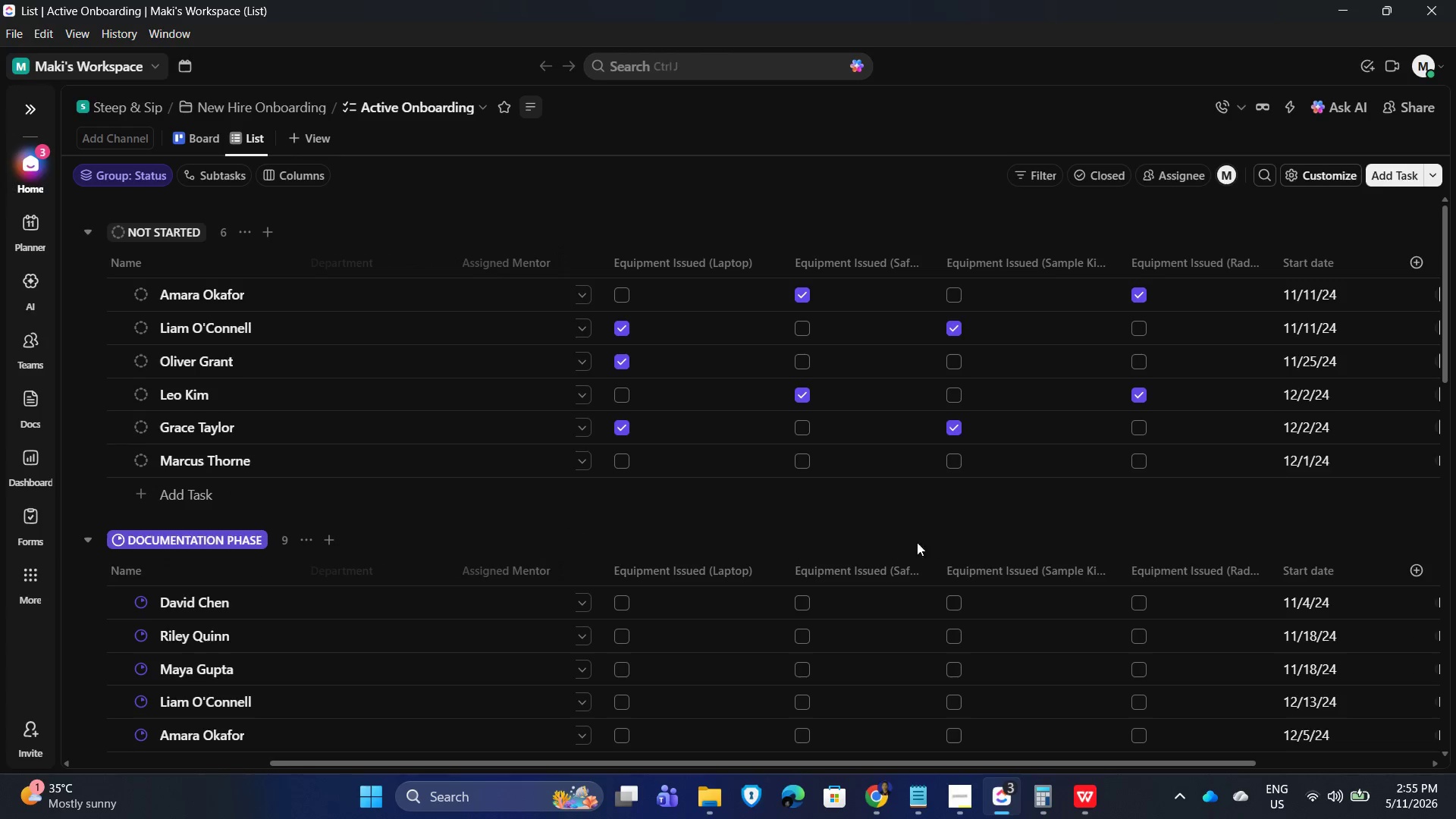 
key(Alt+Tab)
 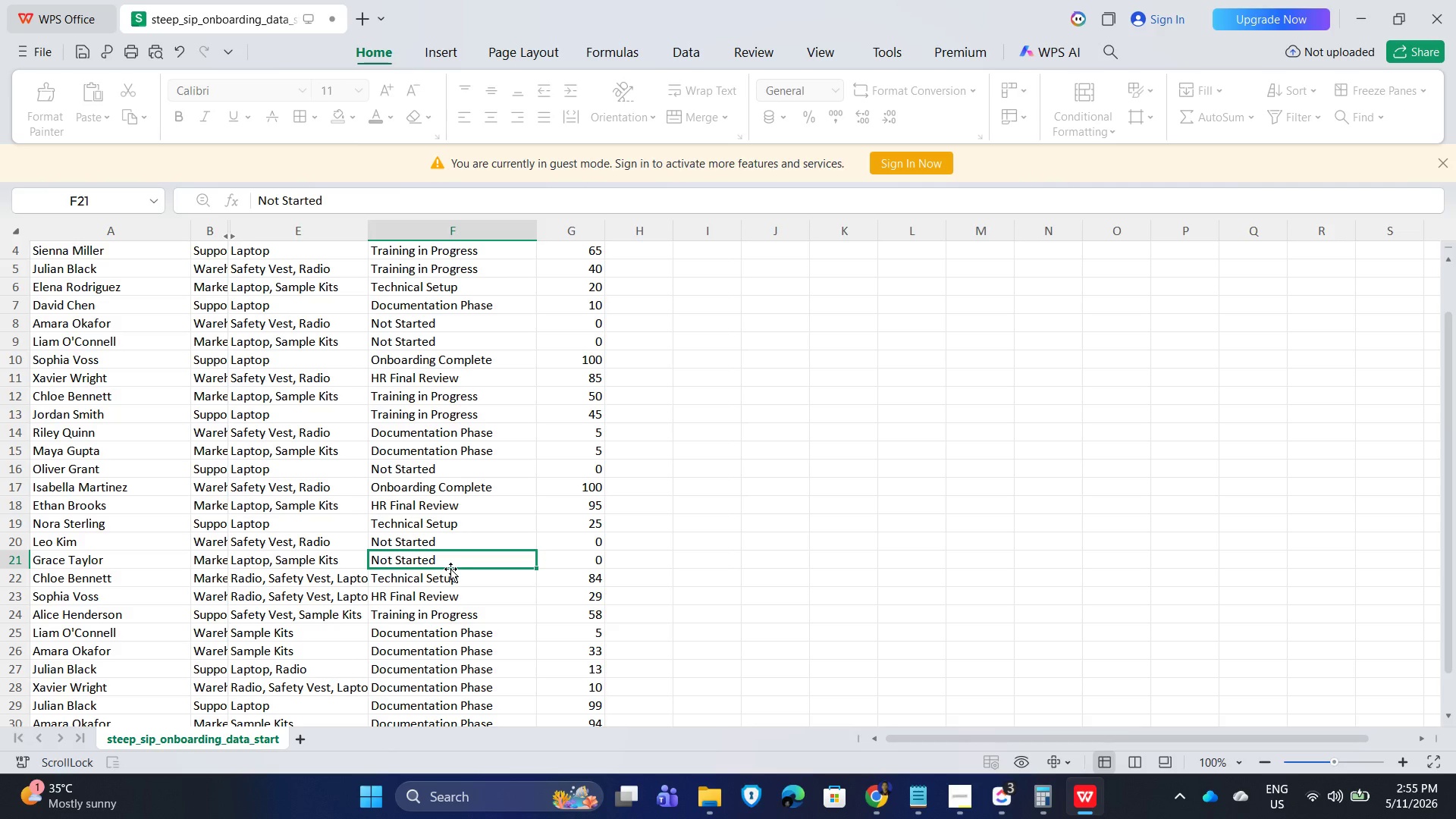 
scroll: coordinate [460, 576], scroll_direction: down, amount: 1.0
 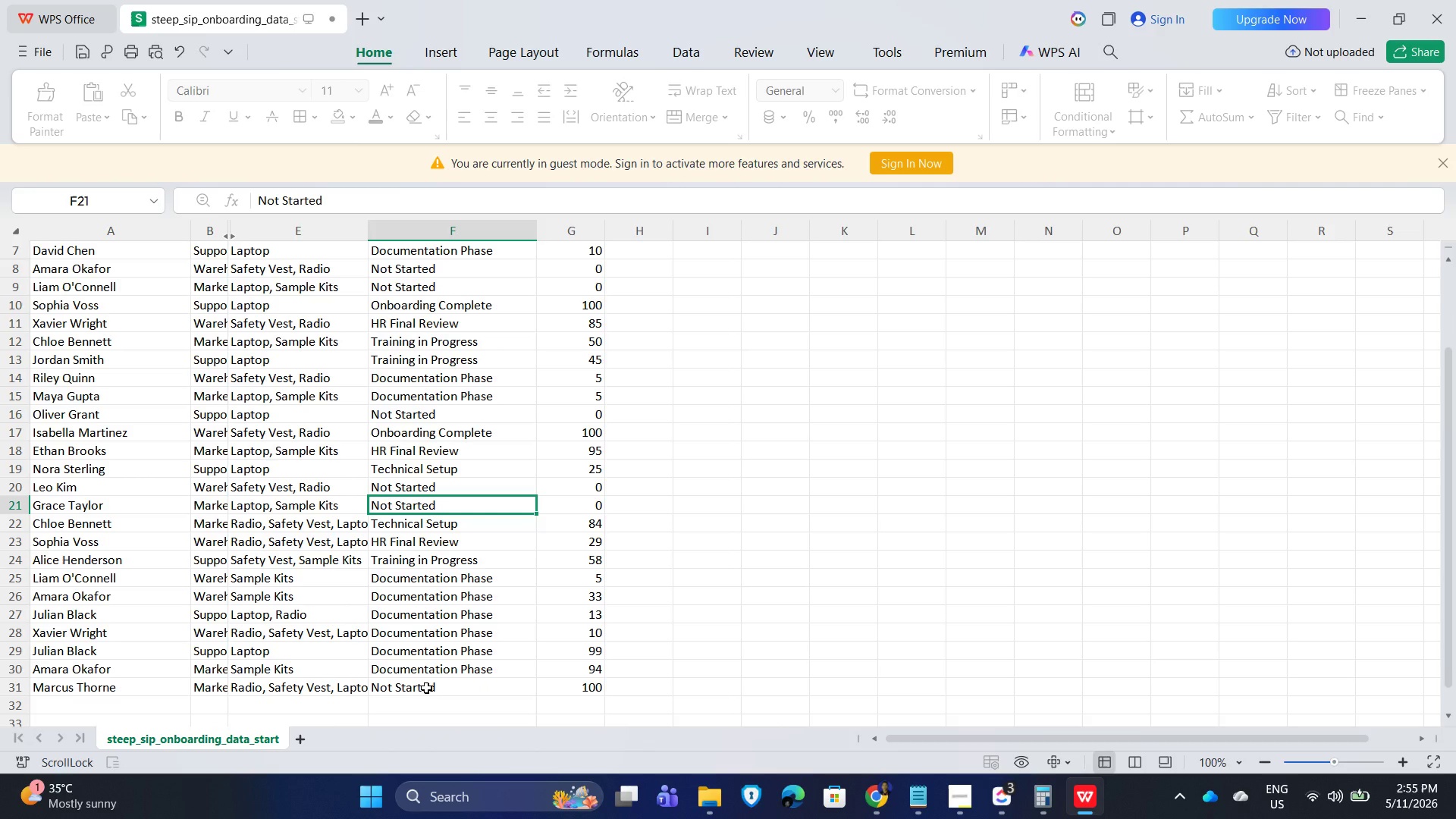 
left_click([427, 687])
 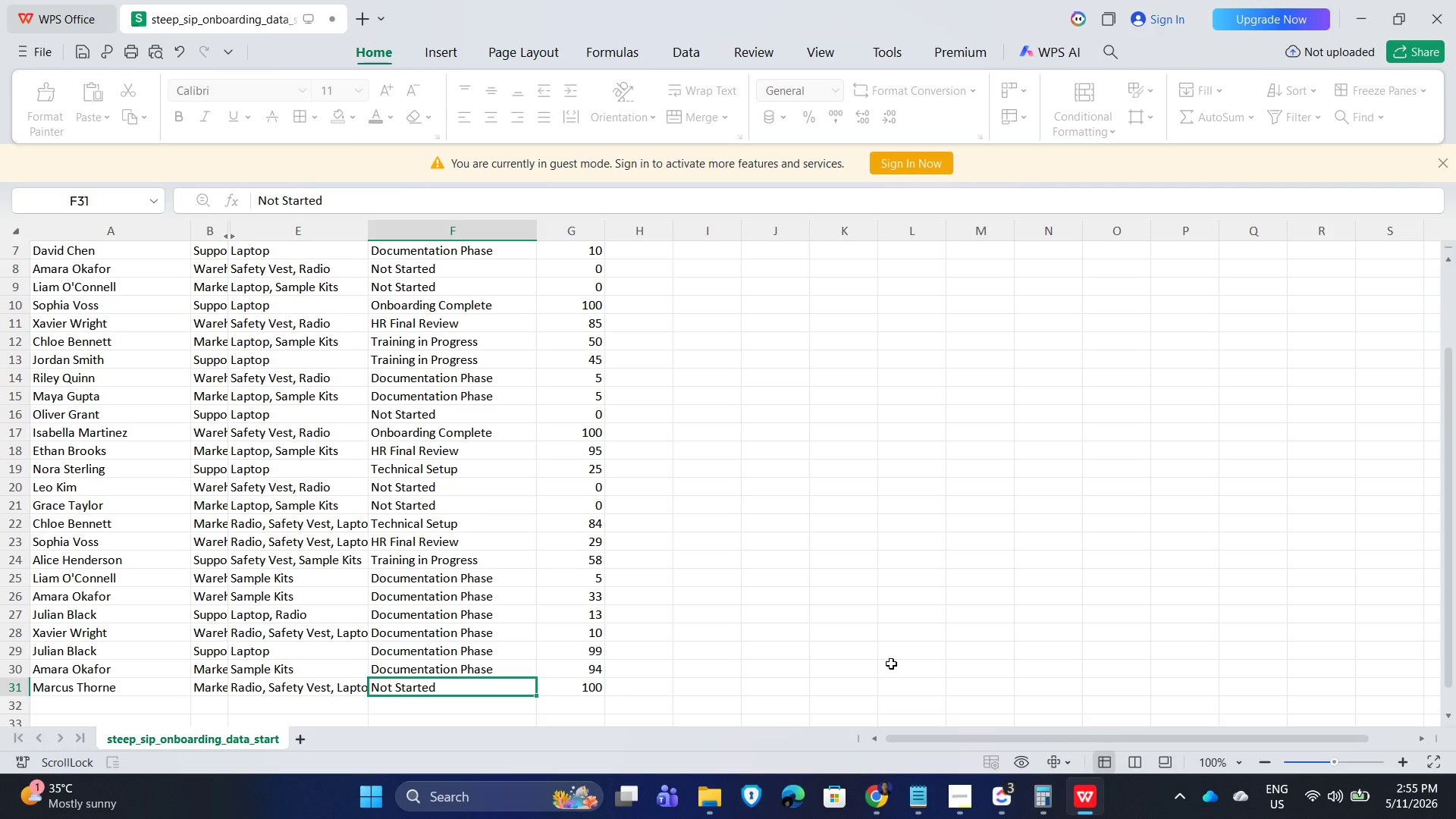 
key(Alt+AltLeft)
 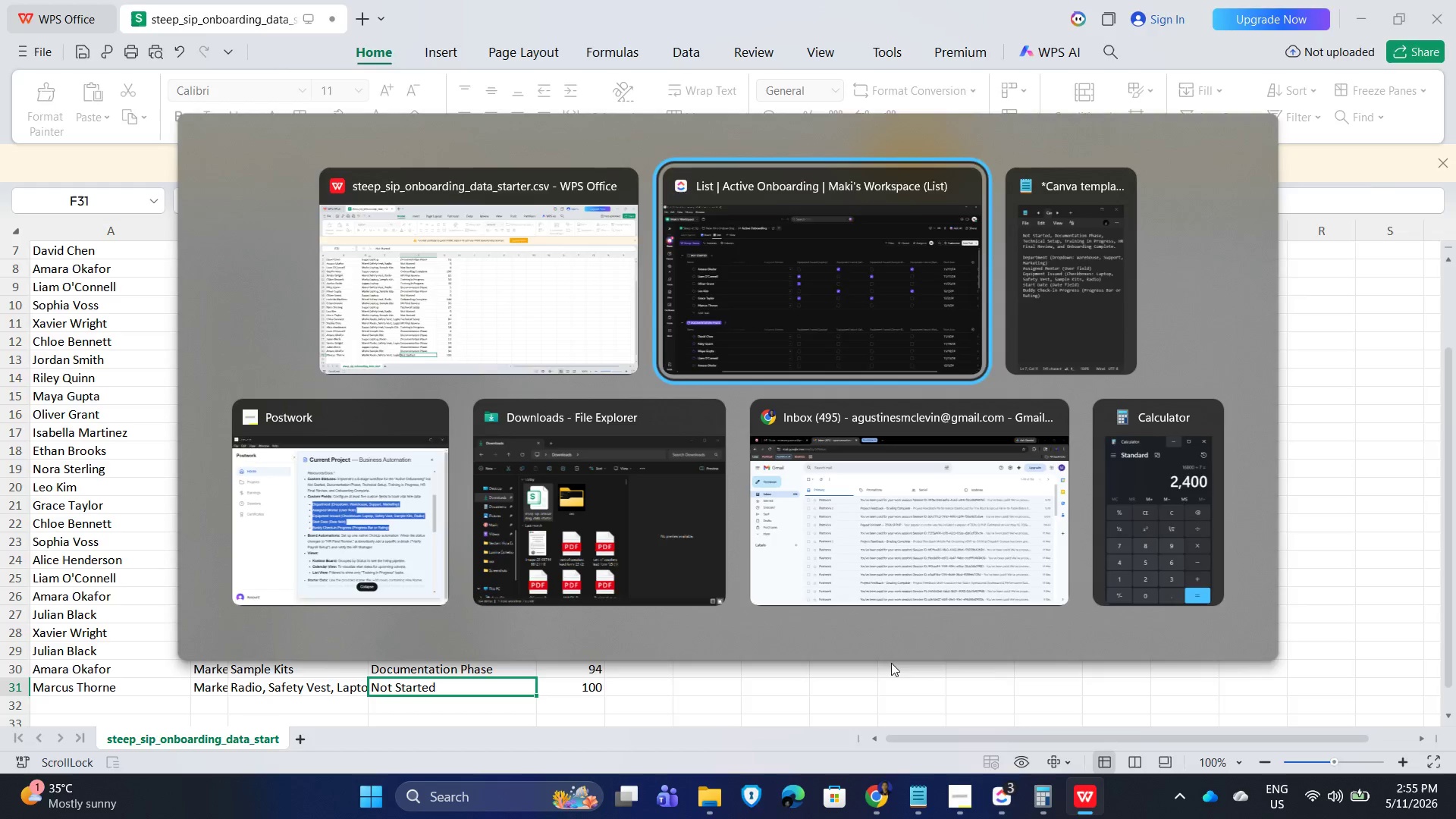 
key(Alt+Tab)
 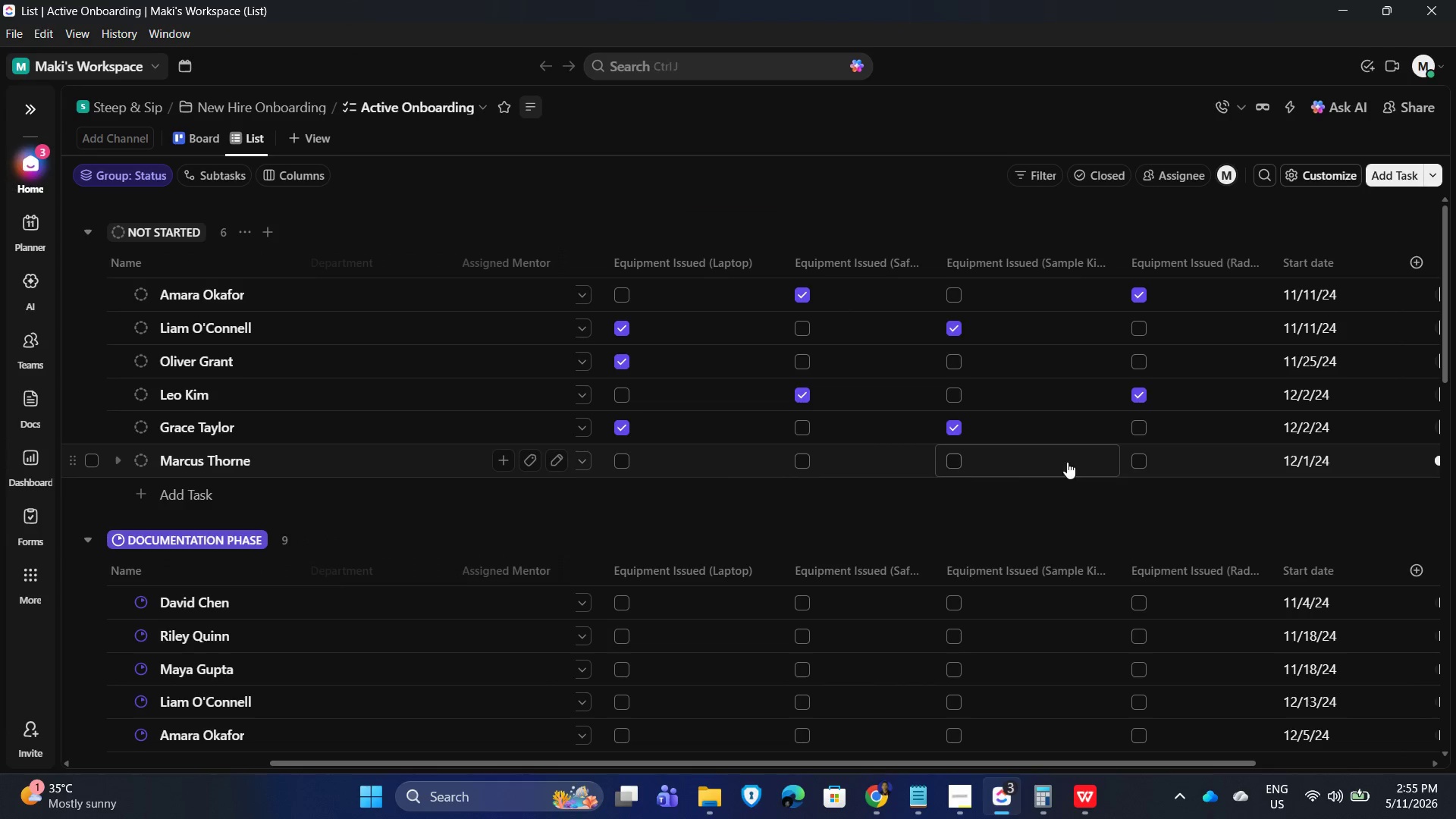 
left_click([1139, 458])
 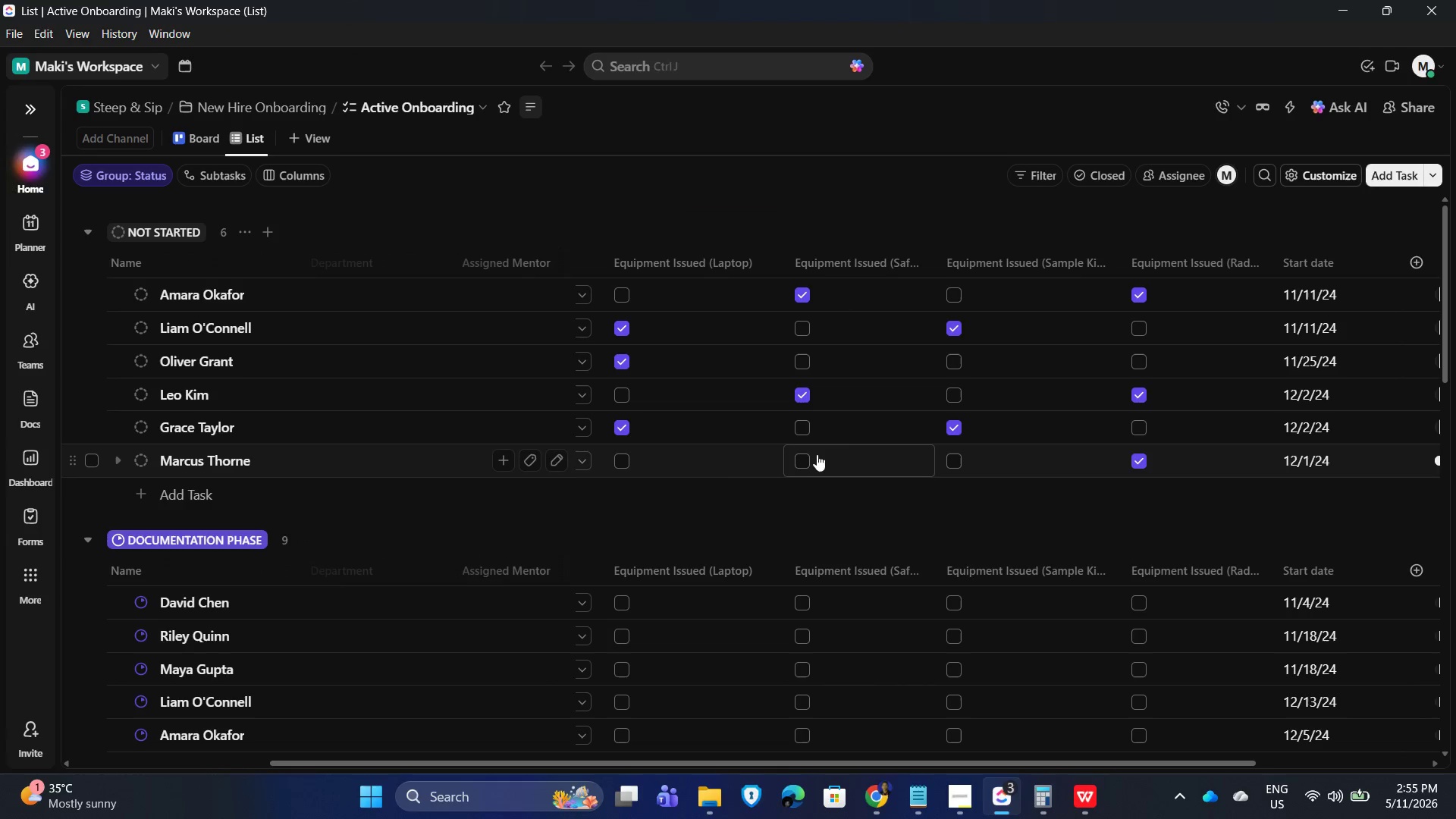 
left_click([799, 458])
 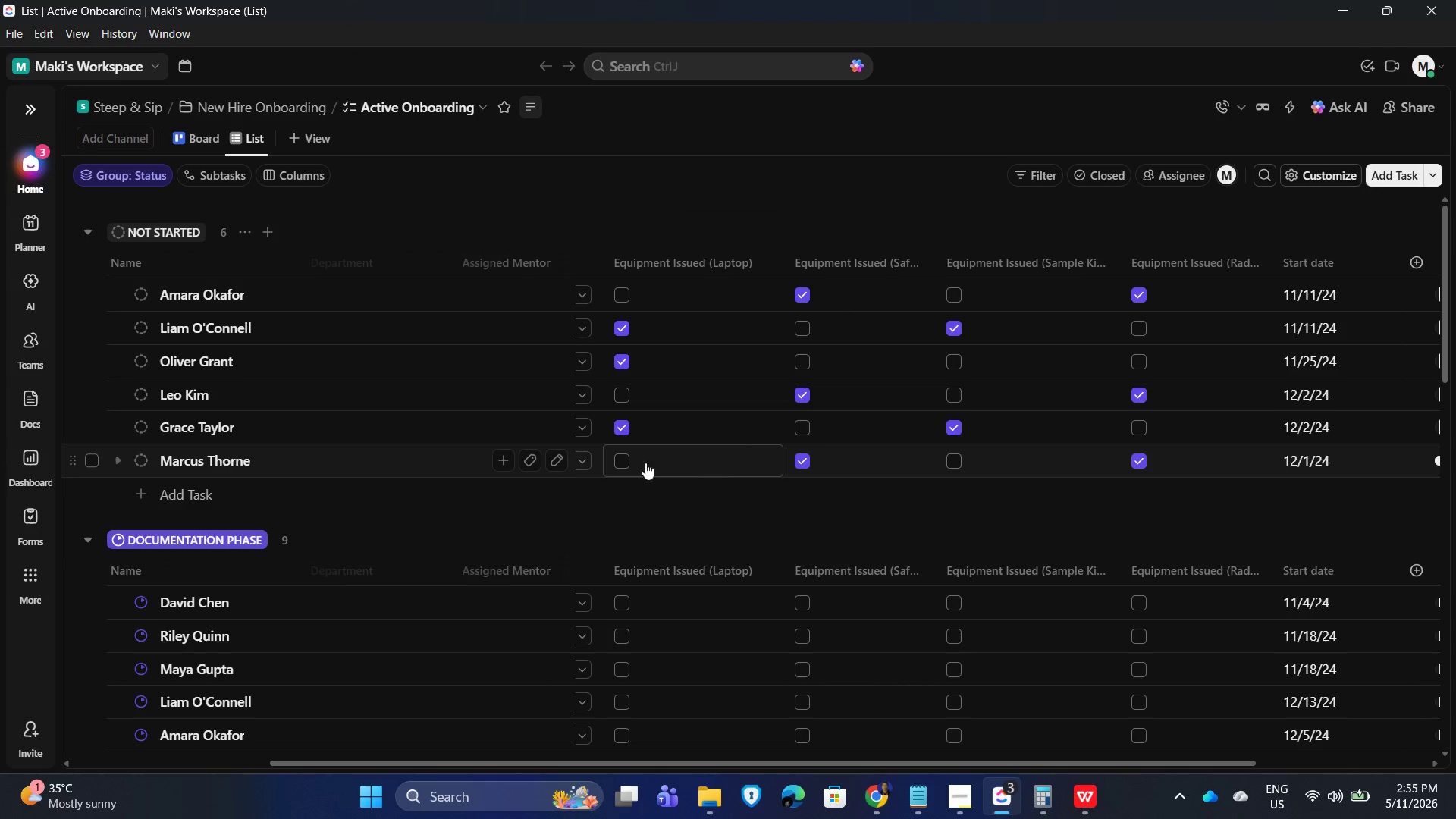 
left_click([620, 460])
 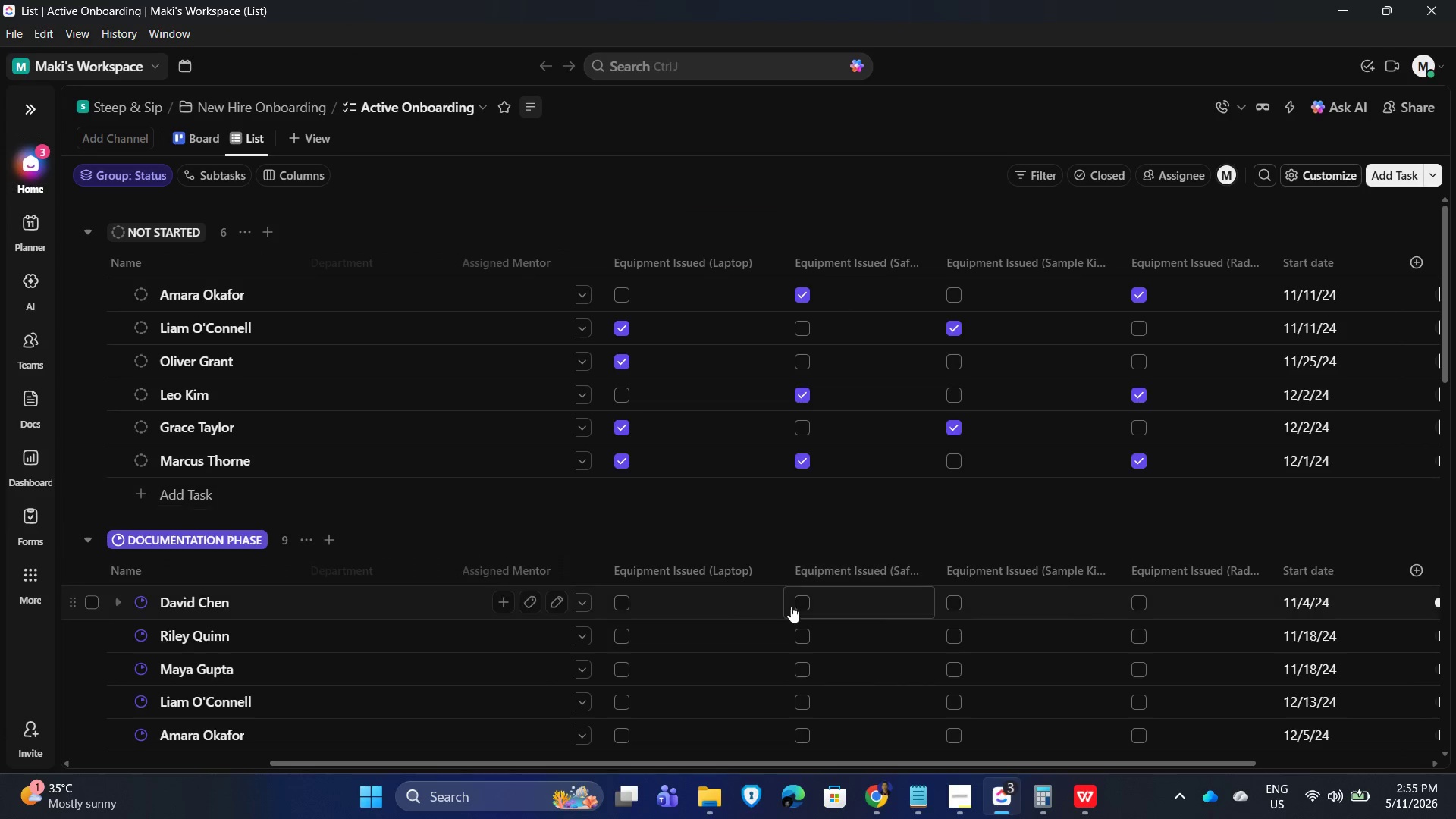 
key(Alt+AltLeft)
 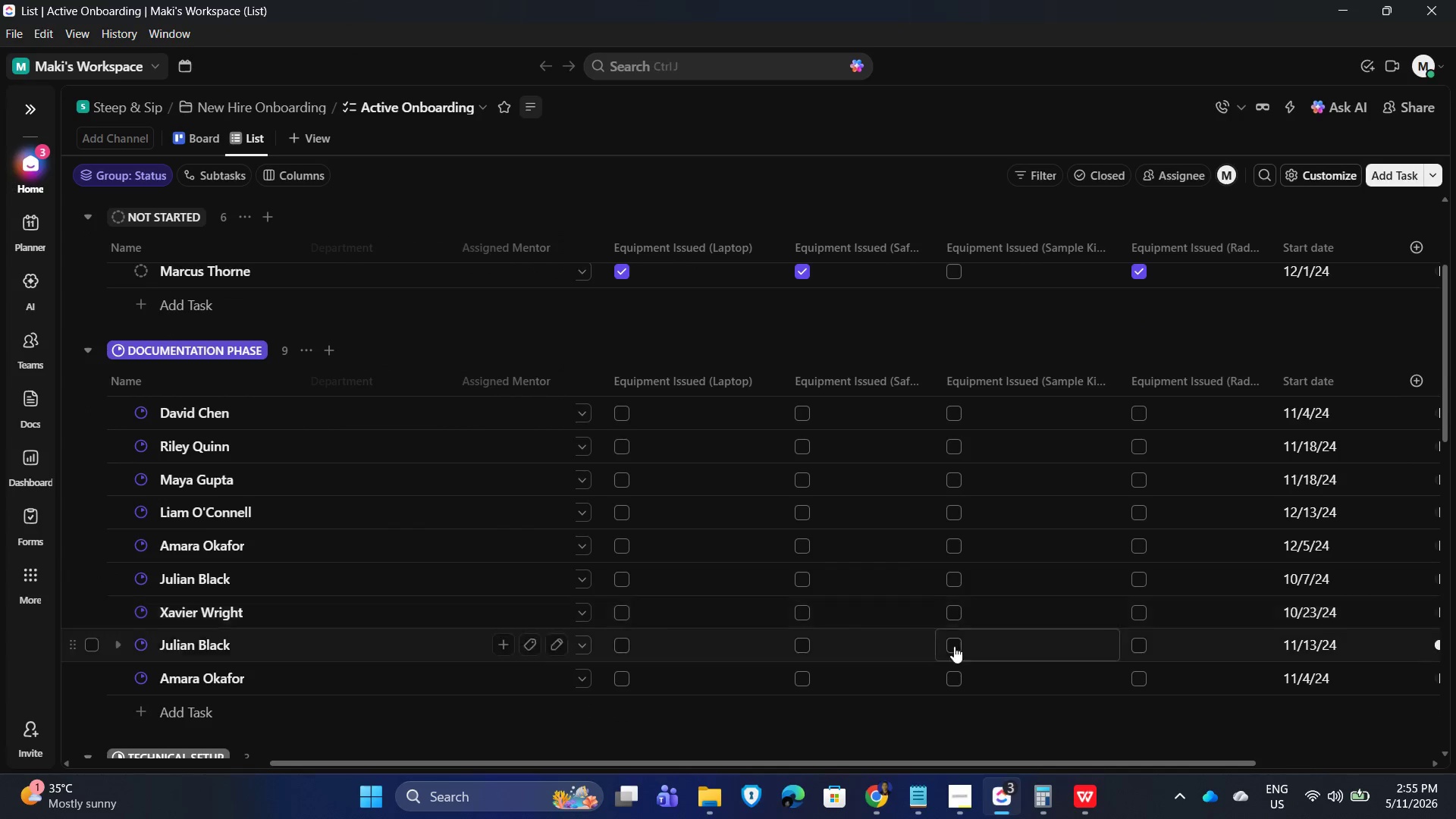 
scroll: coordinate [1037, 619], scroll_direction: down, amount: 2.0
 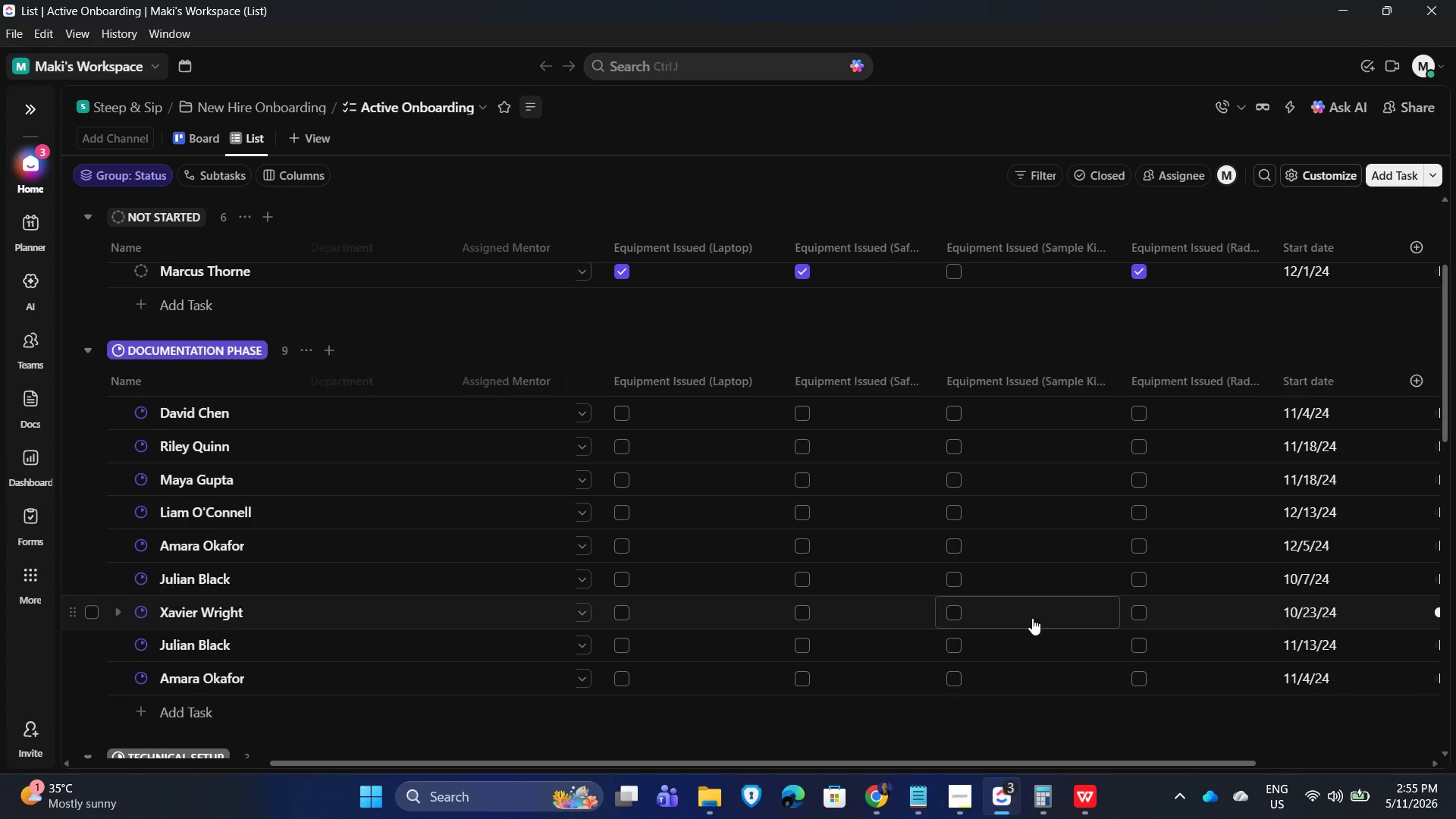 
key(Alt+Tab)
 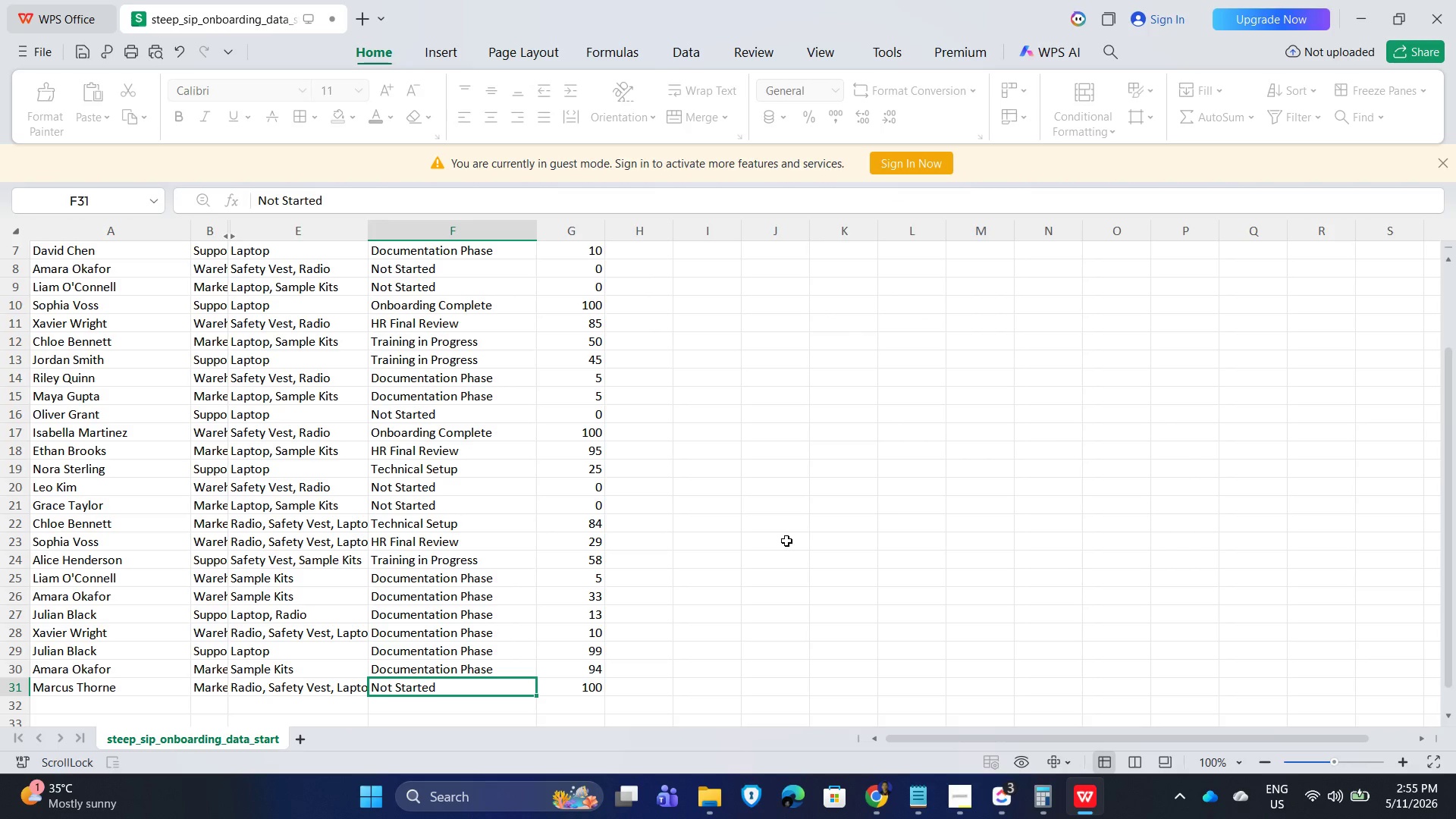 
key(Alt+AltLeft)
 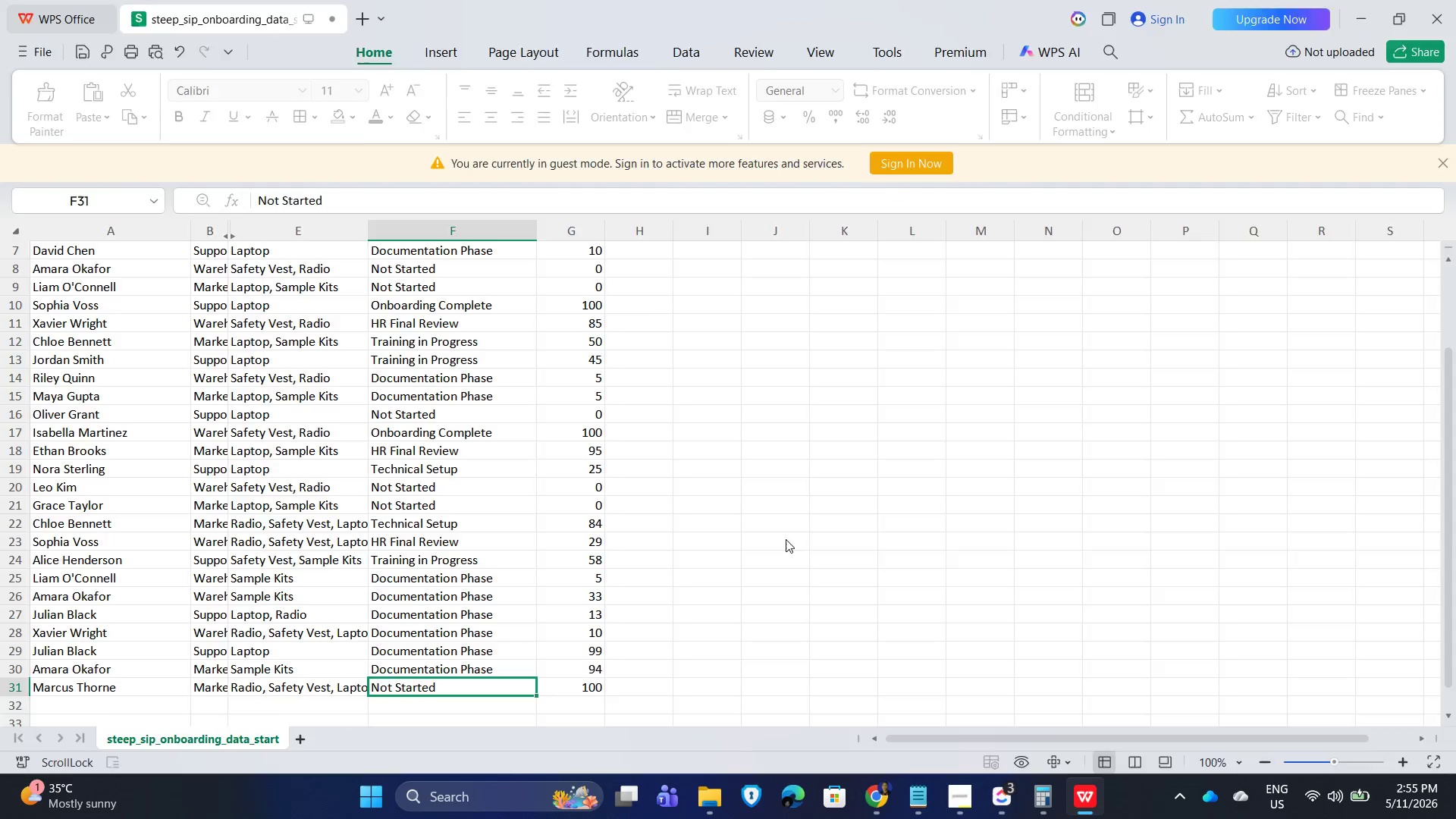 
key(Alt+Tab)
 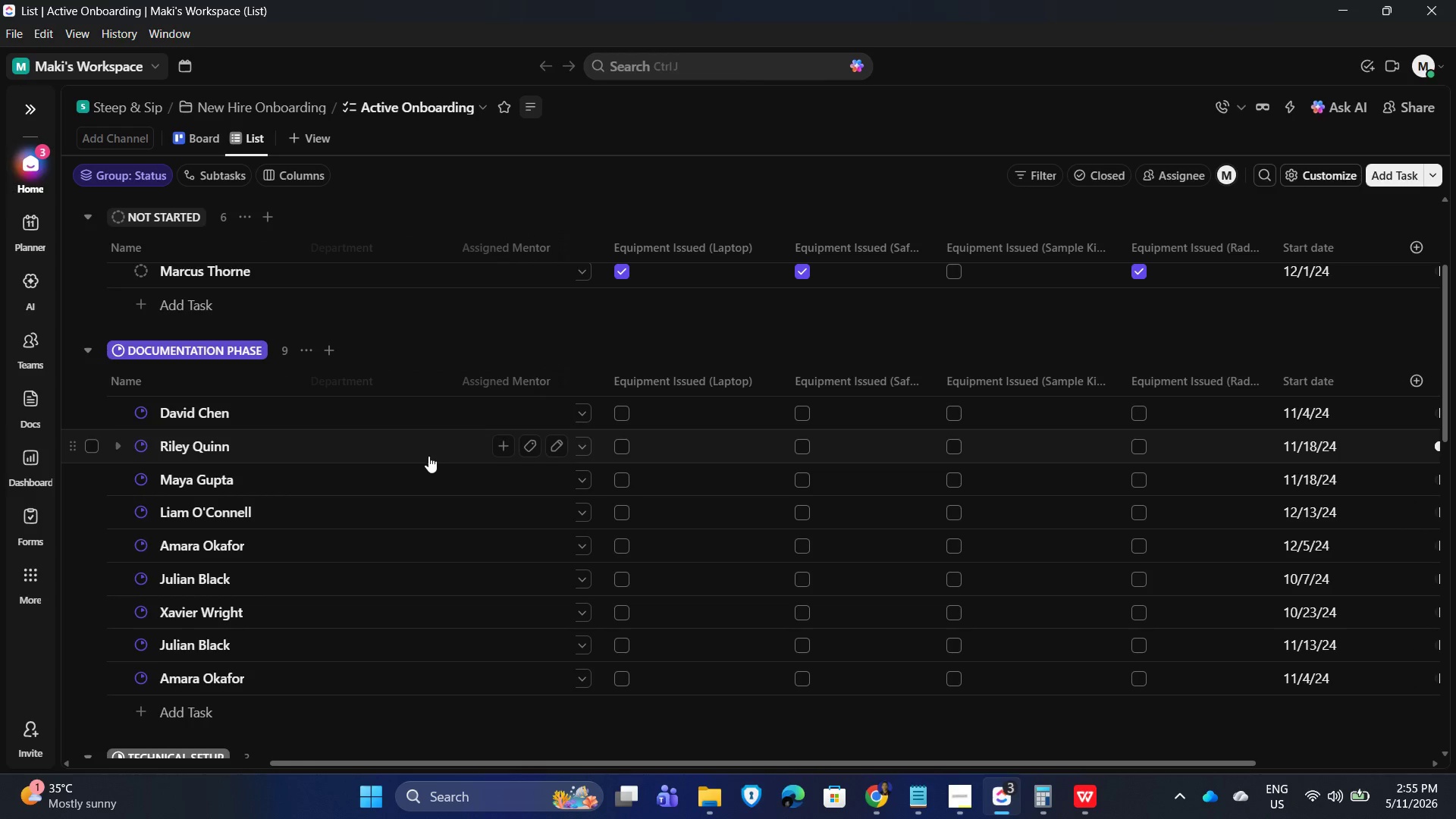 
scroll: coordinate [503, 479], scroll_direction: down, amount: 1.0
 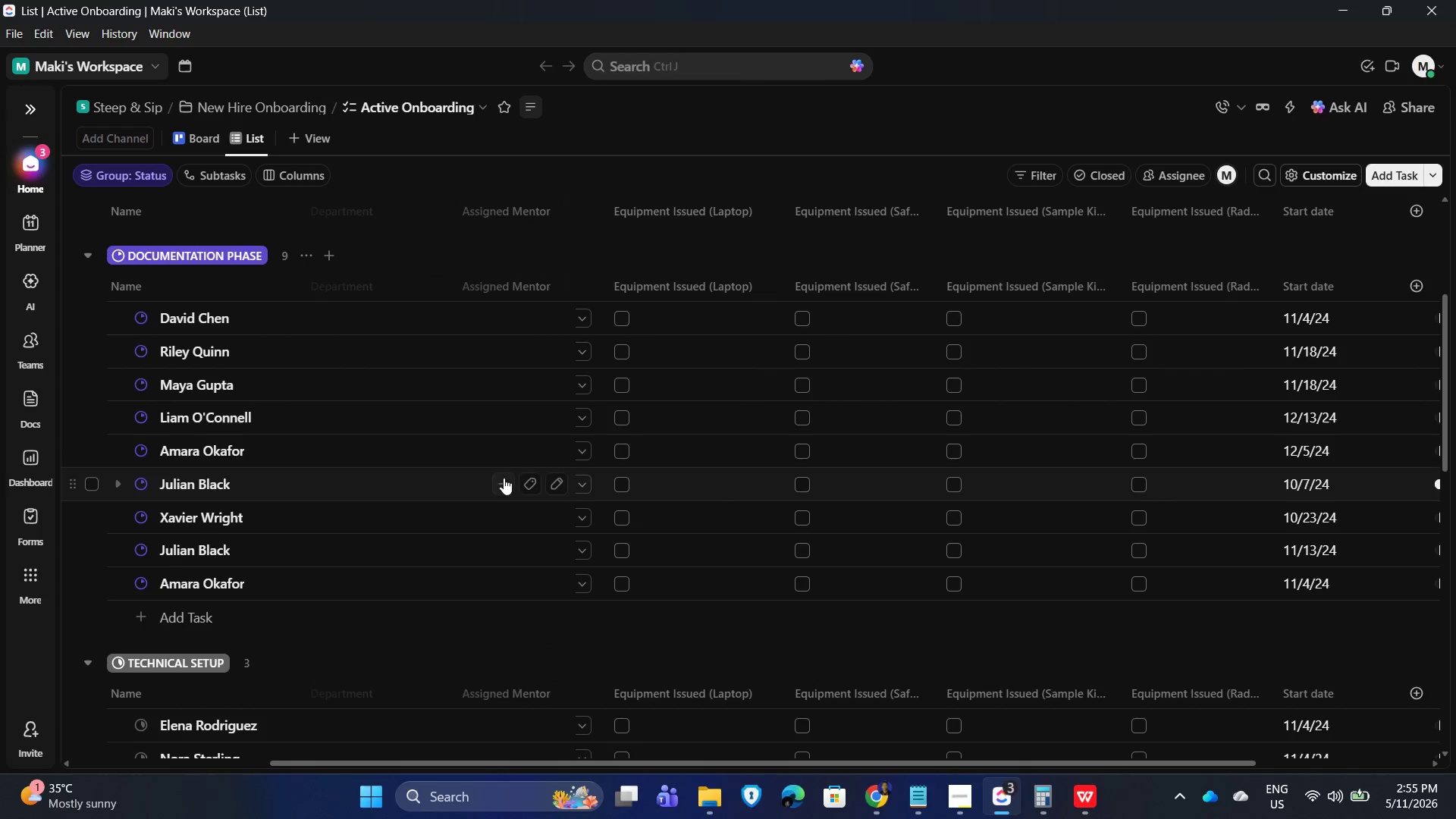 
key(Alt+AltLeft)
 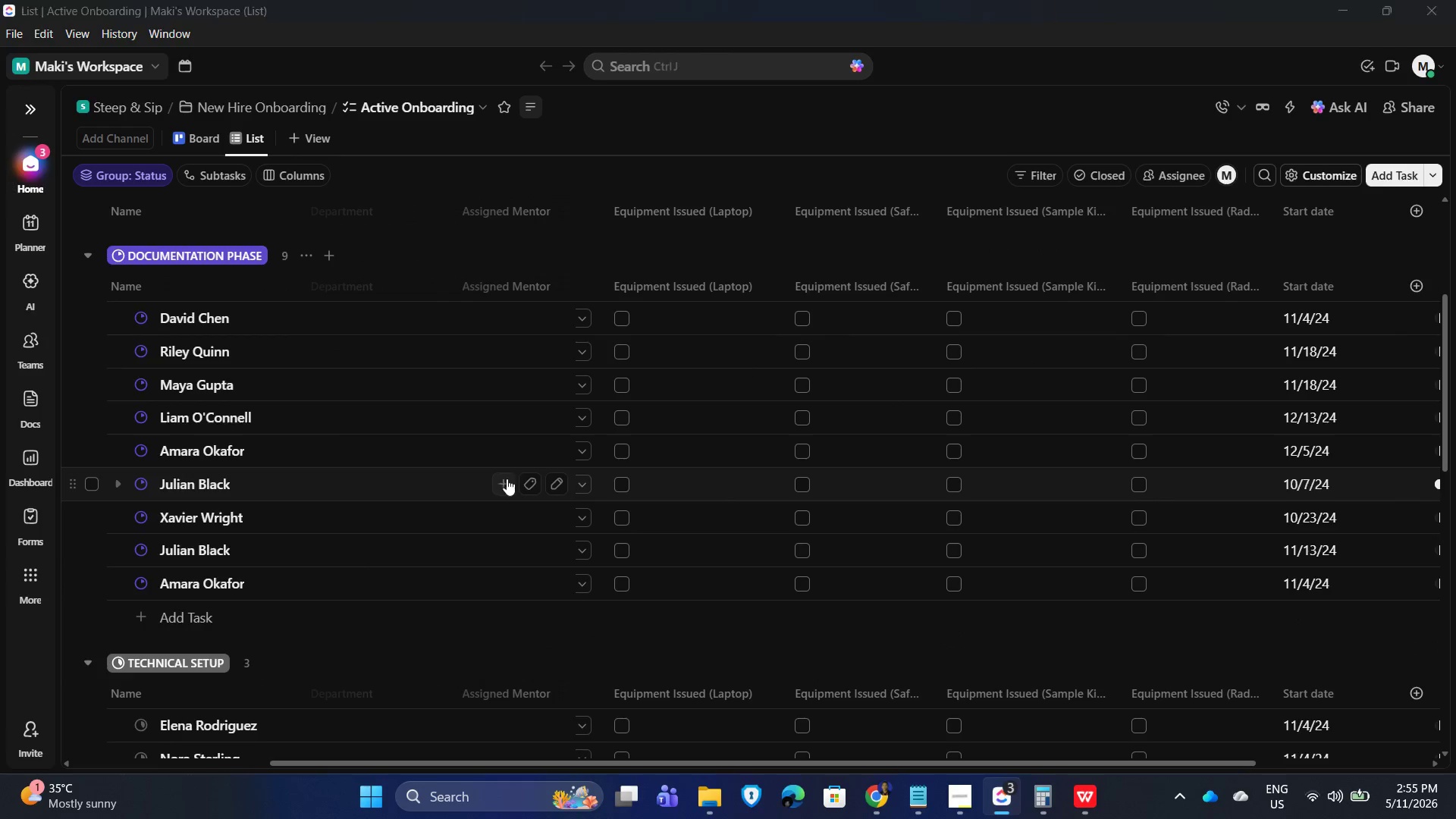 
key(Alt+Tab)
 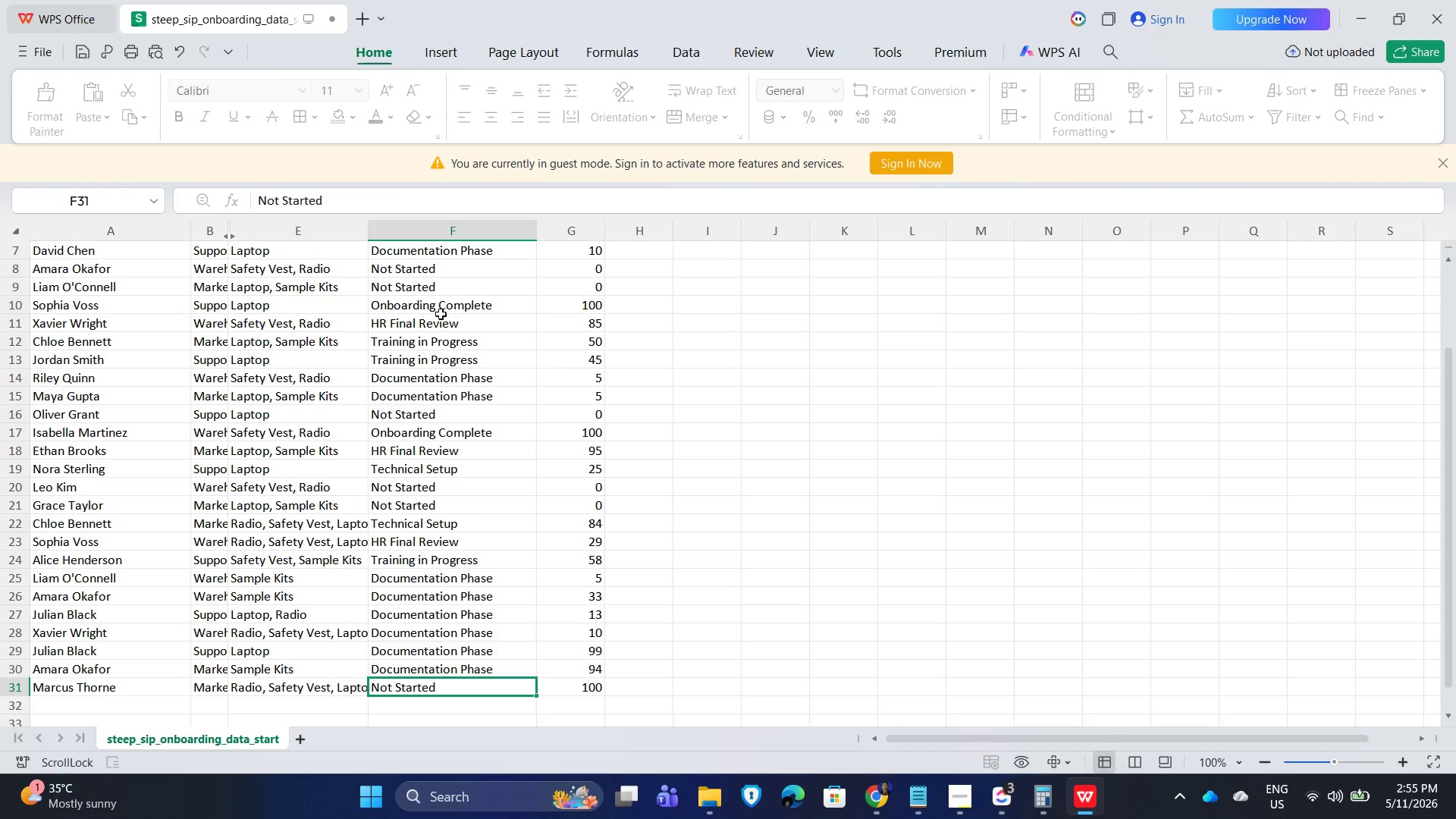 
scroll: coordinate [496, 439], scroll_direction: up, amount: 6.0
 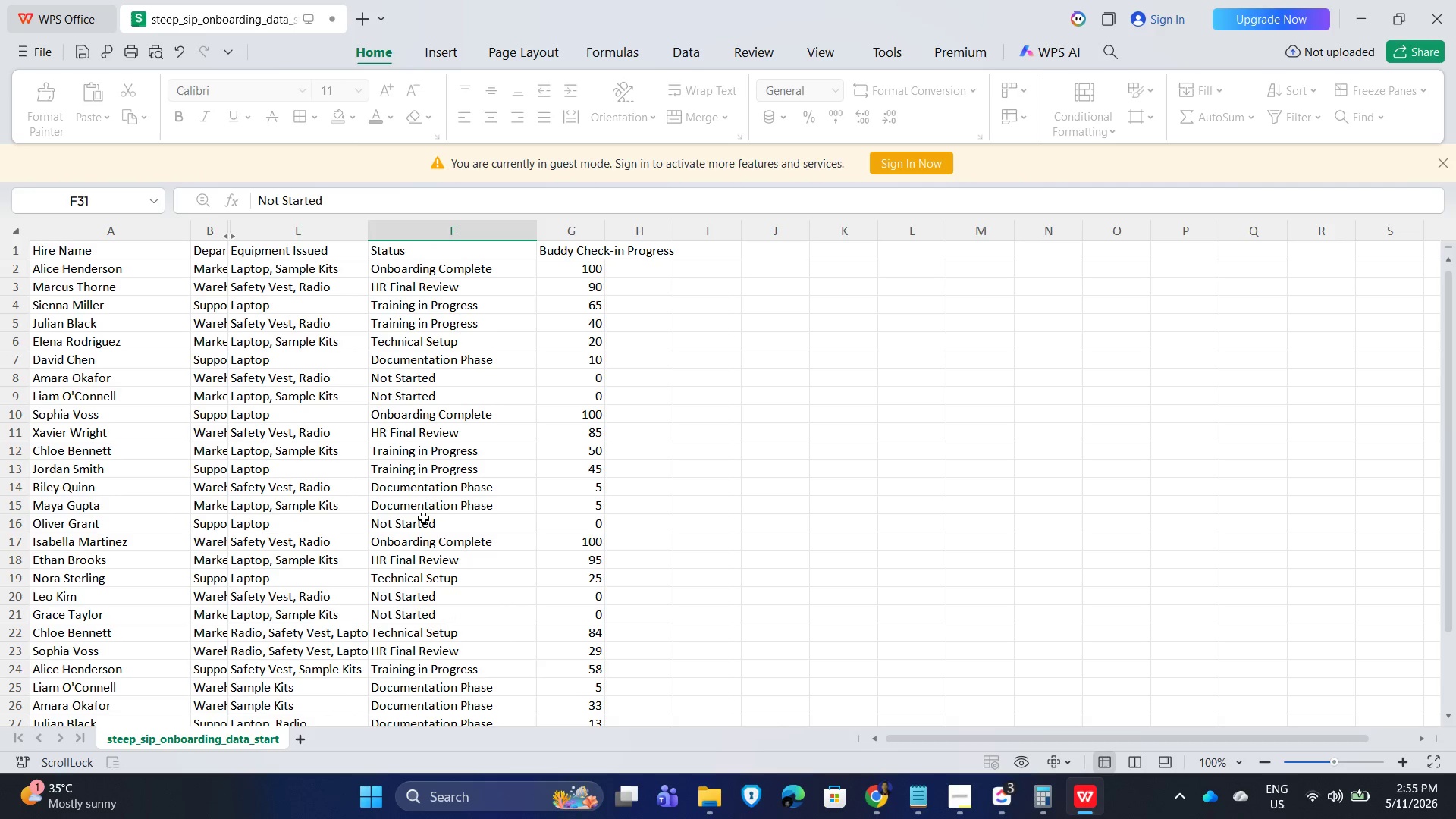 
left_click([424, 491])
 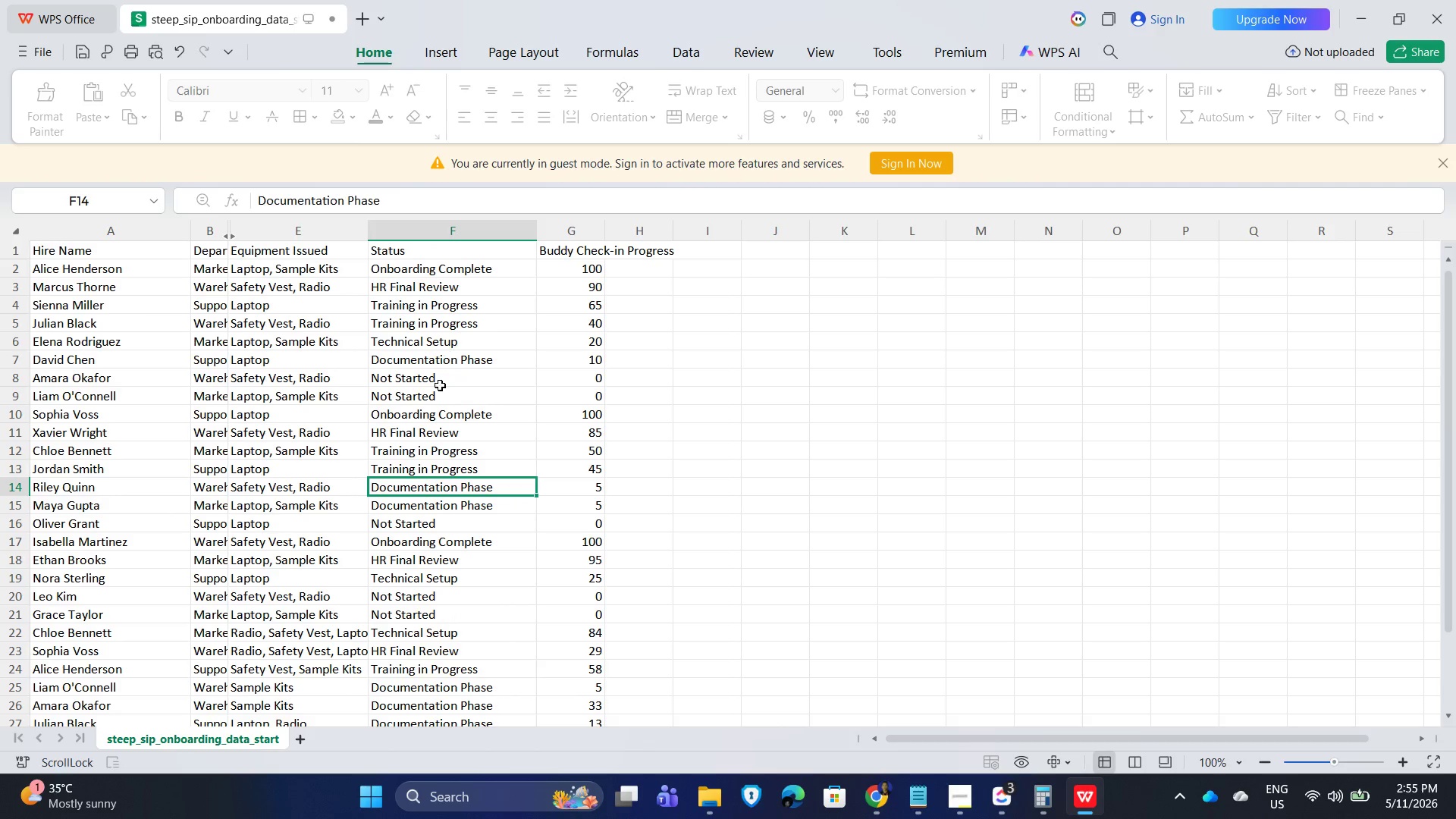 
left_click([425, 503])
 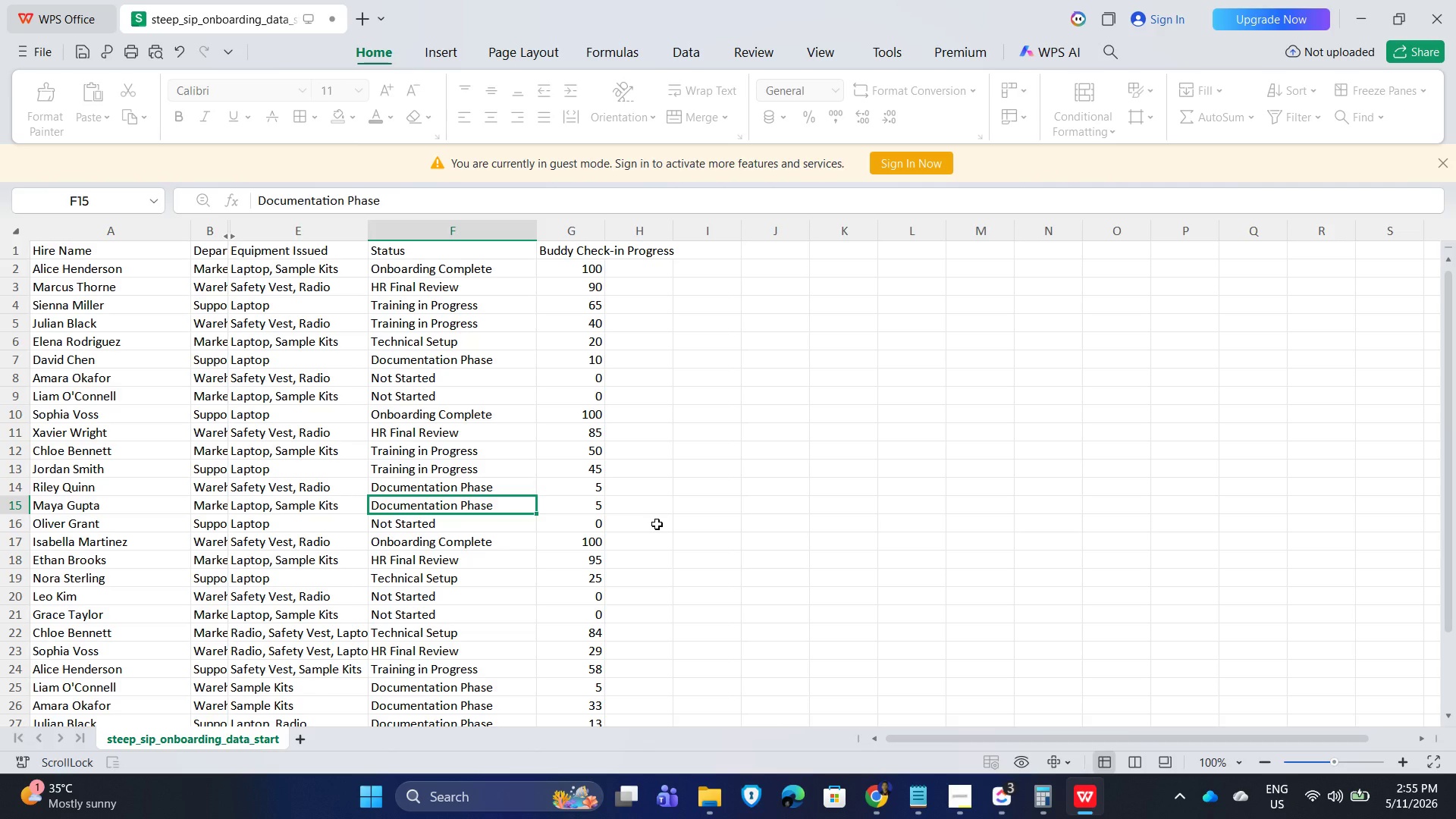 
key(Alt+Tab)
 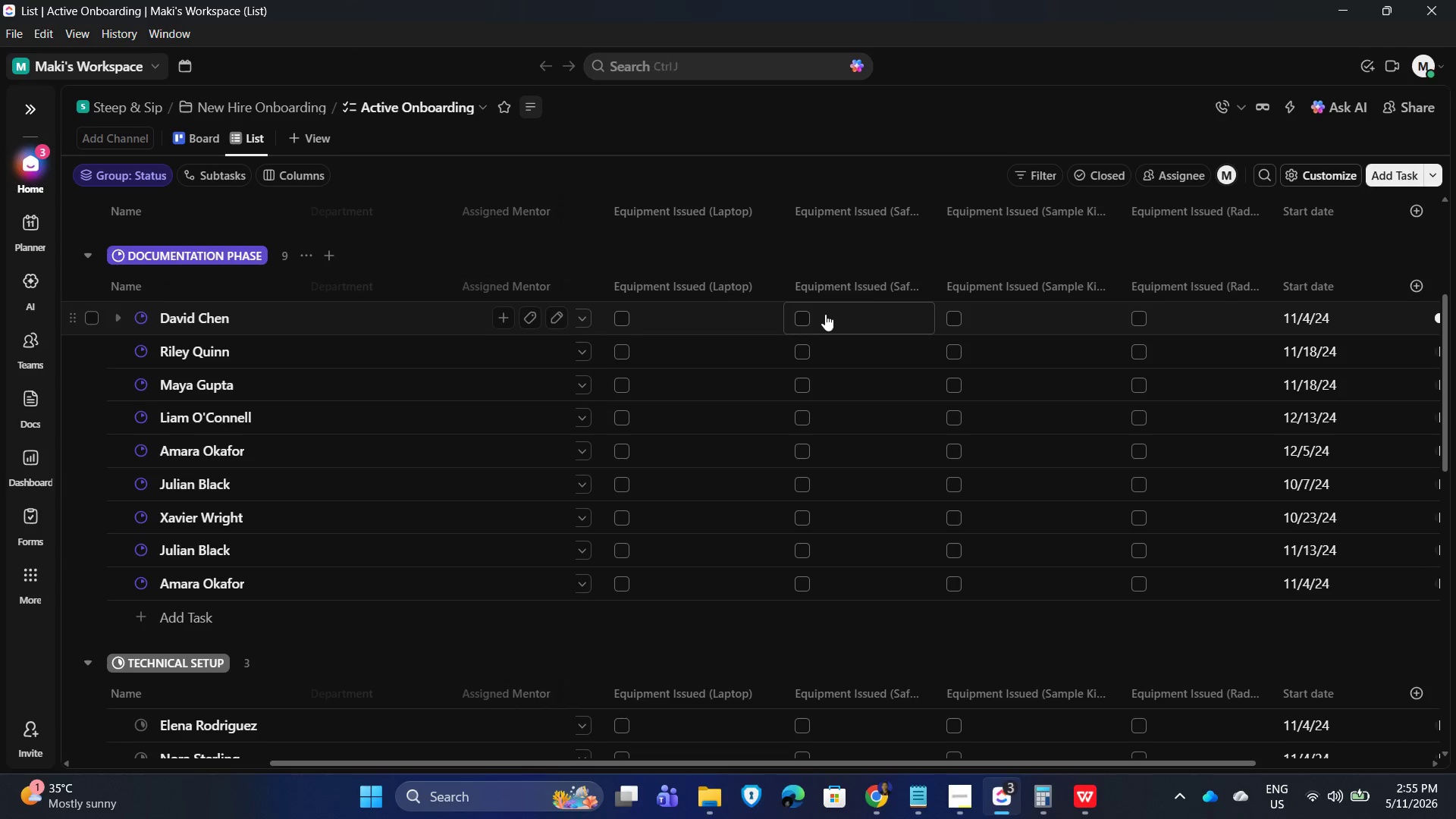 
left_click([794, 315])
 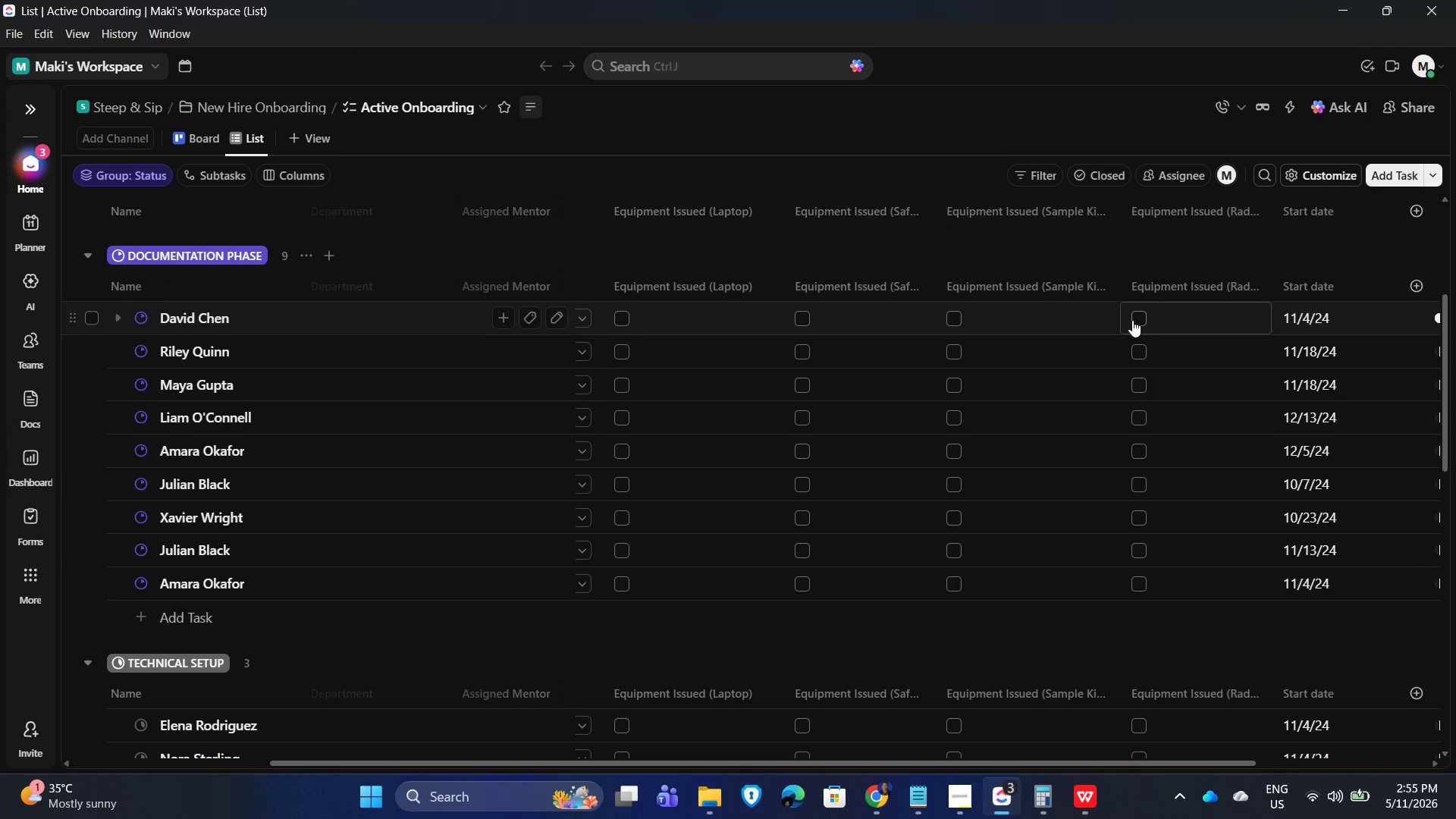 
left_click([1139, 320])
 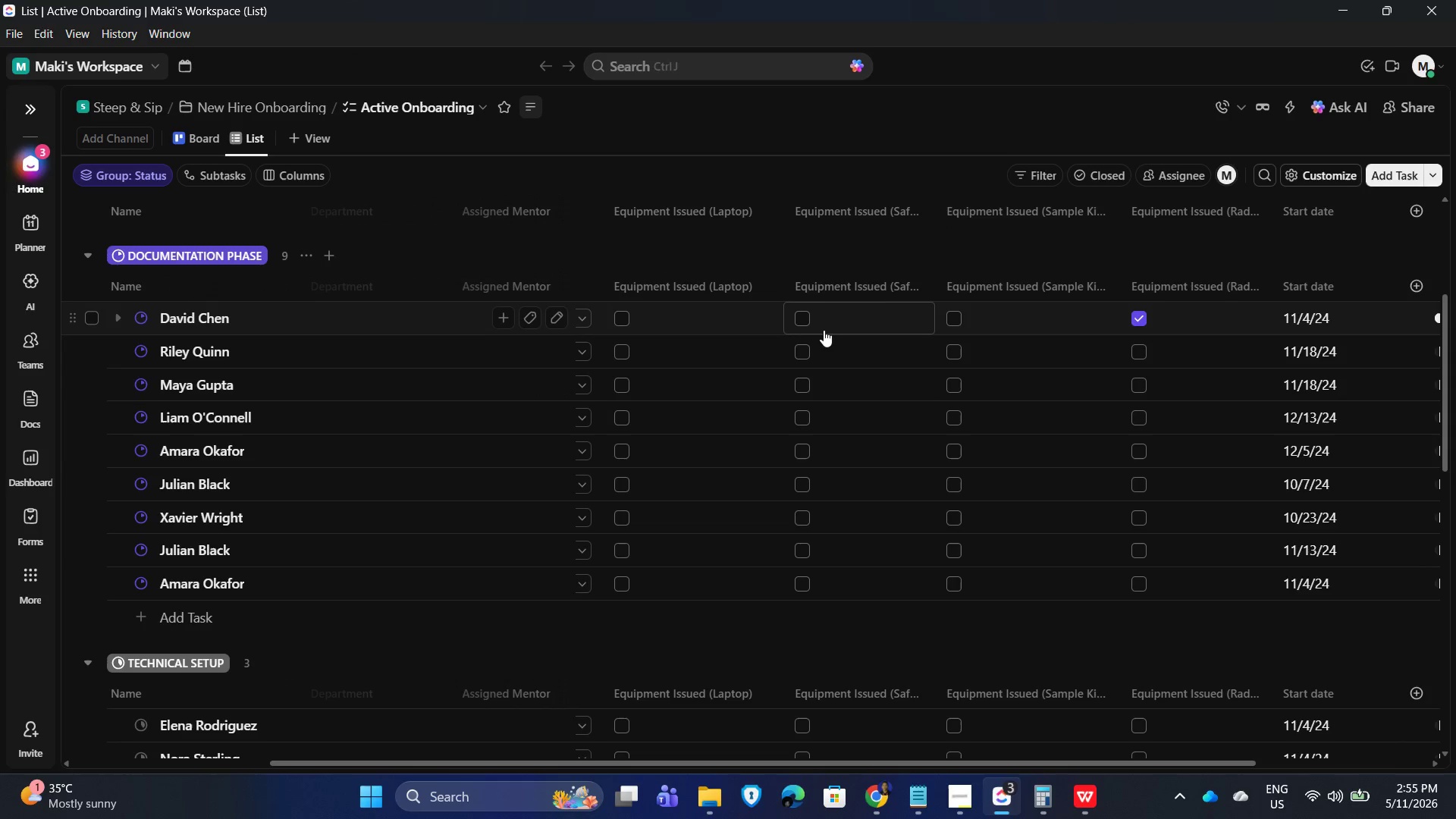 
left_click([805, 315])
 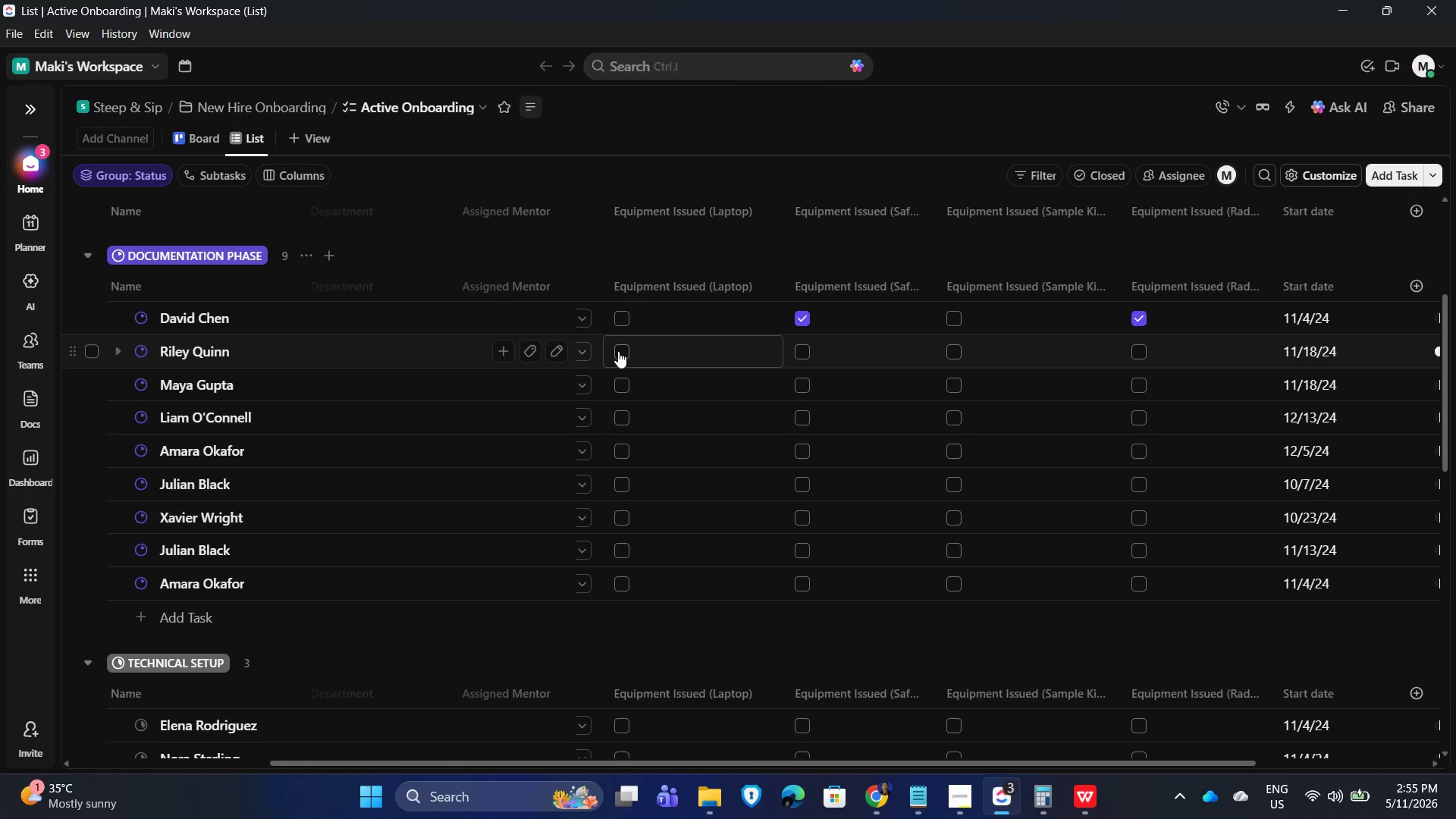 
left_click([618, 351])
 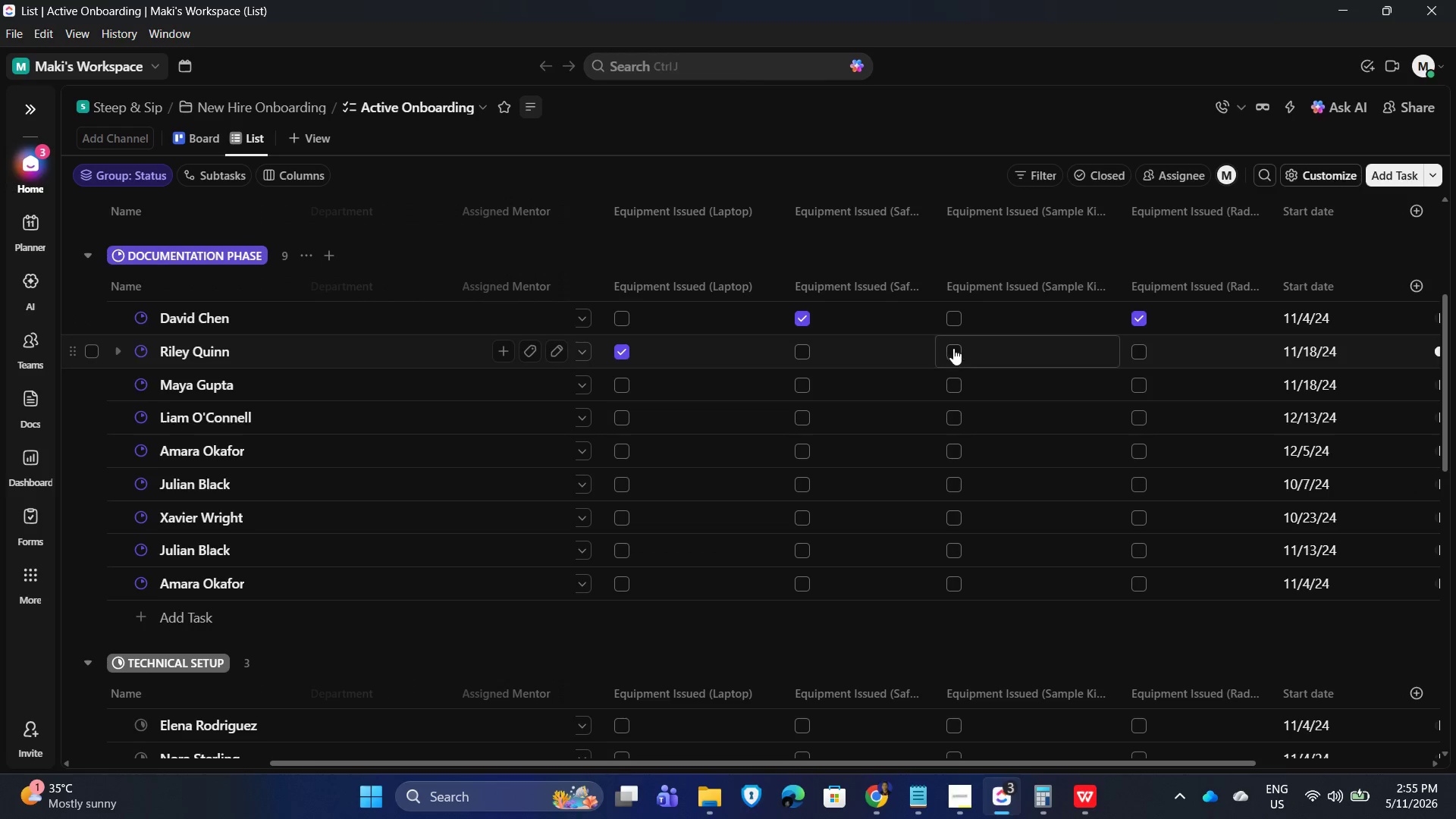 
left_click([953, 348])
 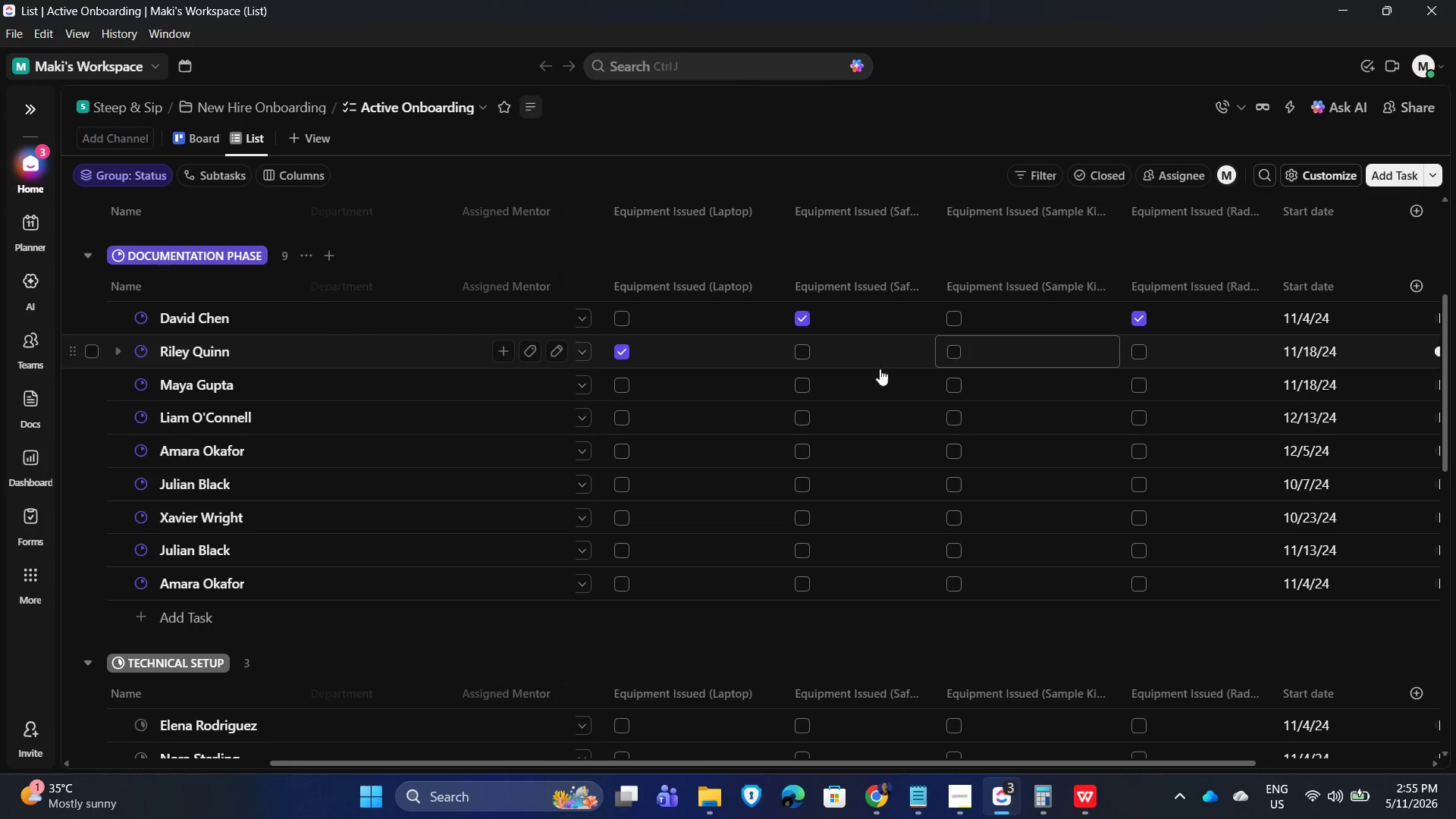 
key(Alt+AltLeft)
 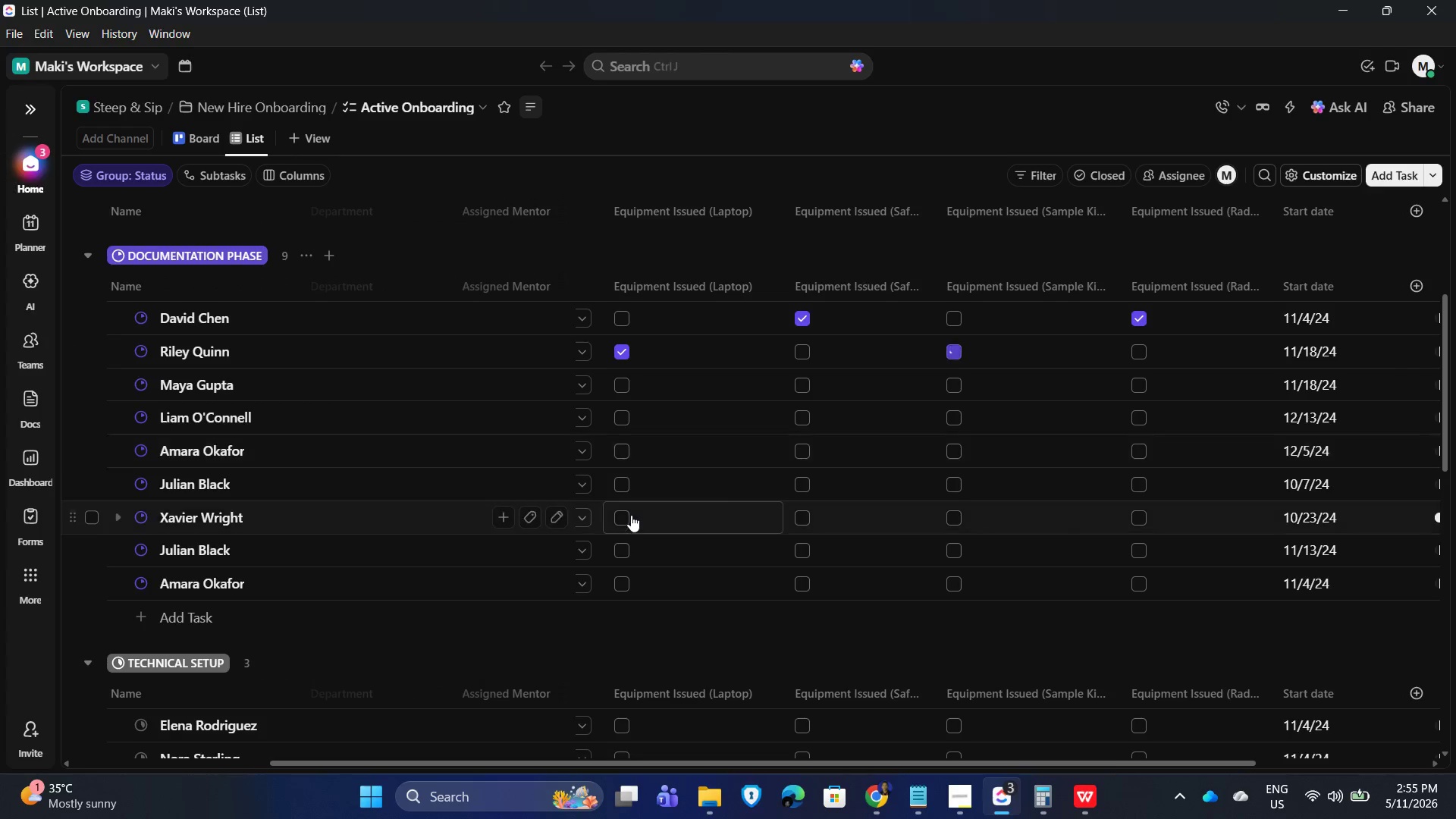 
key(Alt+Tab)
 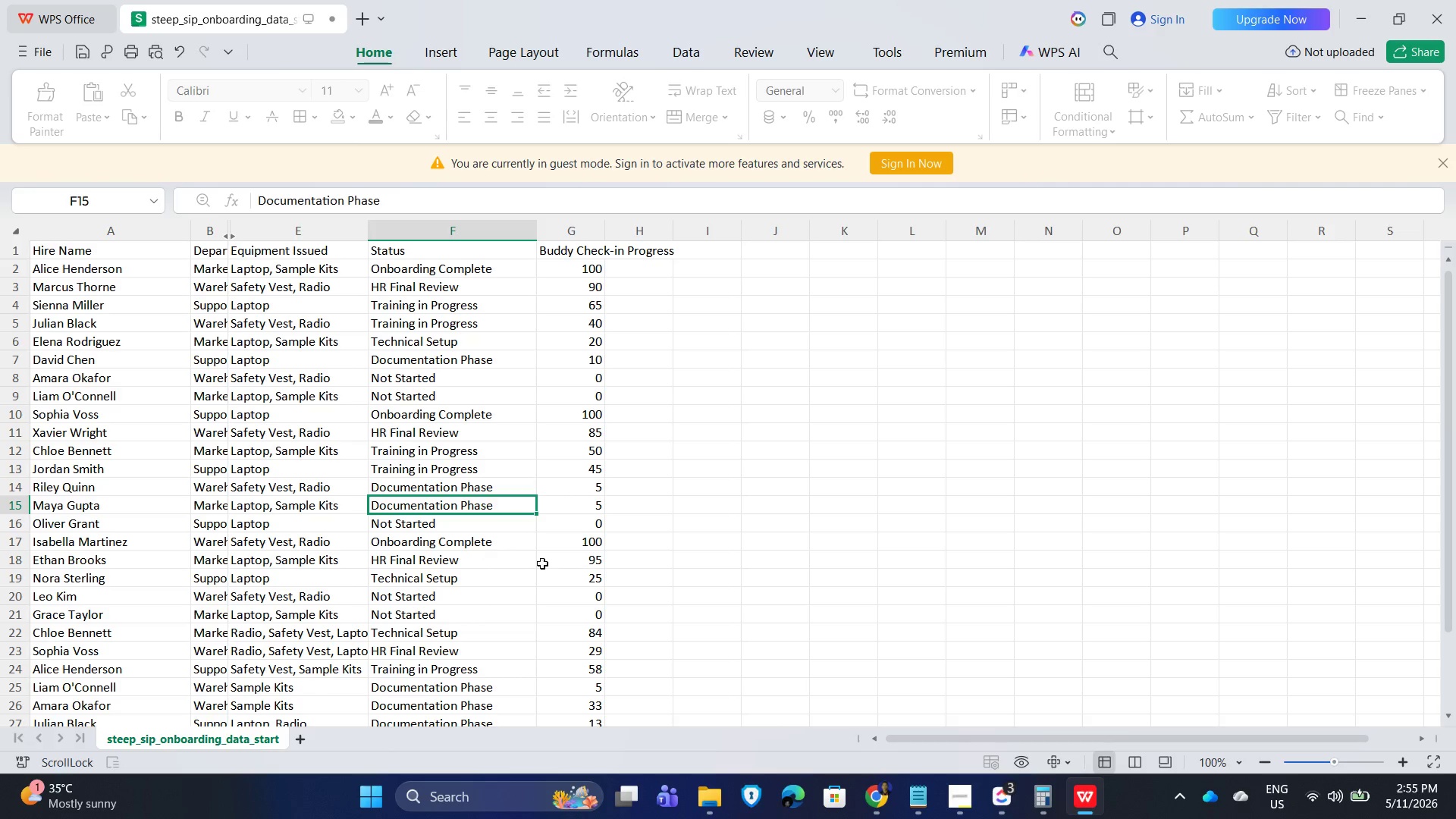 
scroll: coordinate [664, 610], scroll_direction: down, amount: 3.0
 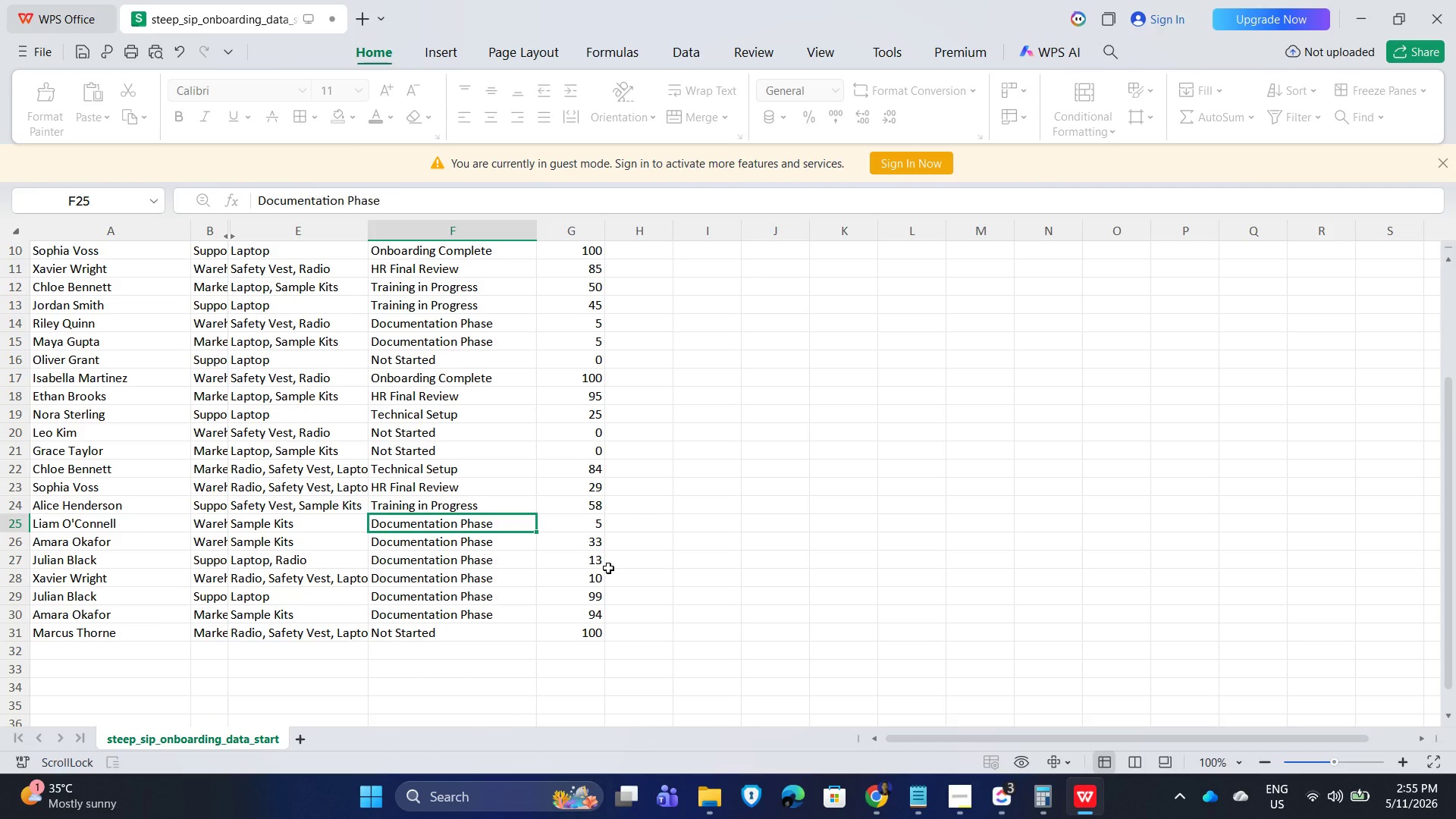 
key(Alt+AltLeft)
 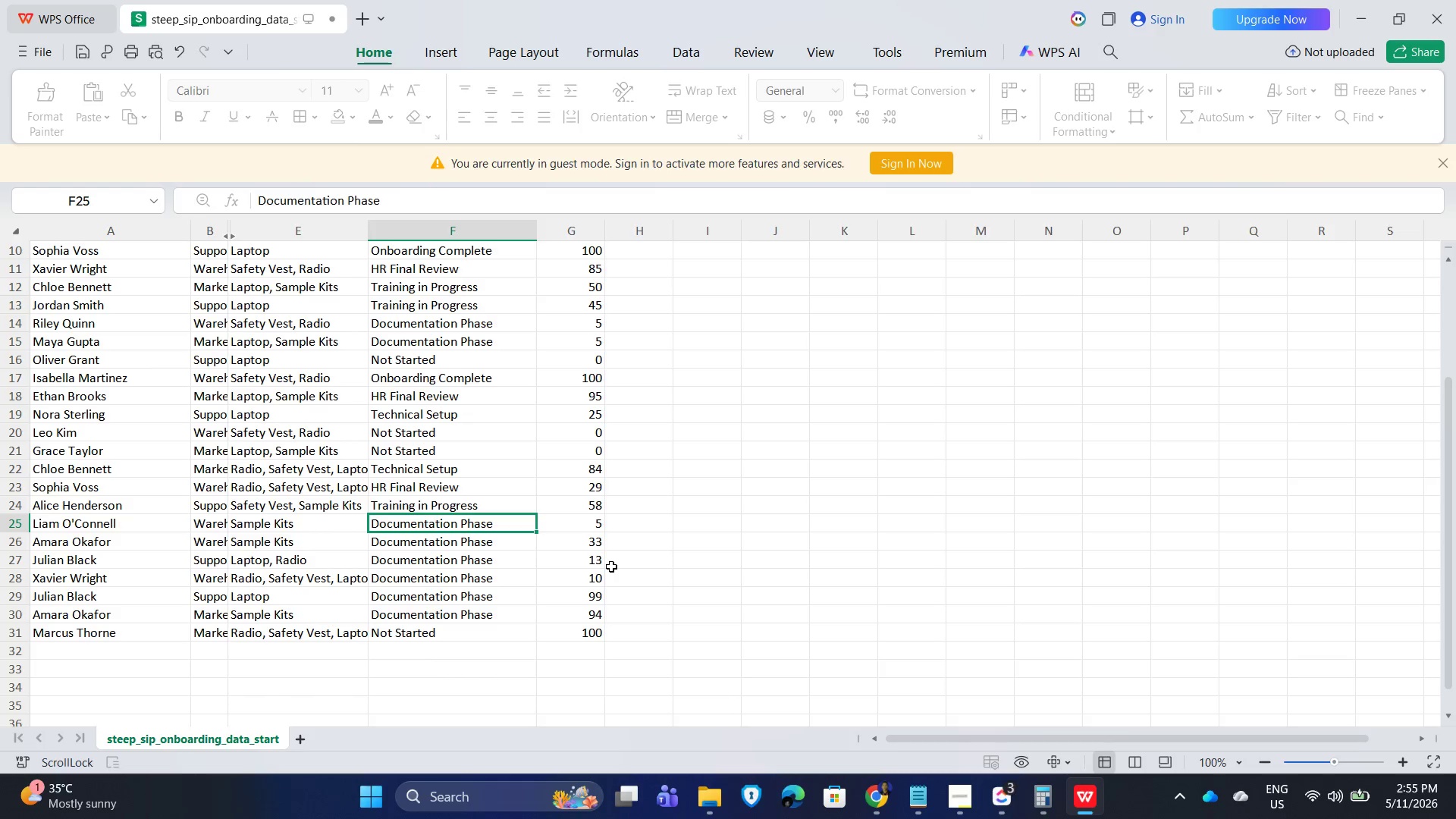 
key(Alt+Tab)
 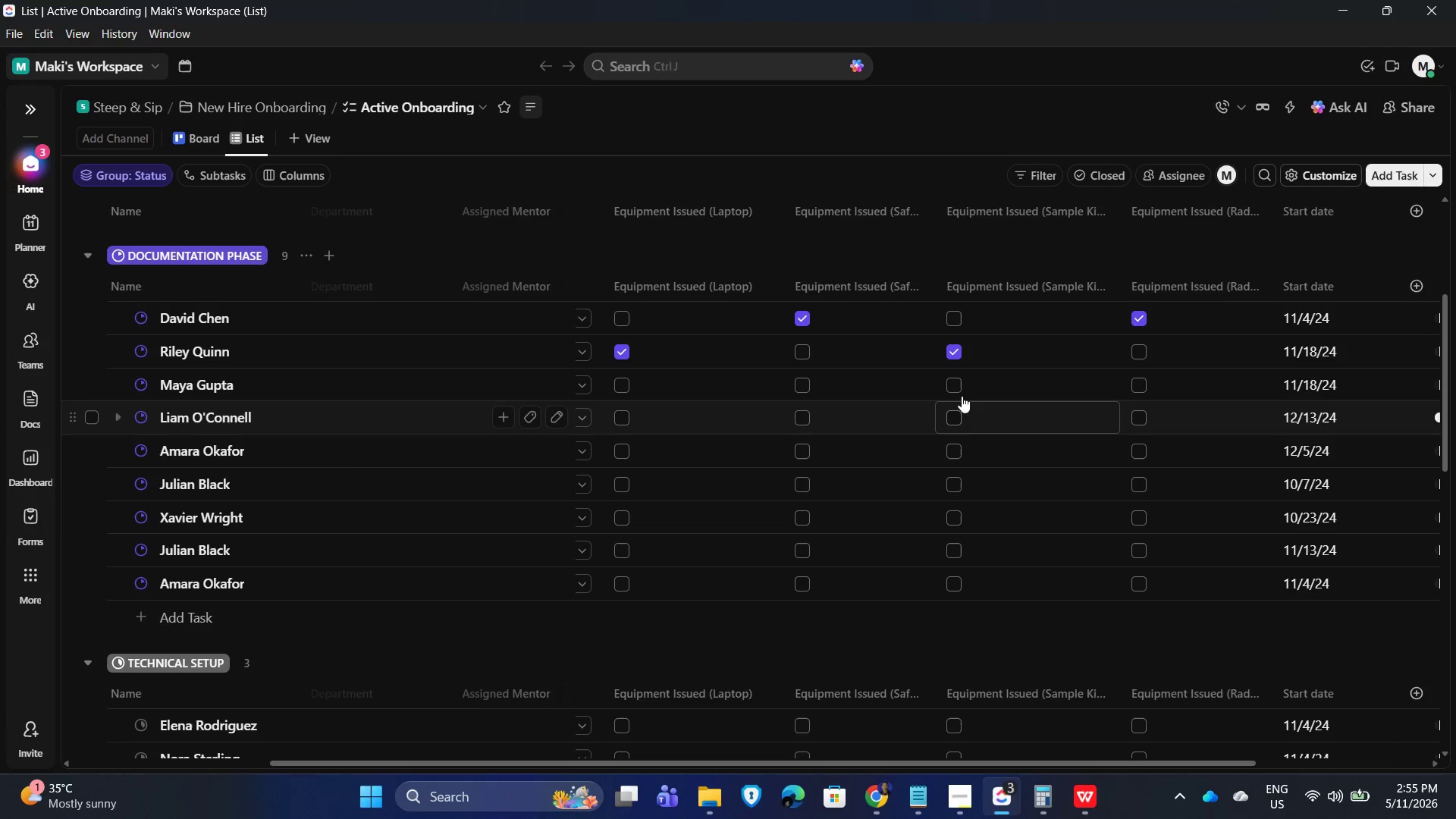 
left_click([956, 386])
 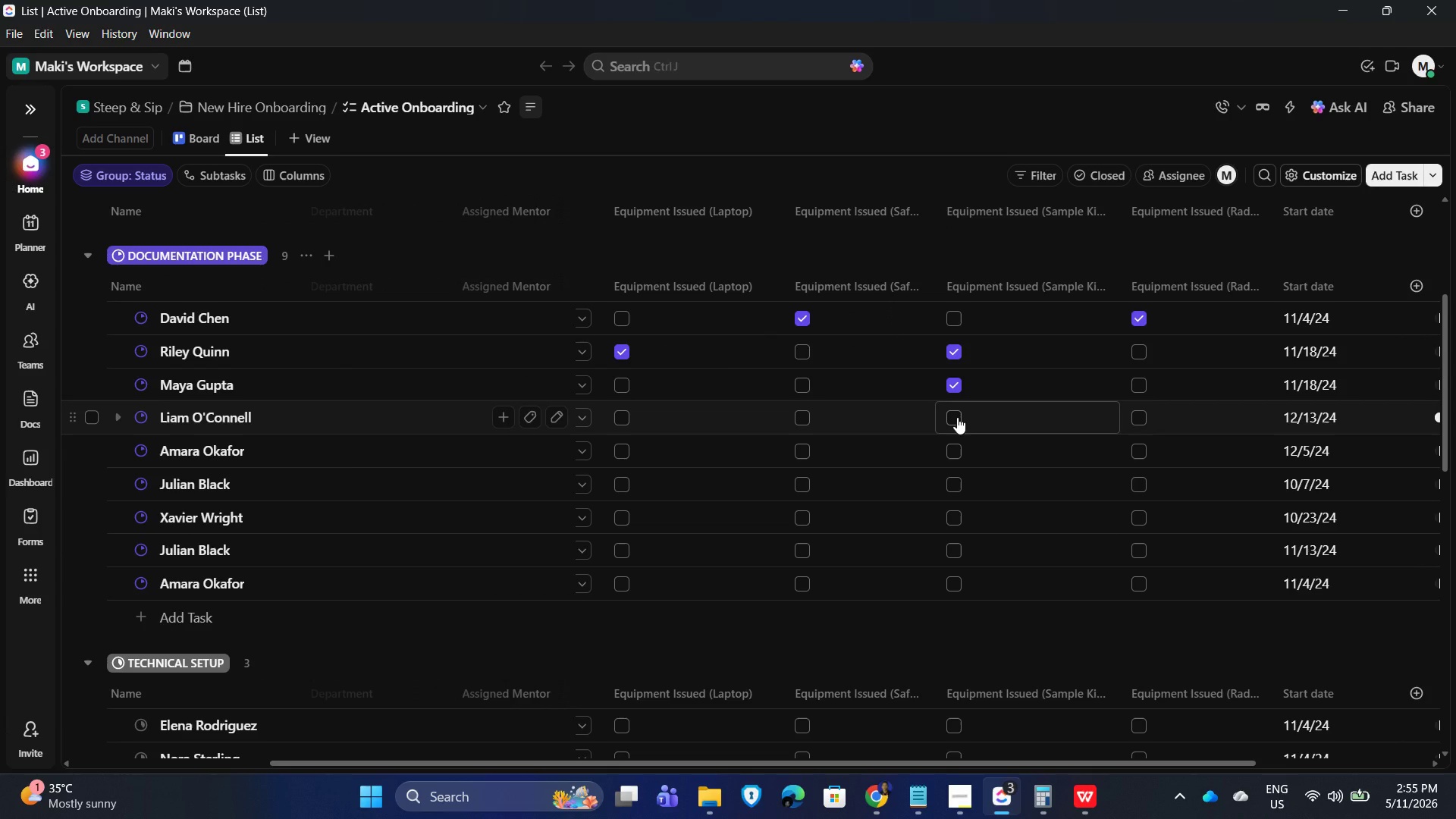 
left_click([957, 417])
 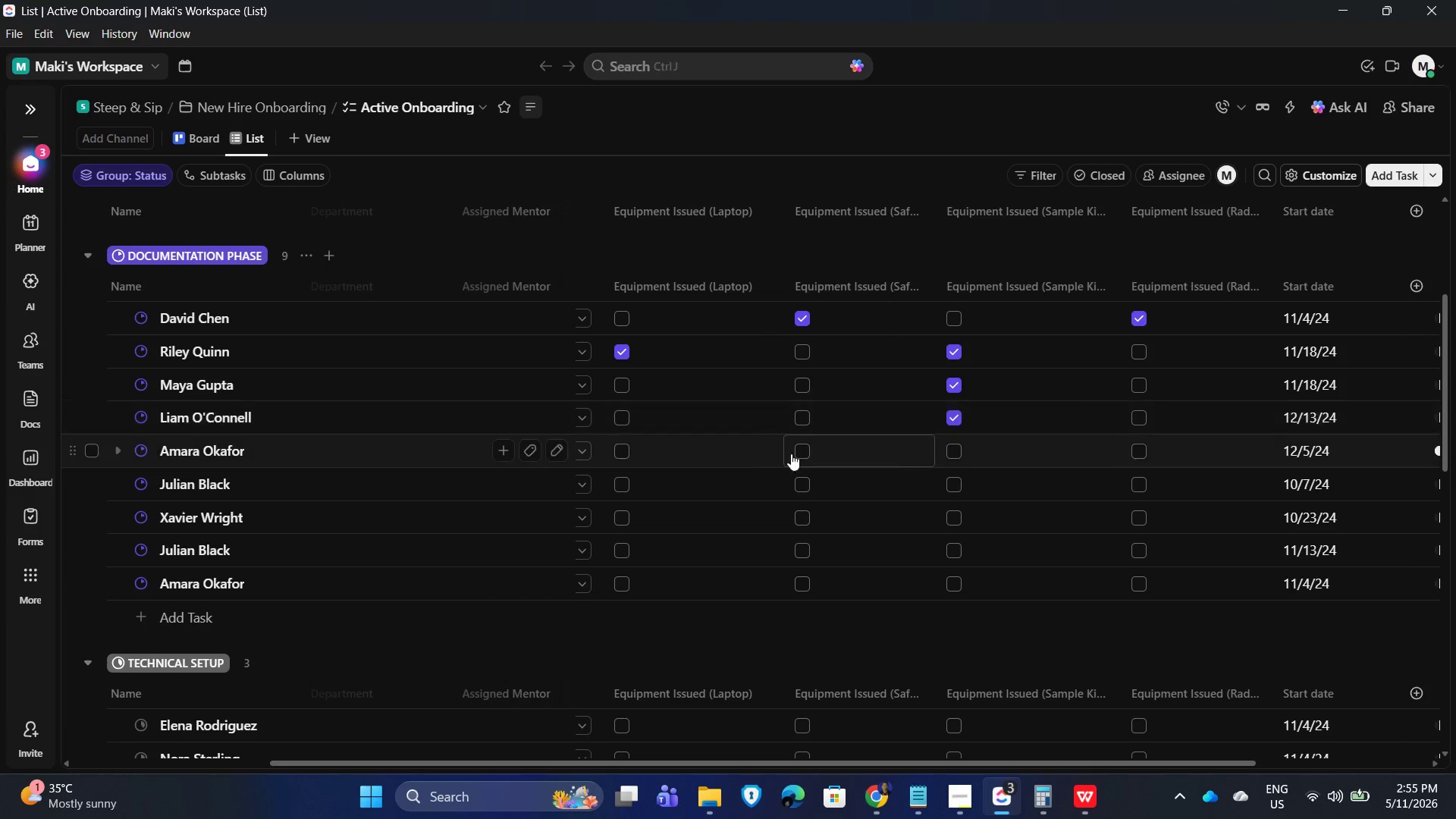 
left_click([623, 450])
 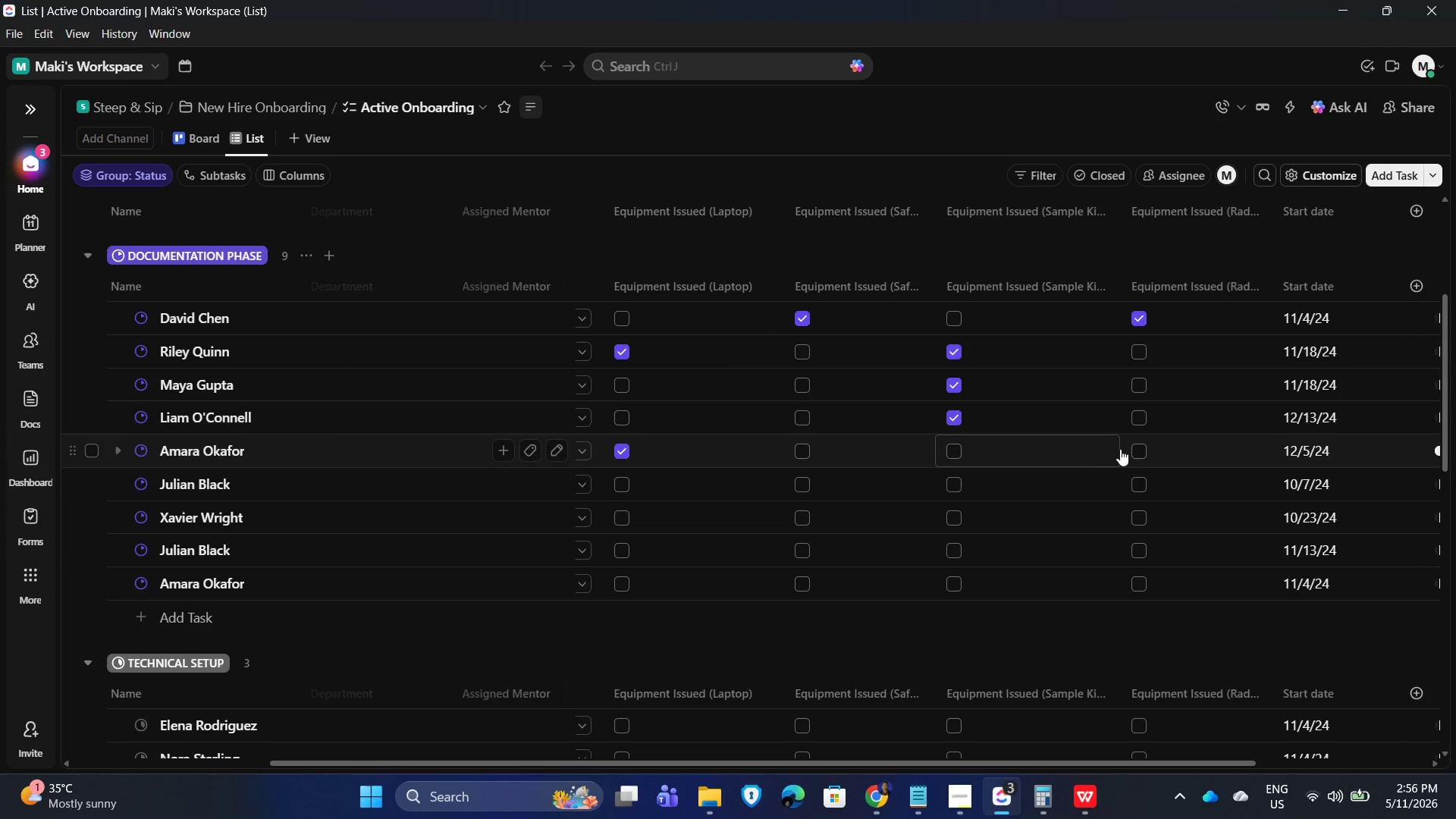 
left_click([1136, 452])
 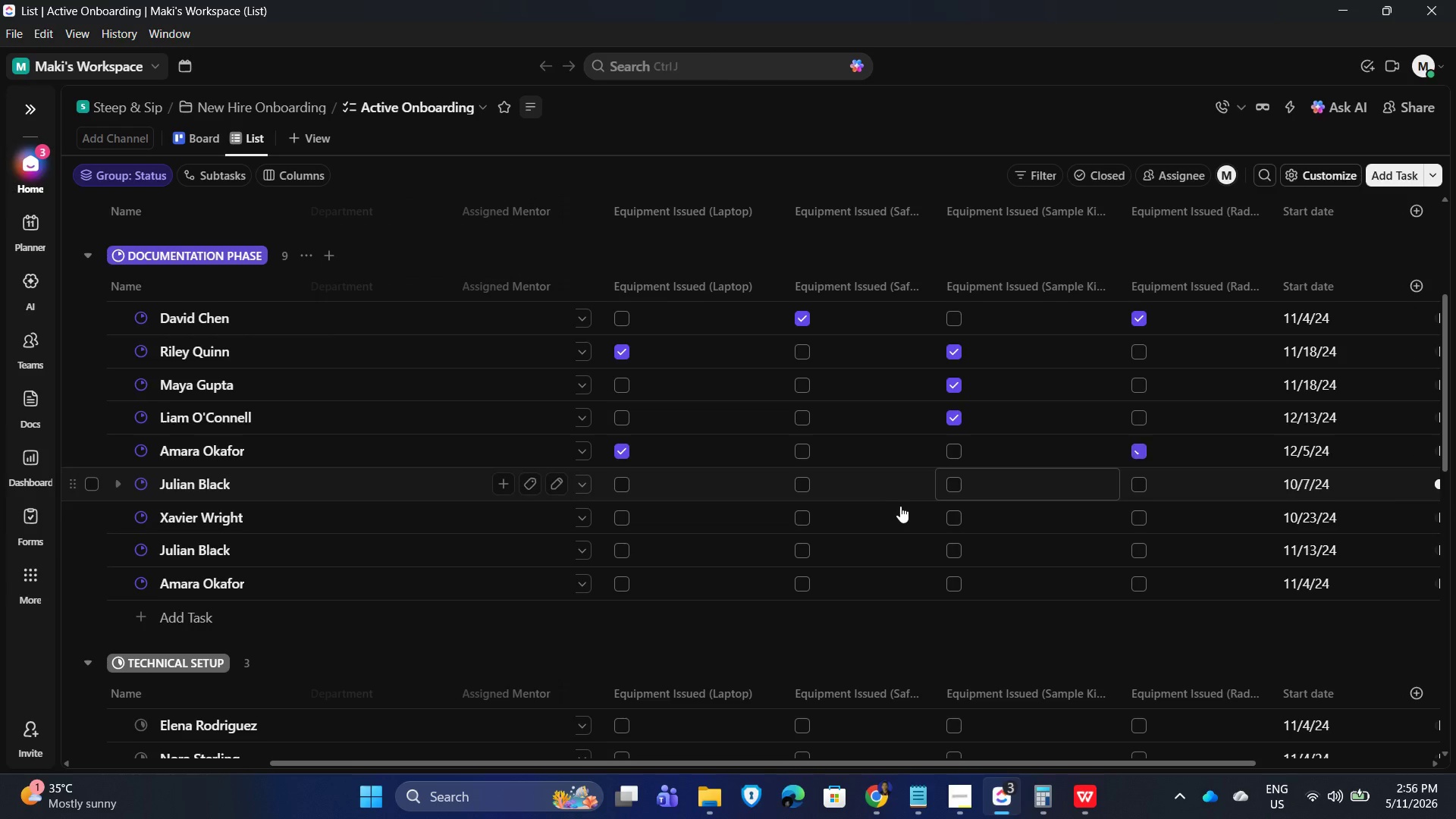 
key(Alt+AltLeft)
 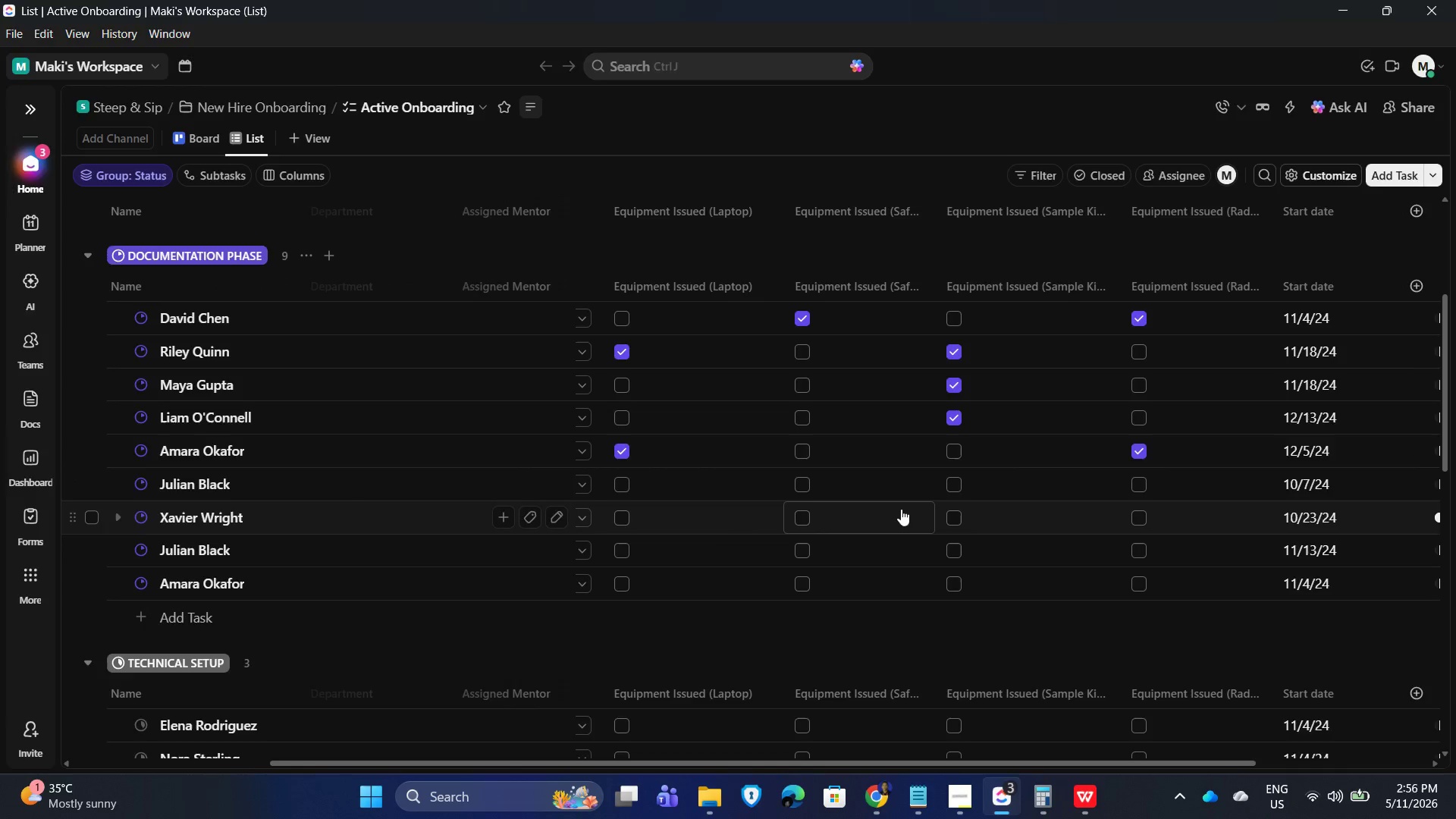 
key(Alt+Tab)
 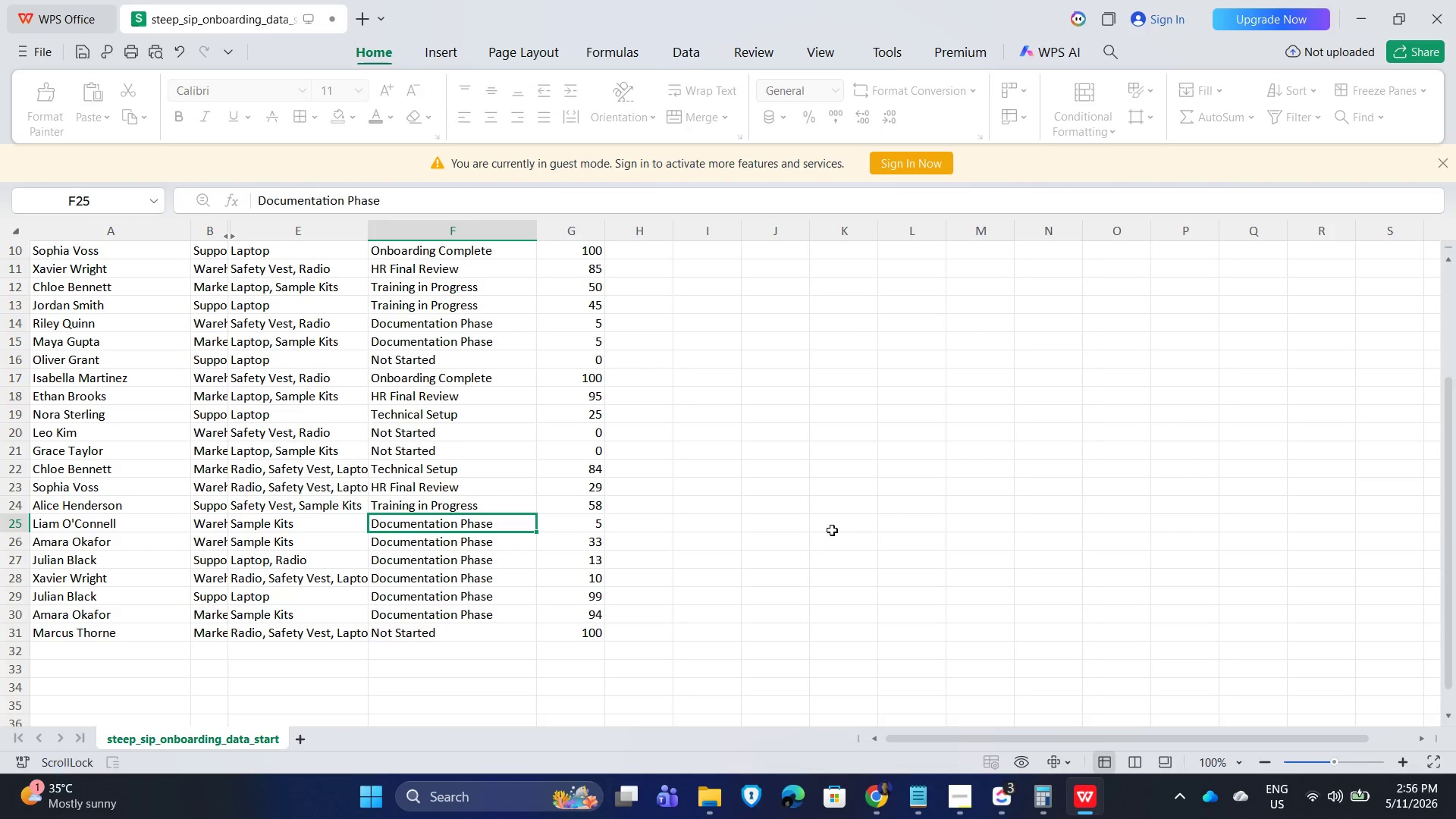 
key(Alt+AltLeft)
 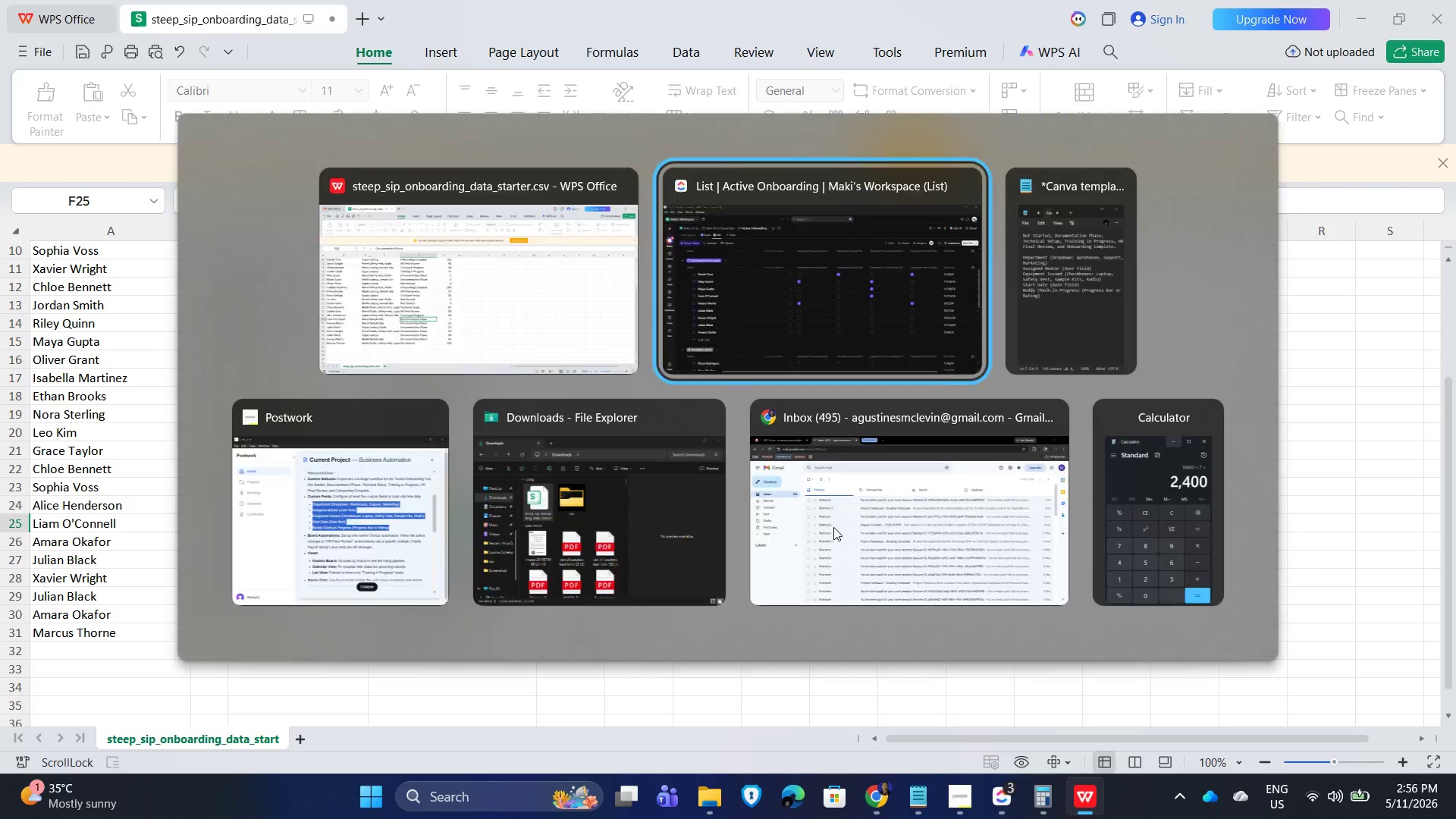 
key(Alt+Tab)
 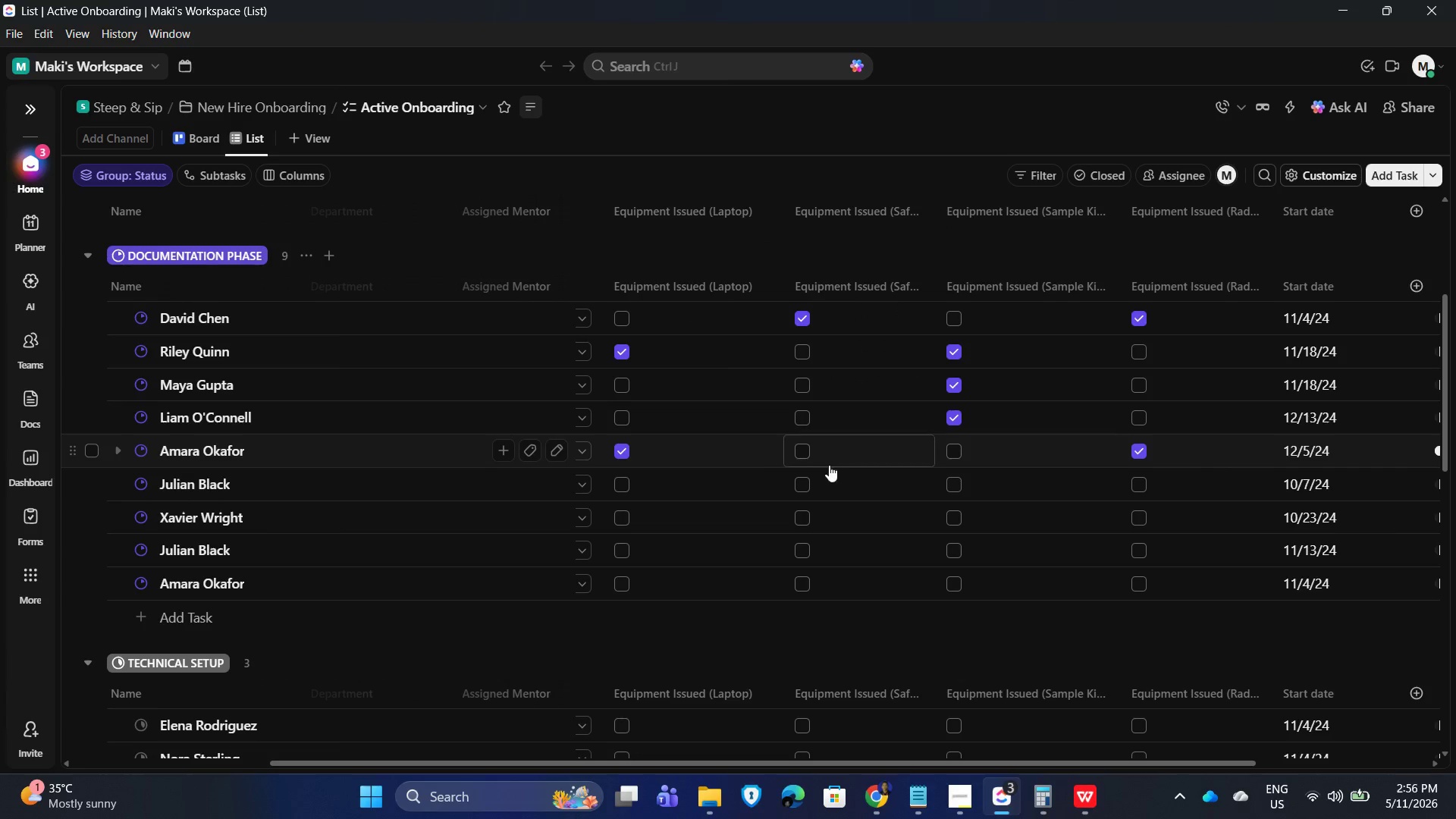 
key(Alt+AltLeft)
 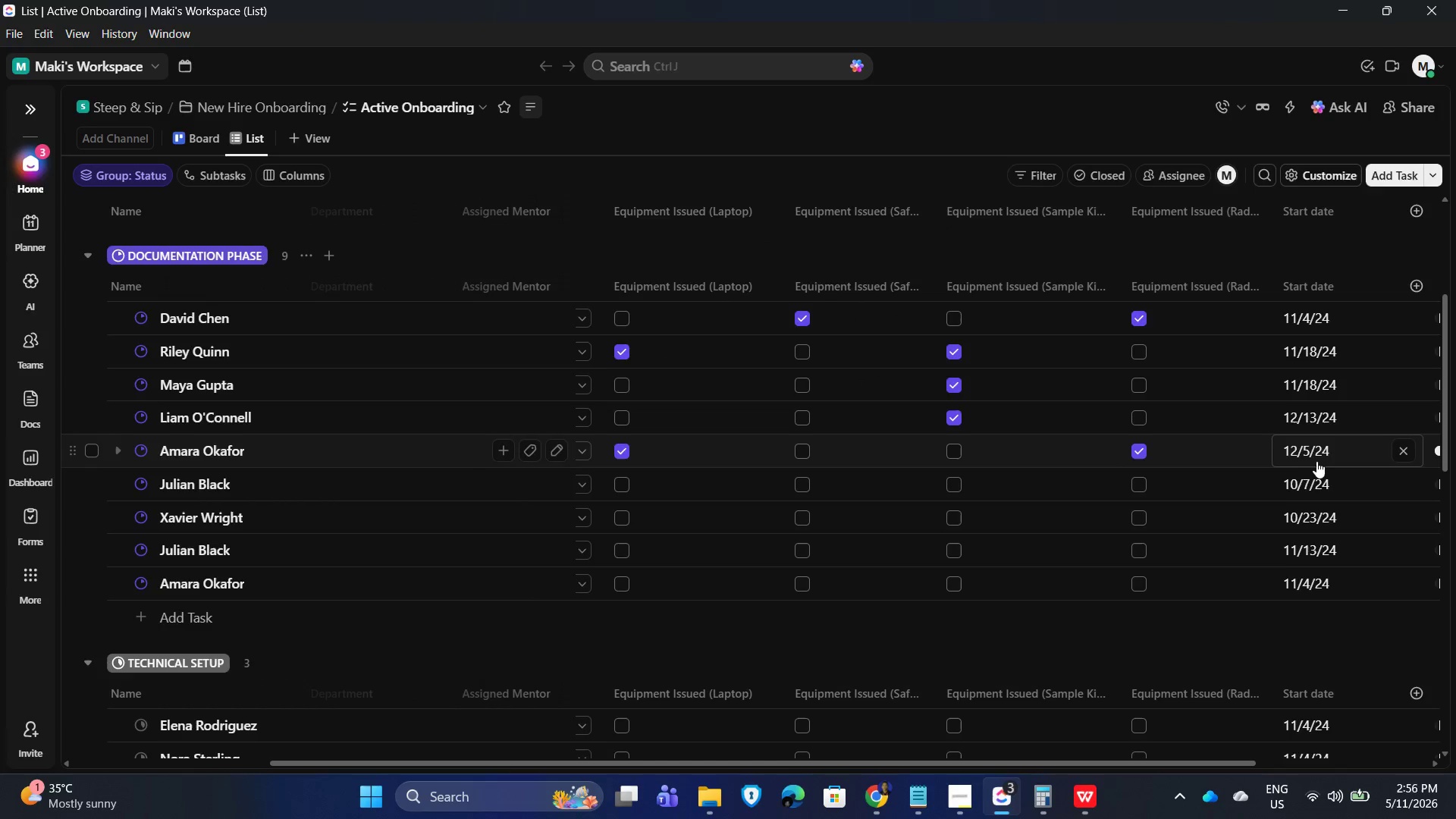 
key(Alt+Tab)
 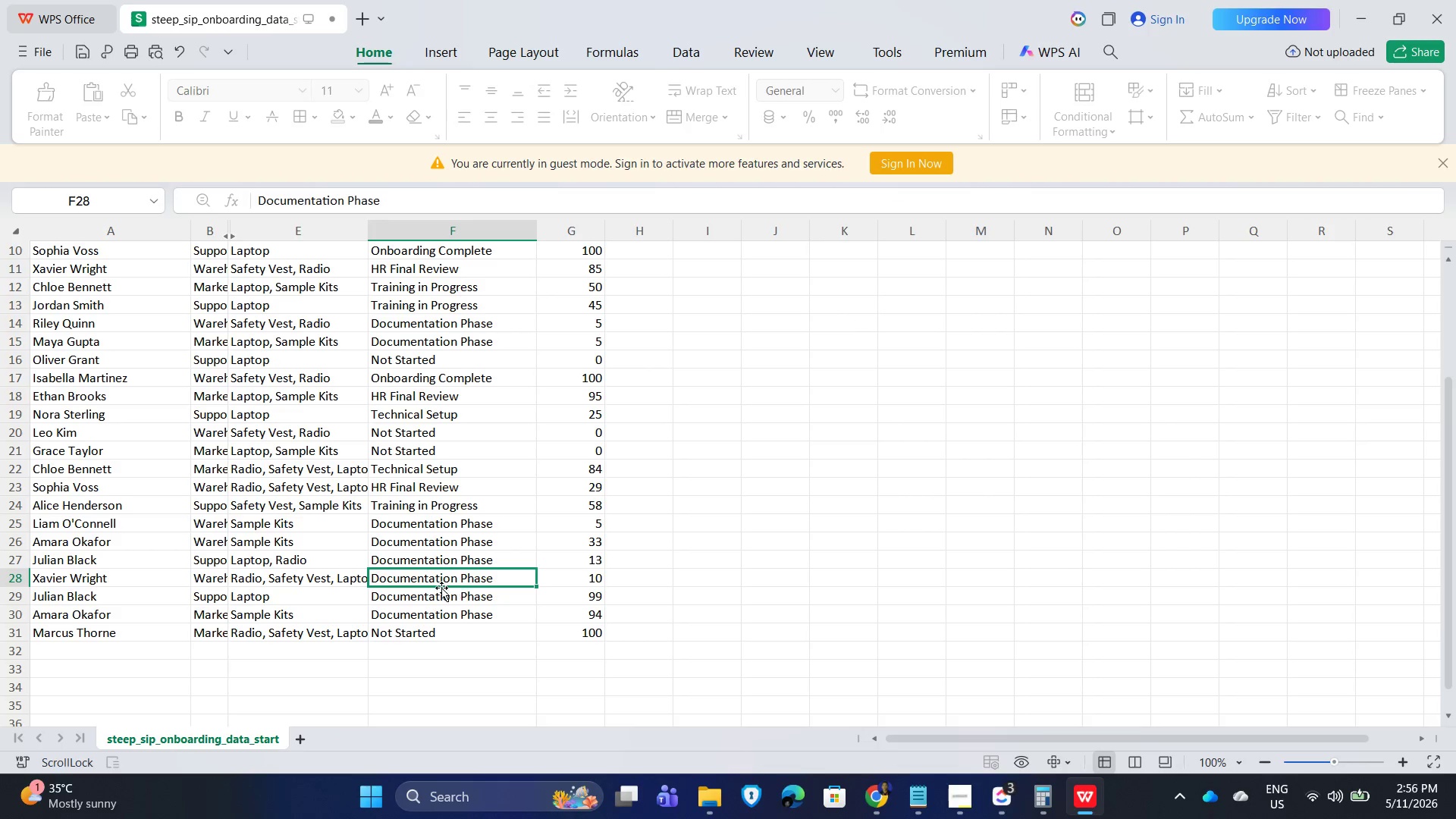 
key(Alt+AltLeft)
 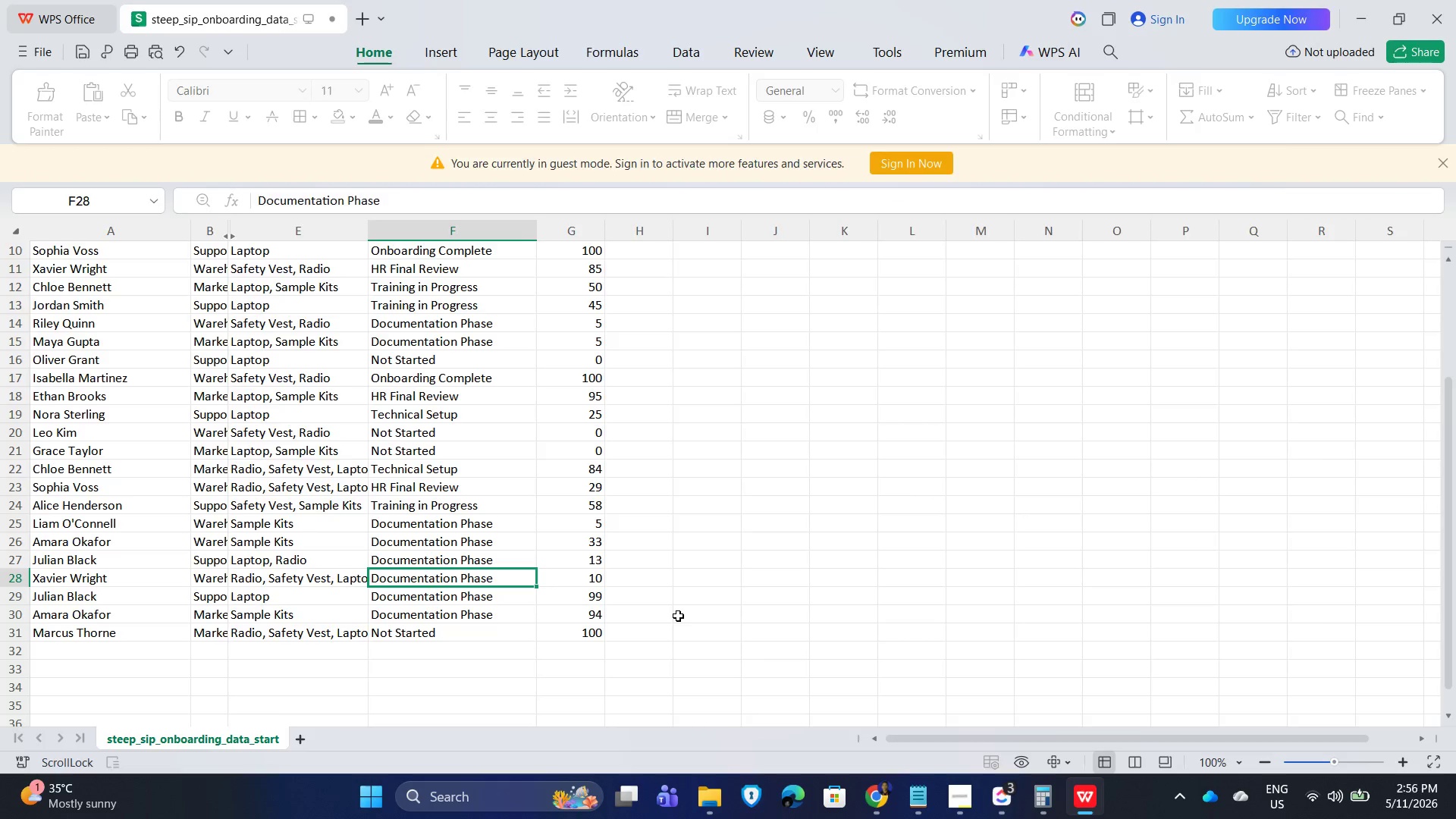 
key(Alt+Tab)
 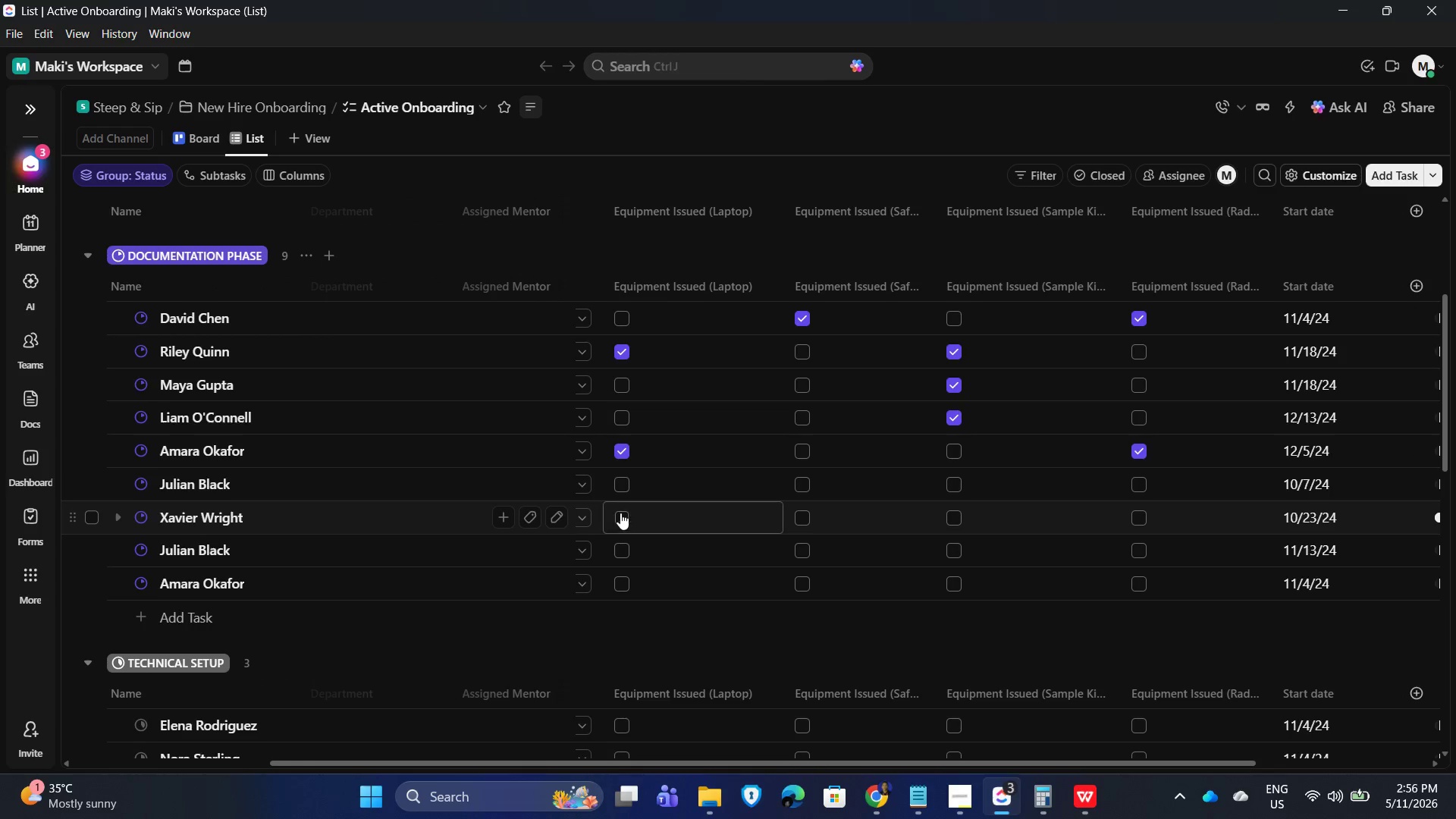 
wait(5.92)
 